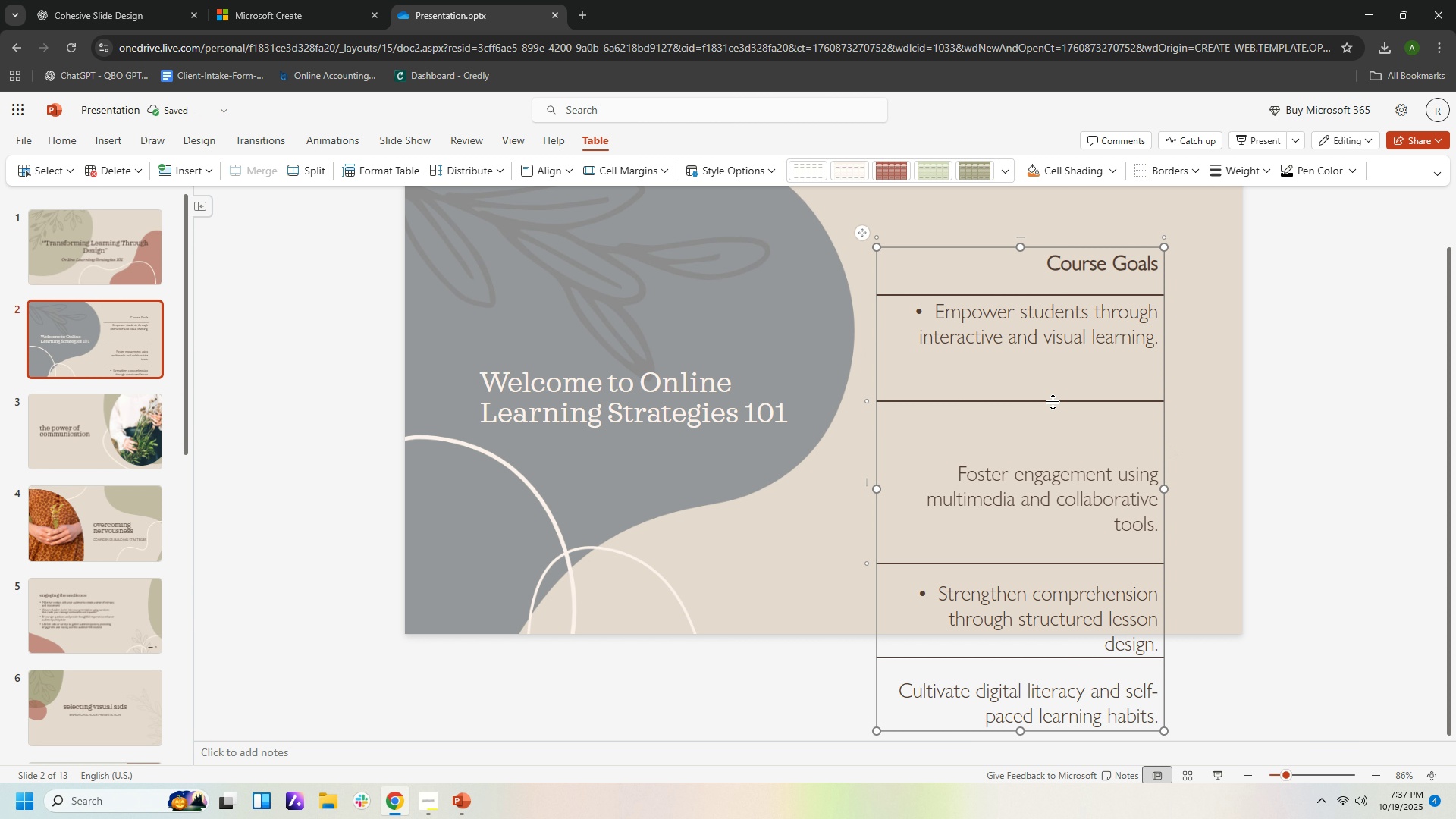 
left_click_drag(start_coordinate=[1053, 402], to_coordinate=[1052, 447])
 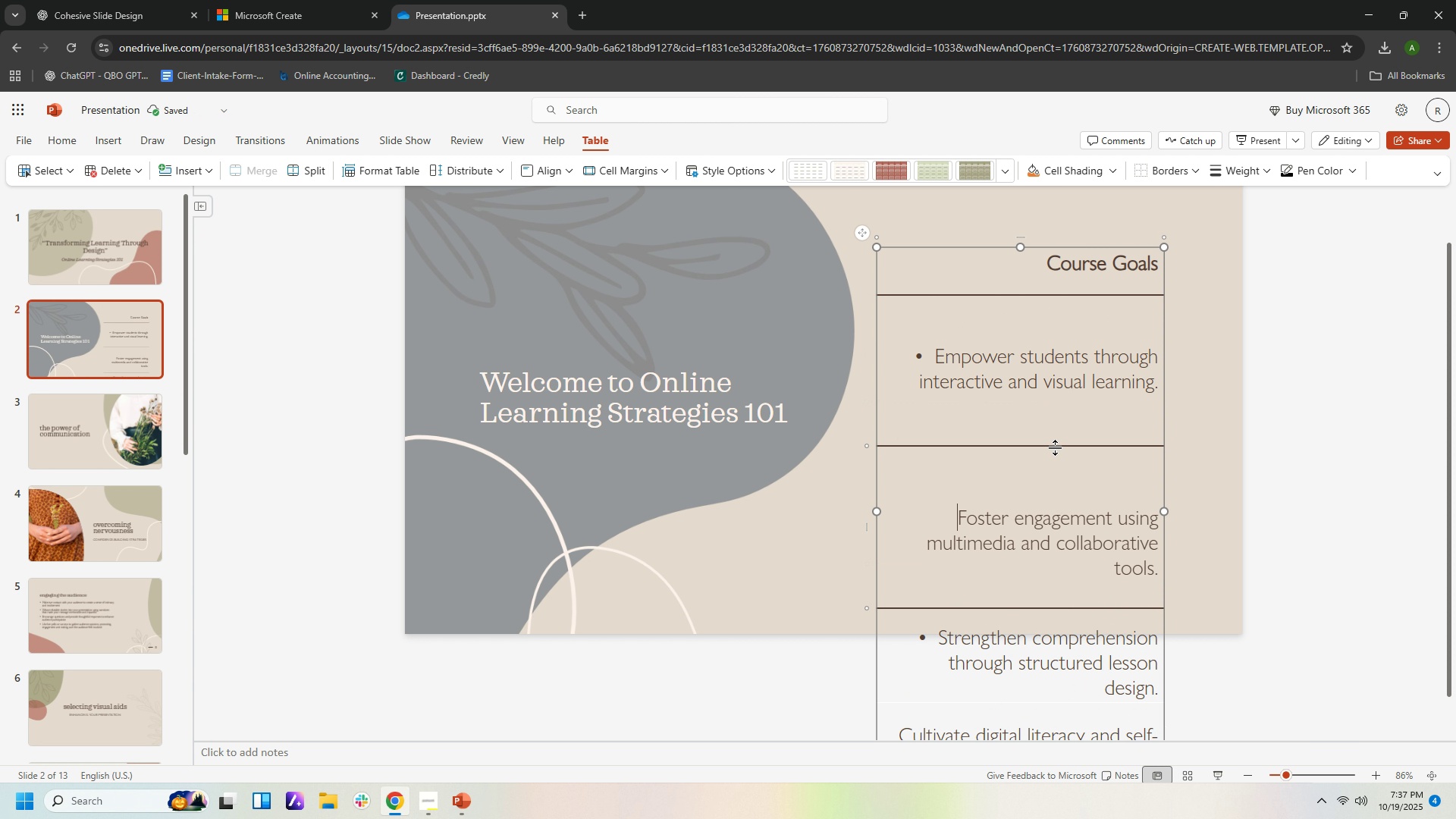 
left_click_drag(start_coordinate=[1056, 447], to_coordinate=[1062, 392])
 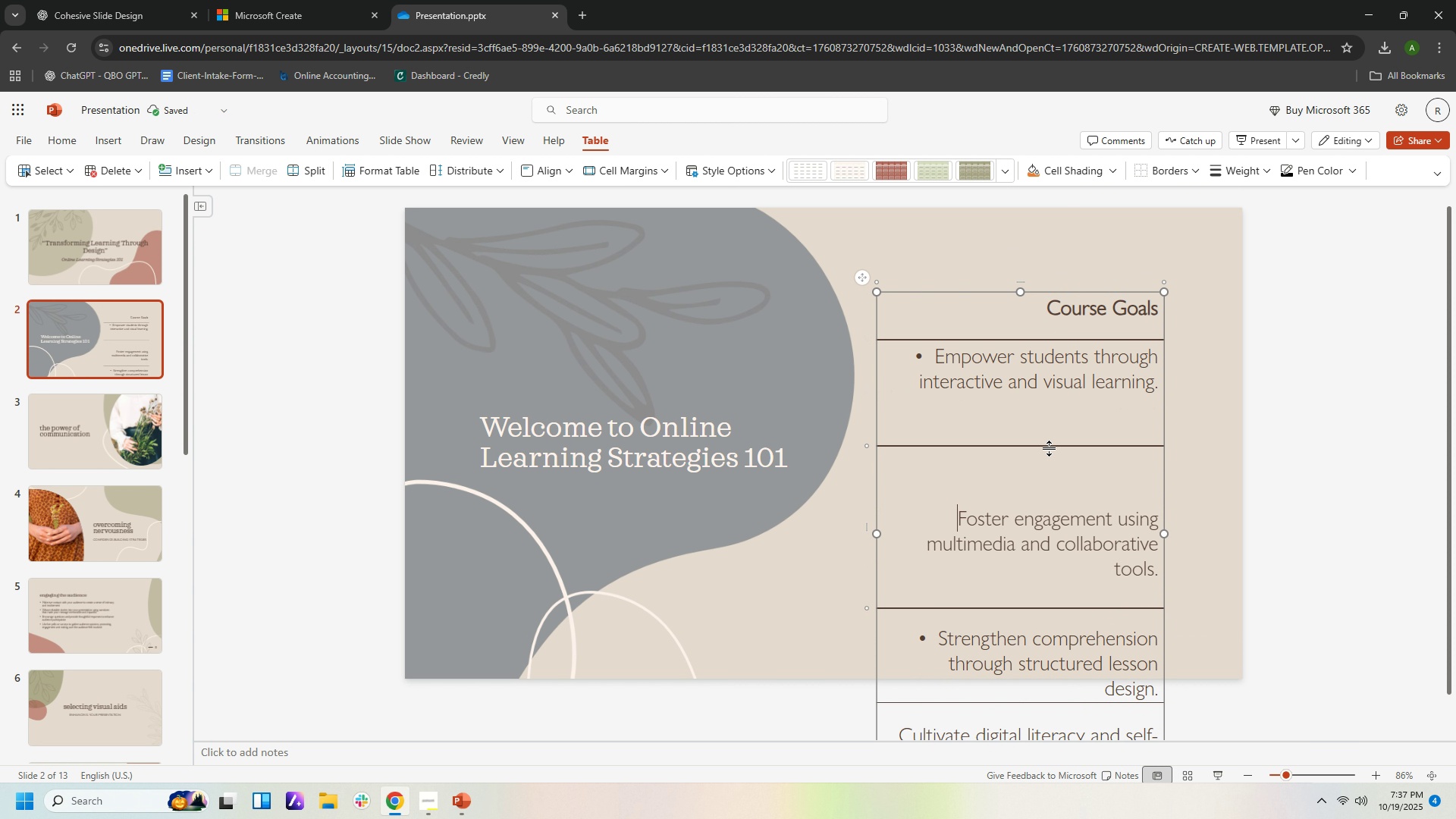 
left_click_drag(start_coordinate=[1050, 448], to_coordinate=[1050, 415])
 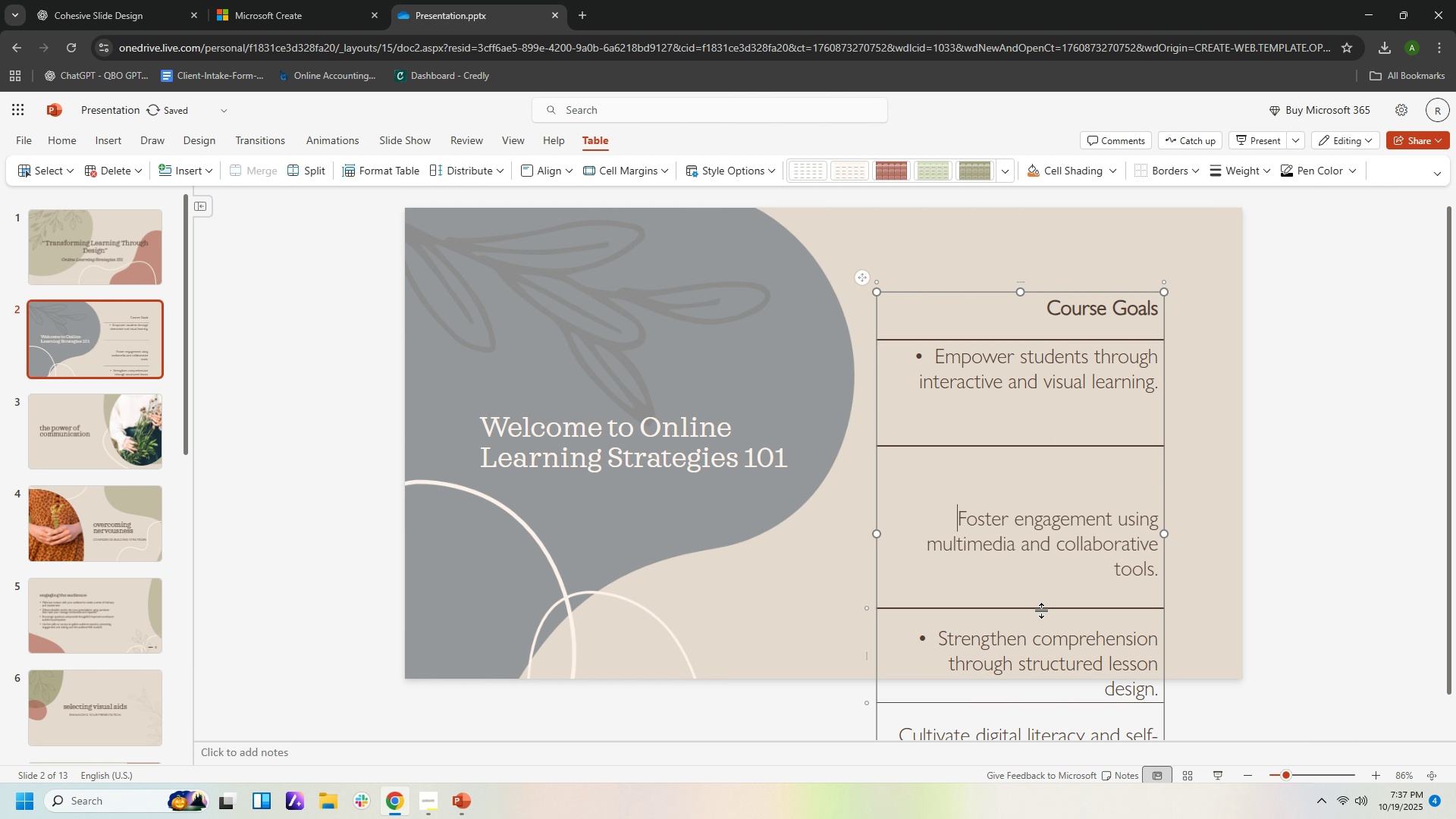 
left_click_drag(start_coordinate=[1042, 610], to_coordinate=[1043, 550])
 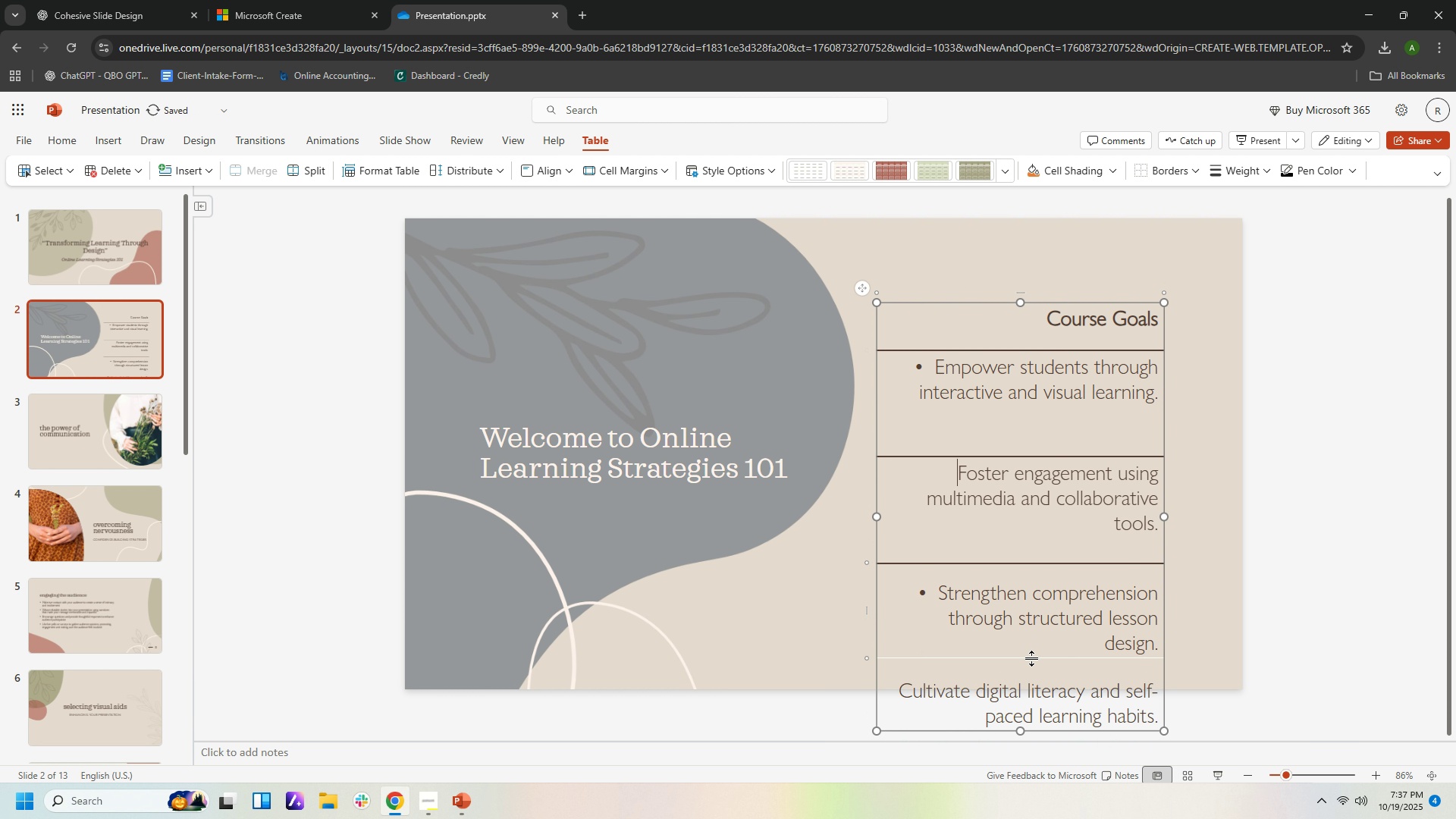 
left_click_drag(start_coordinate=[1032, 659], to_coordinate=[1034, 645])
 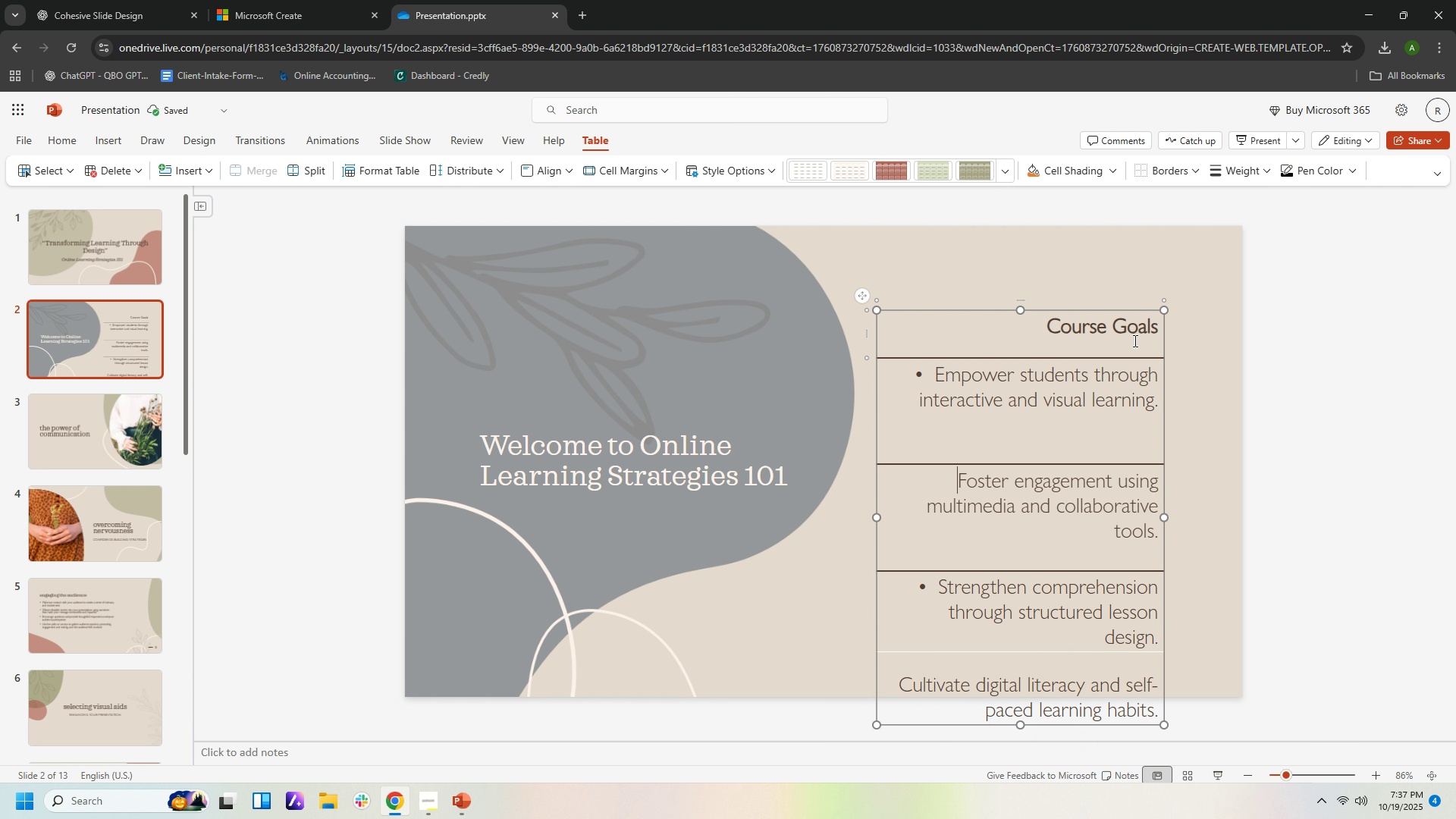 
left_click_drag(start_coordinate=[1124, 309], to_coordinate=[1144, 260])
 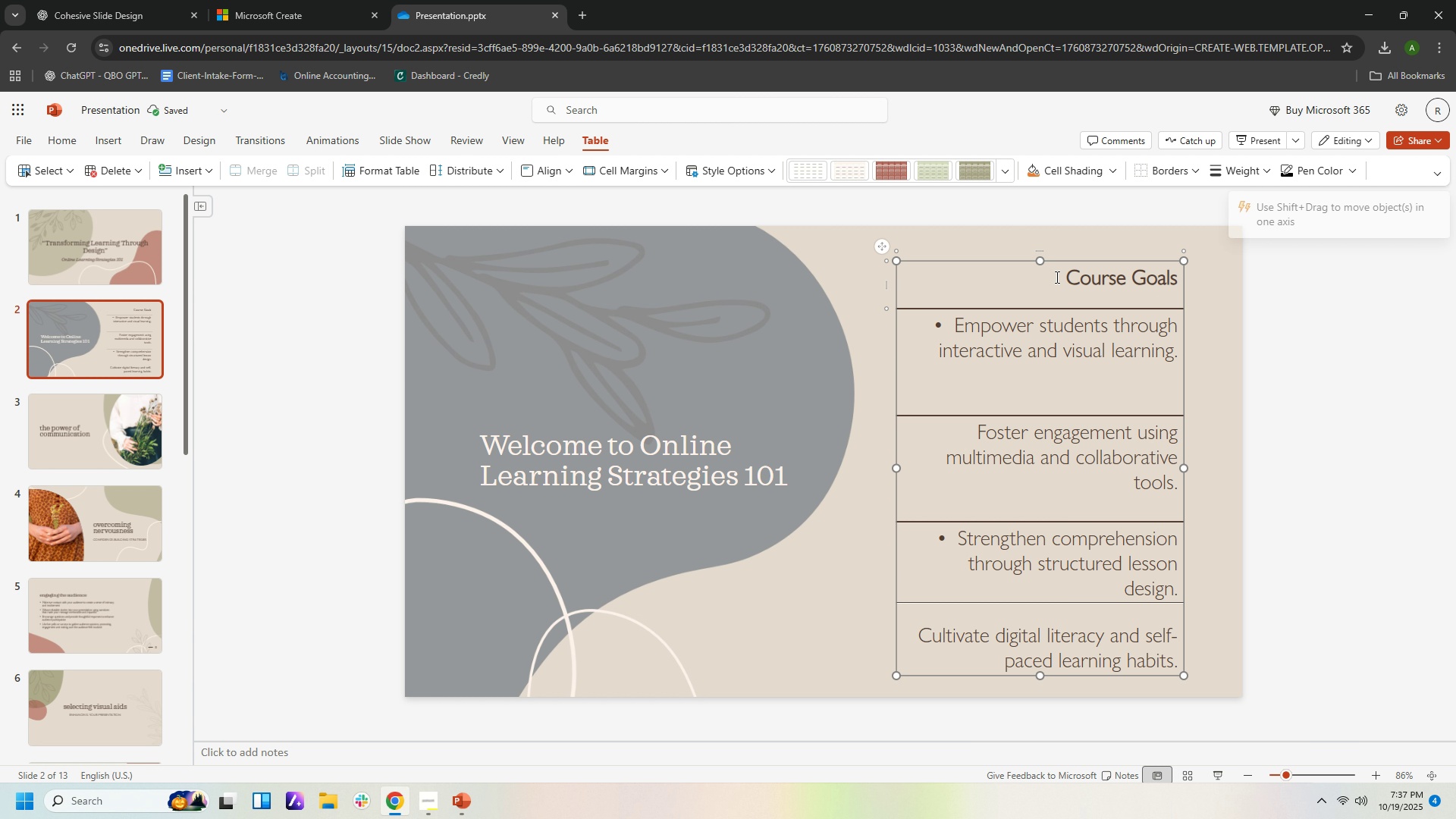 
left_click_drag(start_coordinate=[1056, 276], to_coordinate=[1174, 647])
 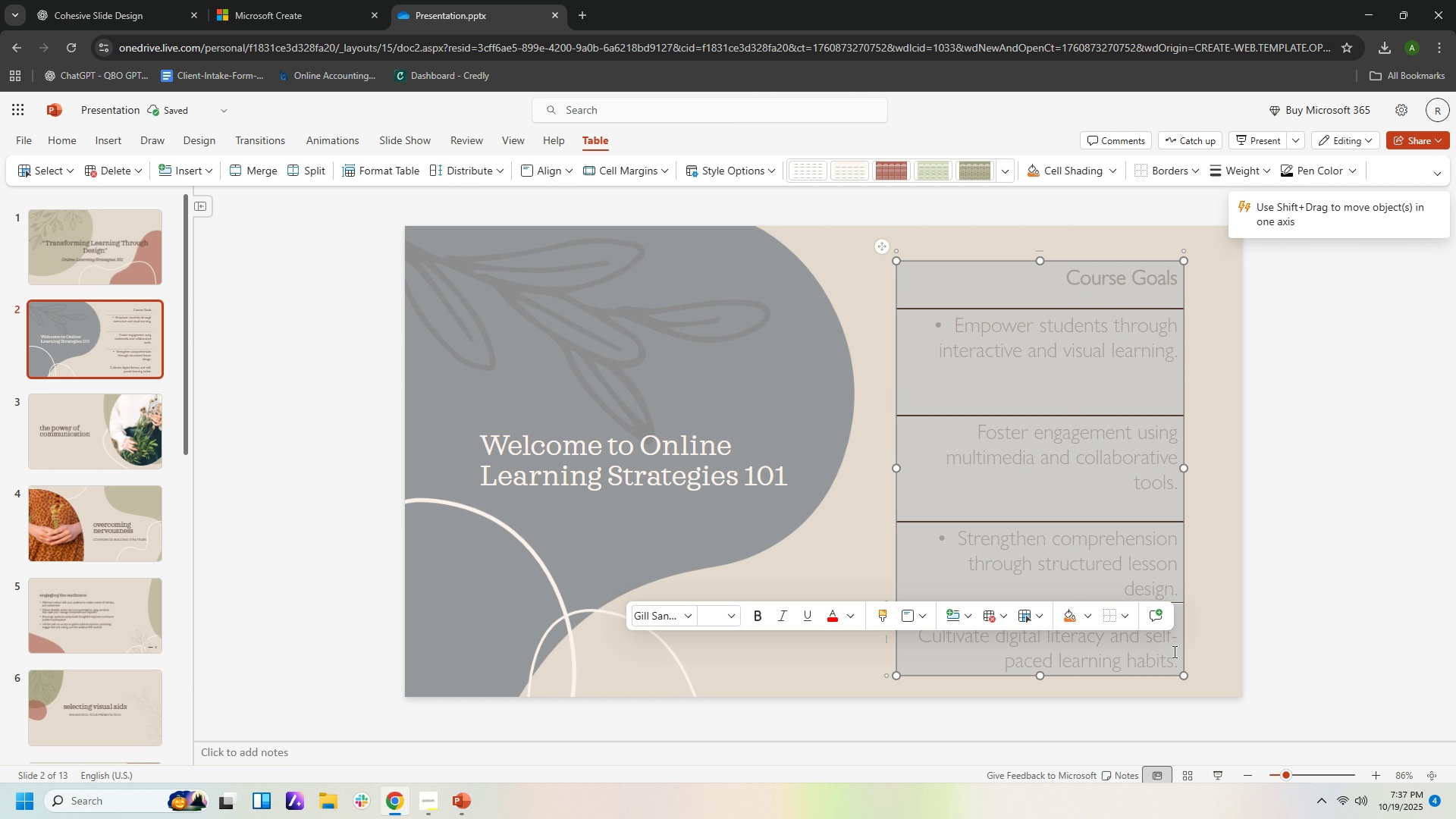 
key(Control+E)
 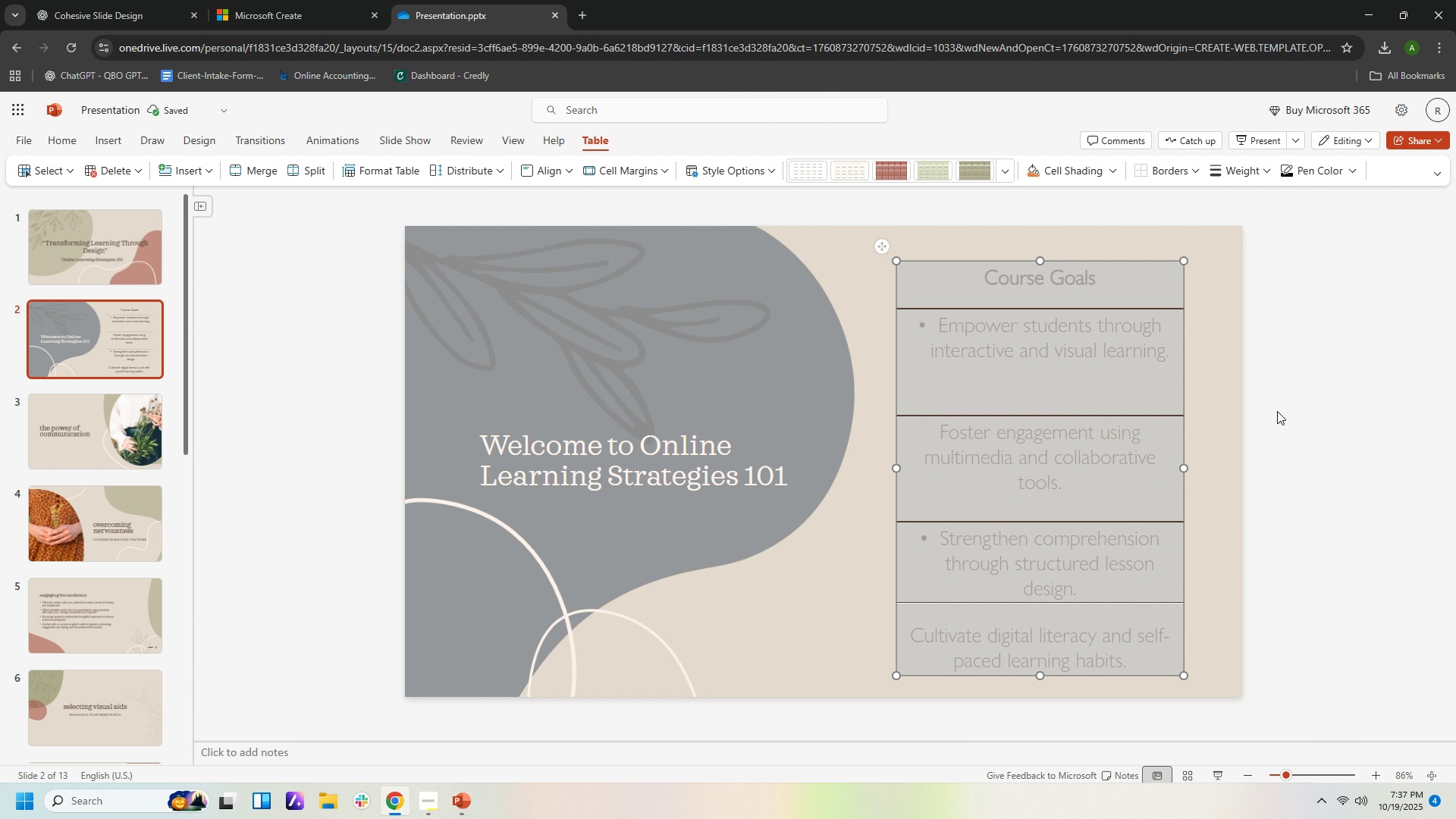 
left_click([1207, 368])
 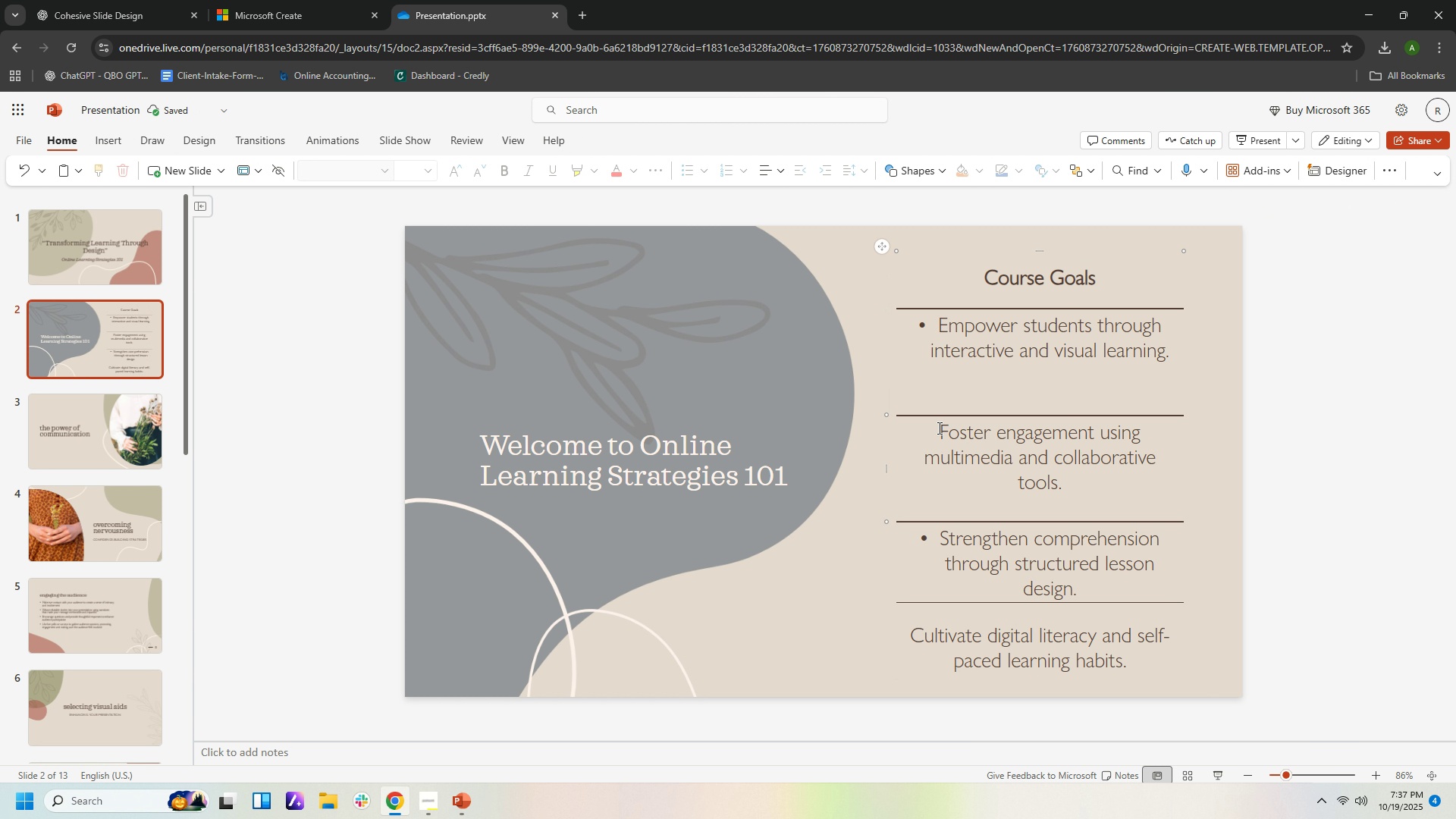 
left_click([938, 428])
 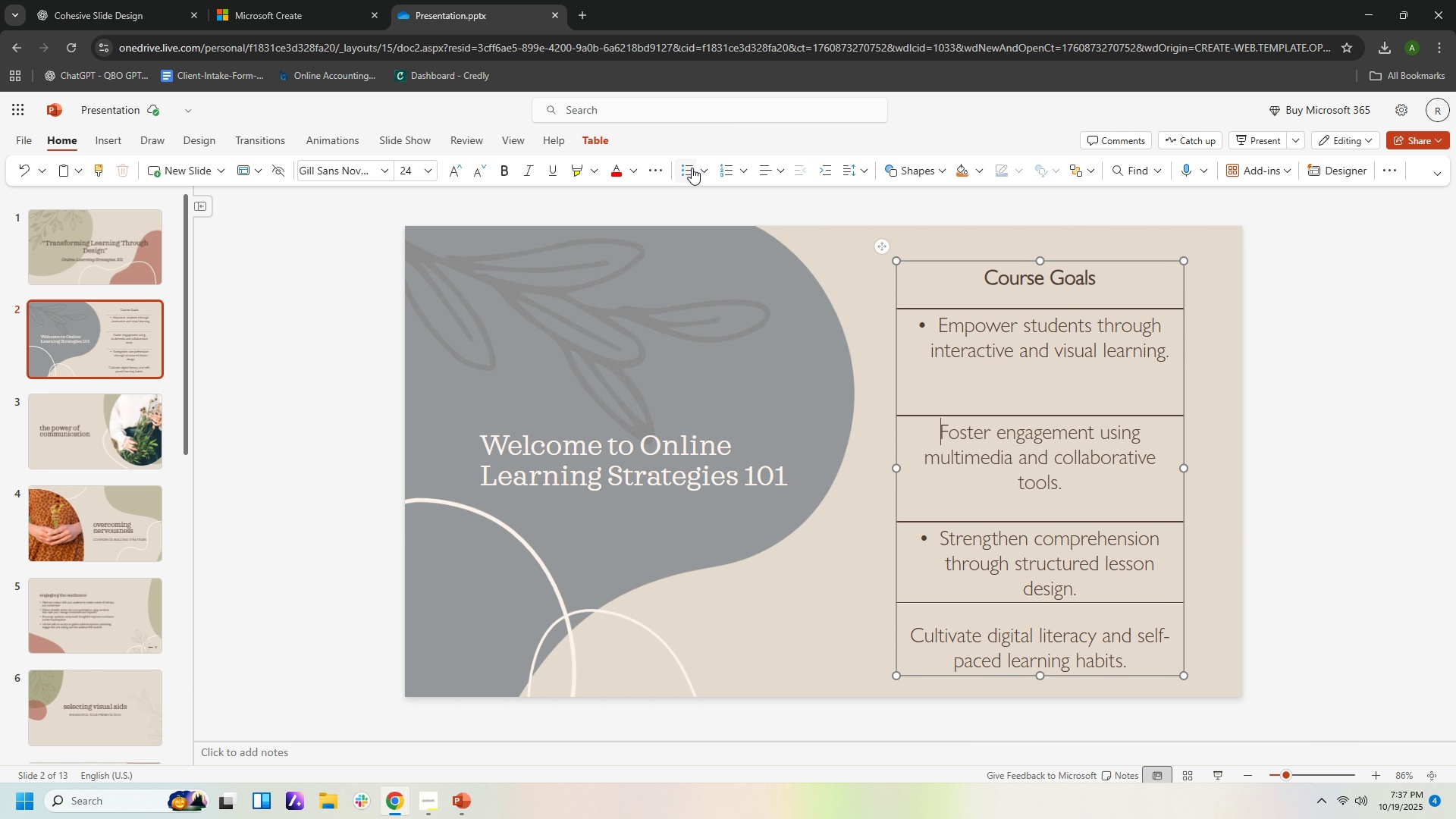 
left_click([689, 168])
 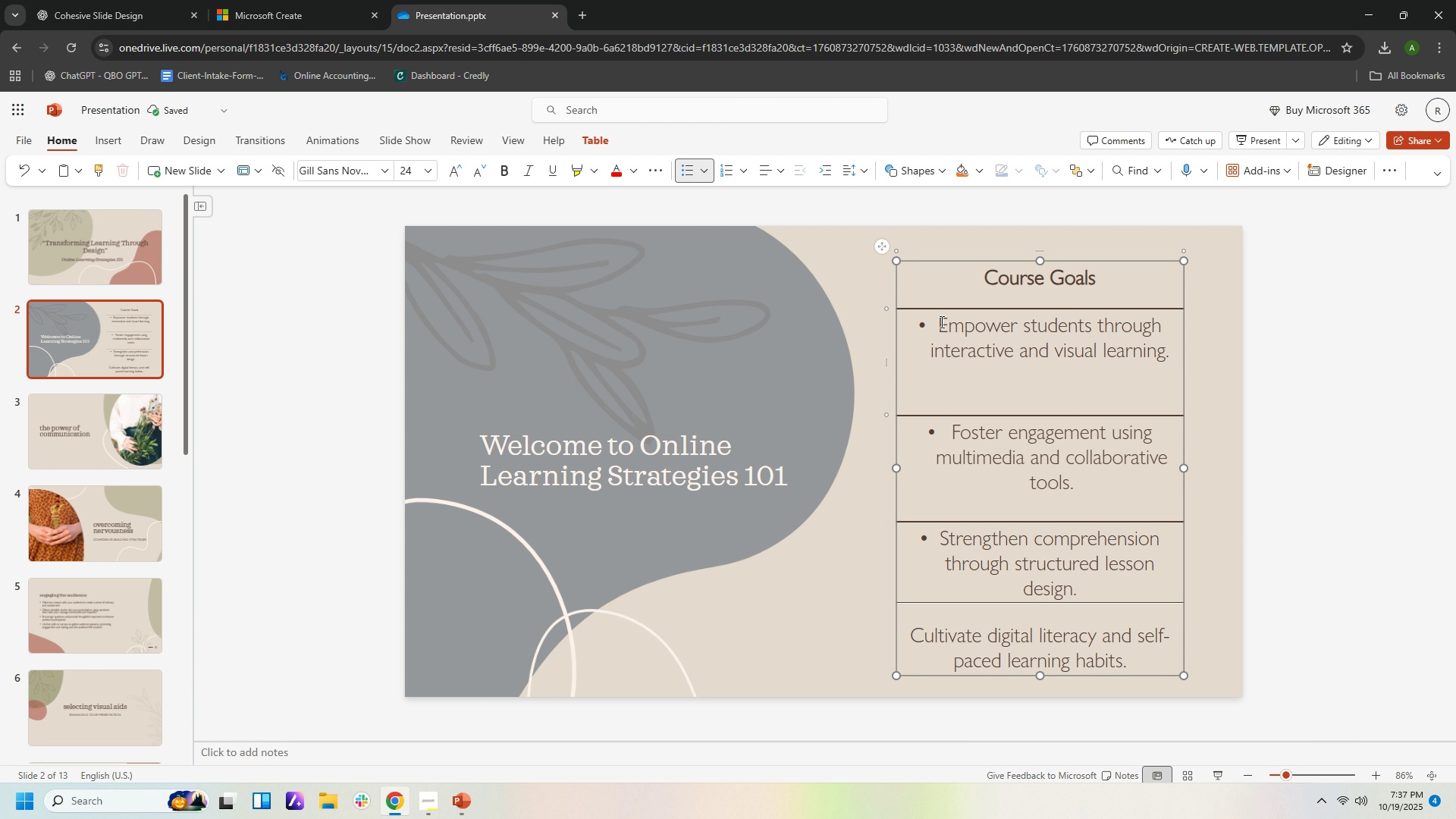 
left_click([934, 322])
 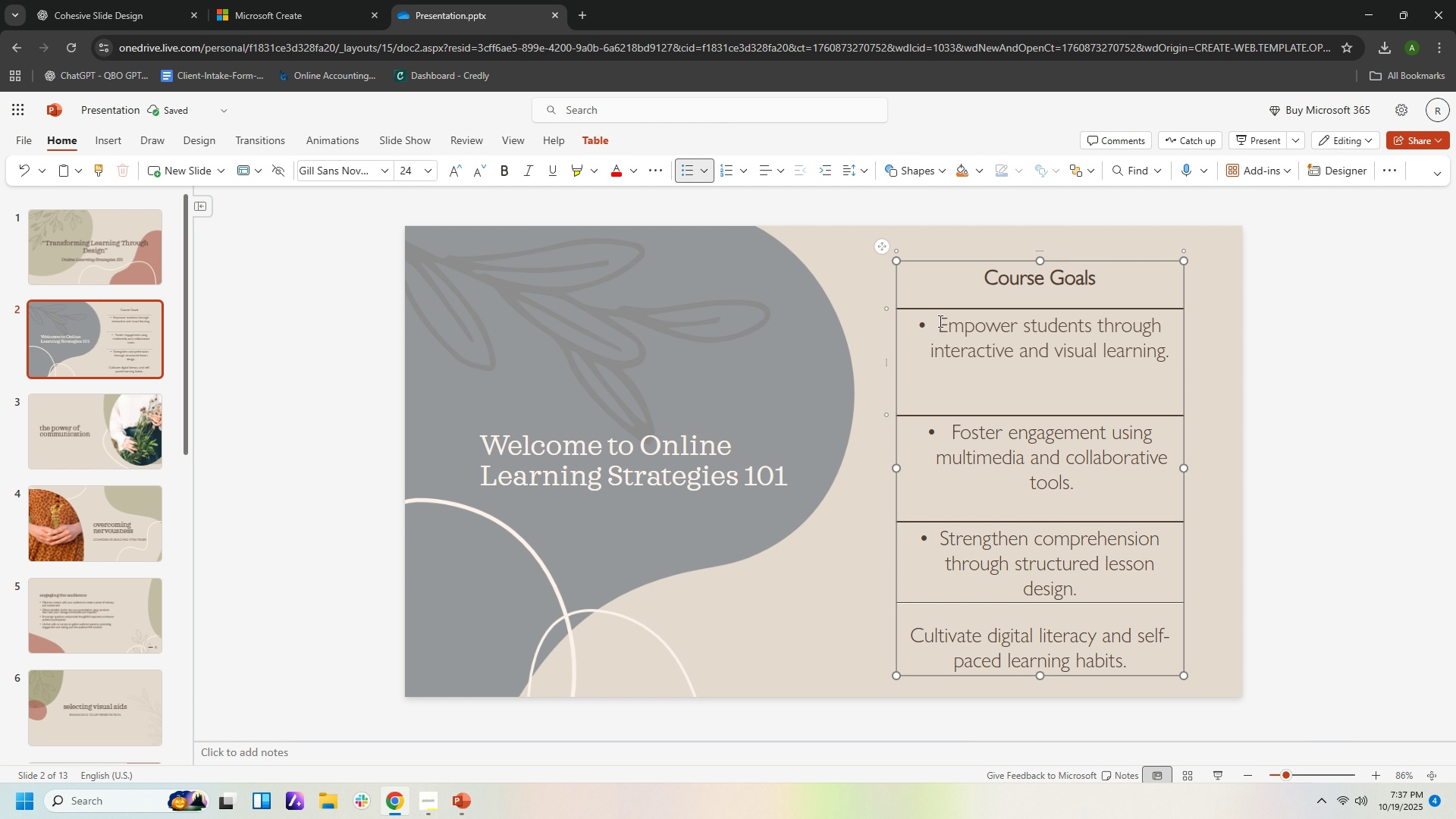 
key(Backspace)
 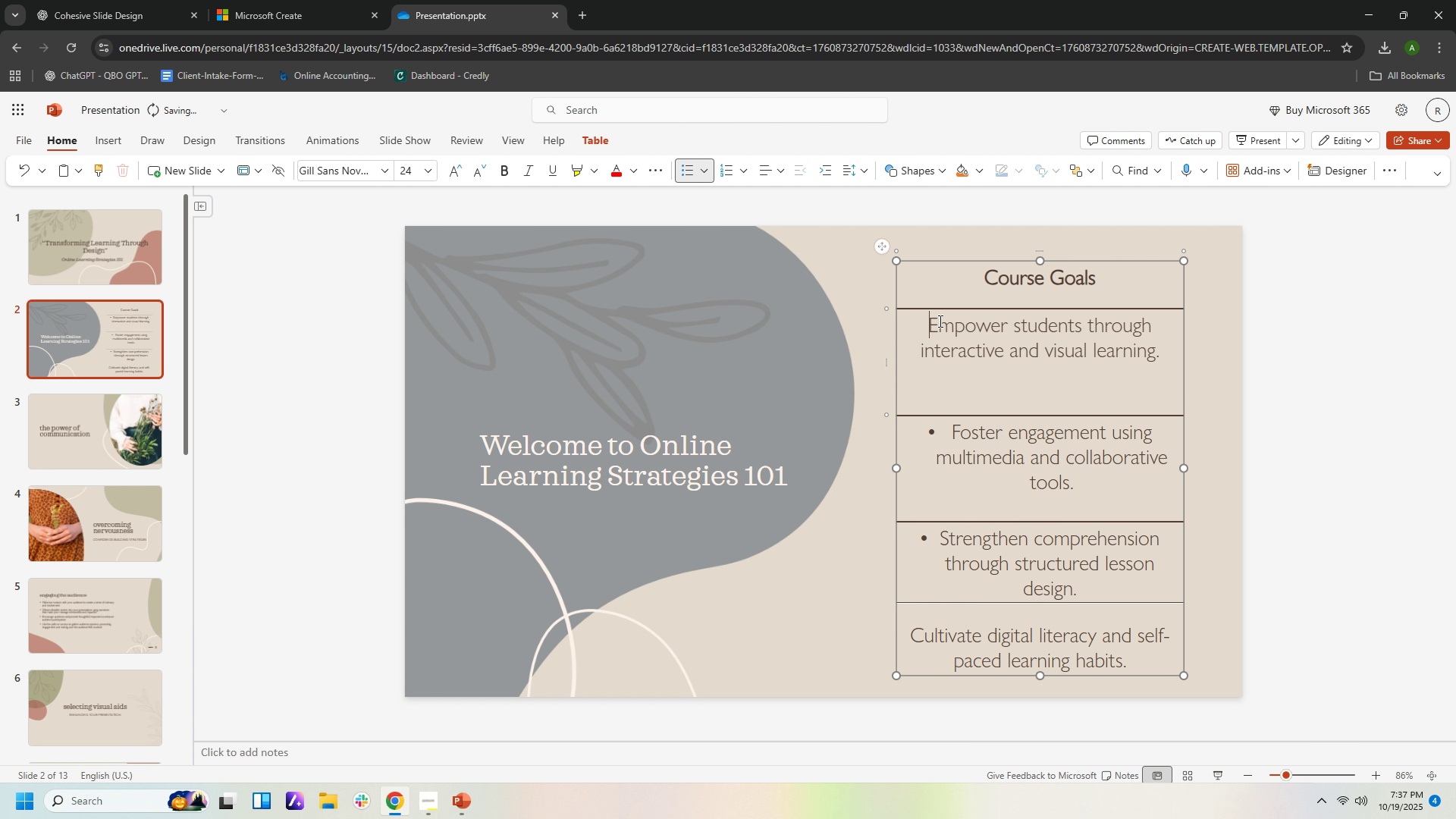 
key(Backspace)
 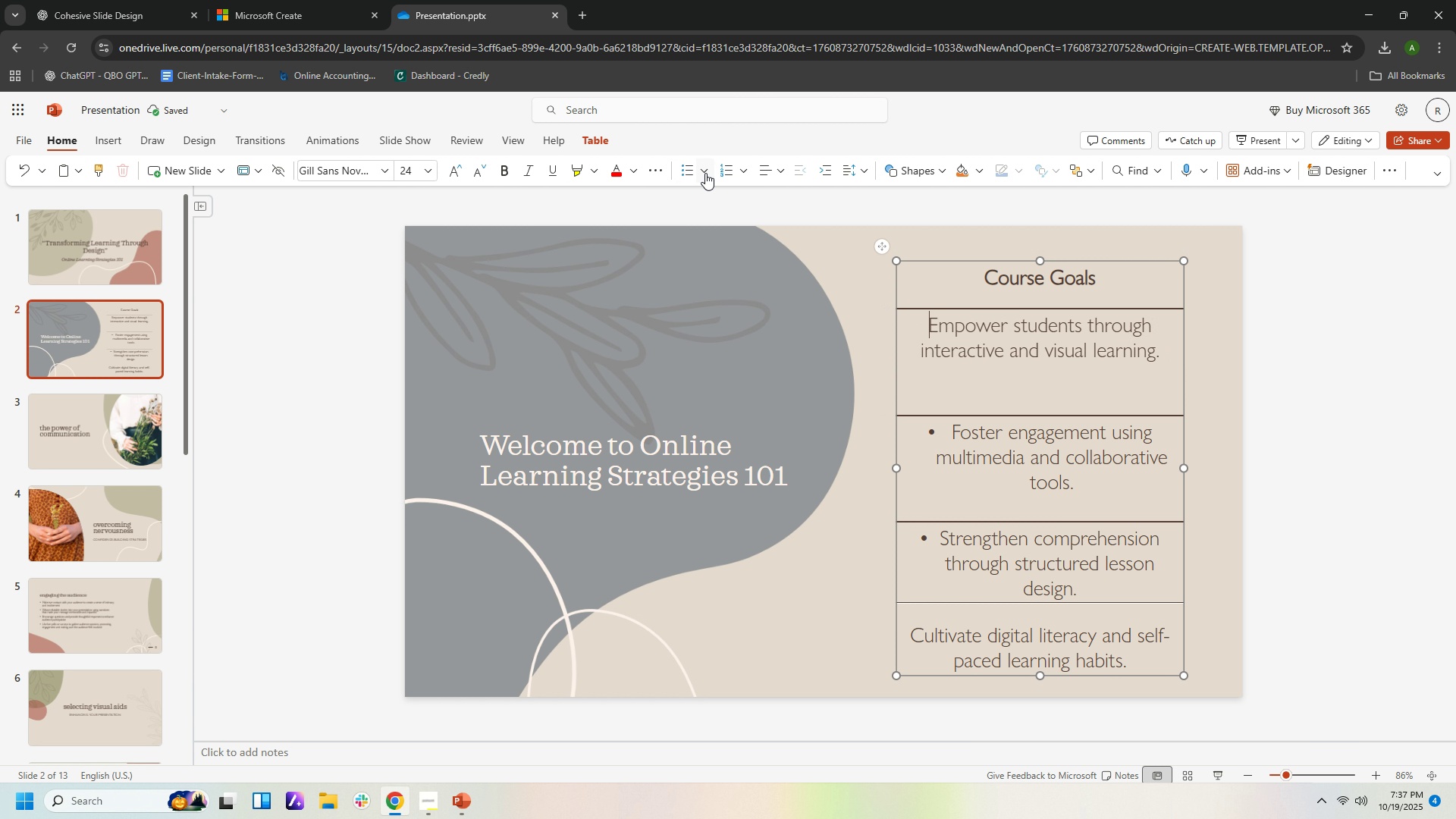 
left_click([687, 171])
 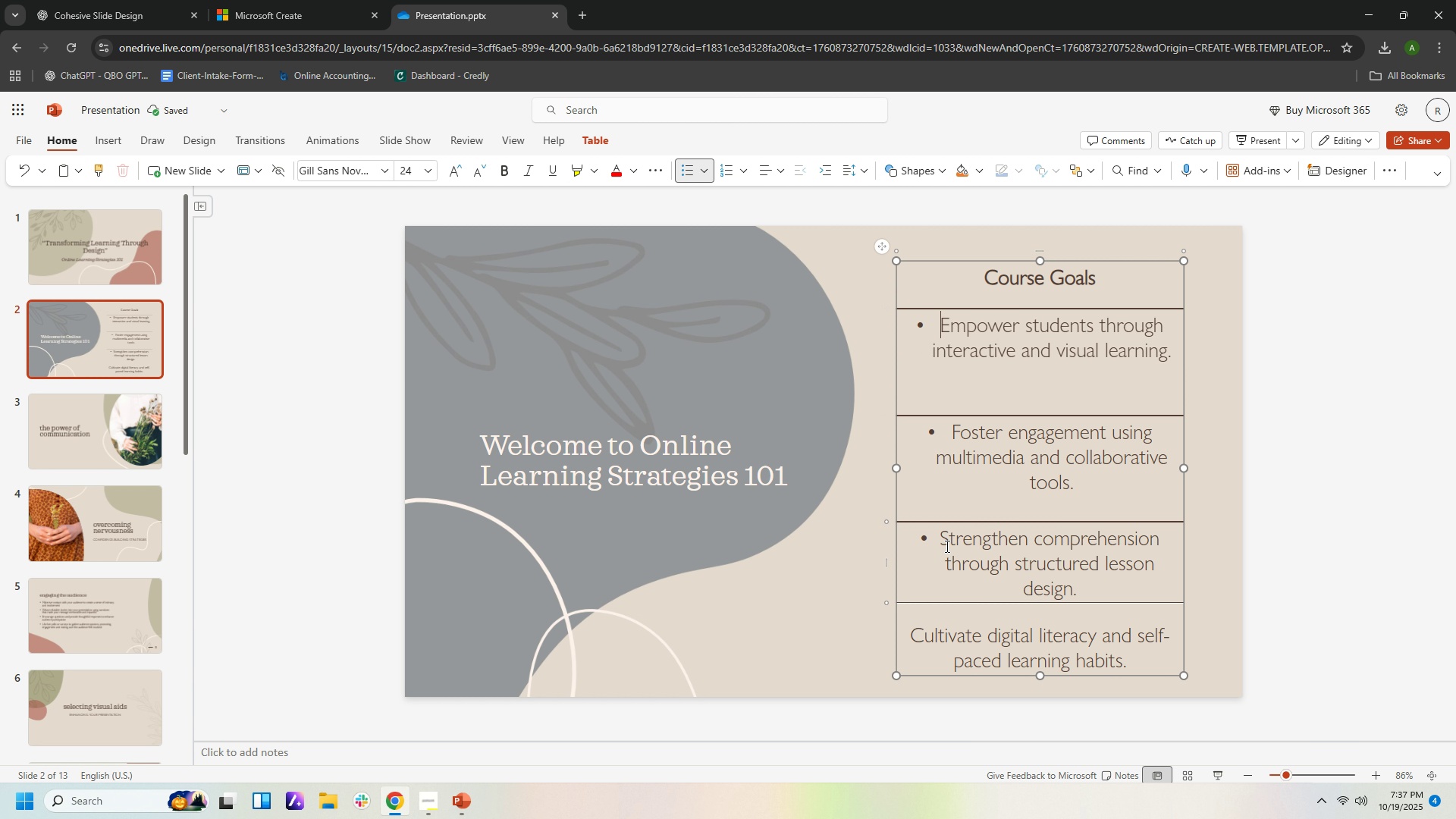 
left_click([942, 540])
 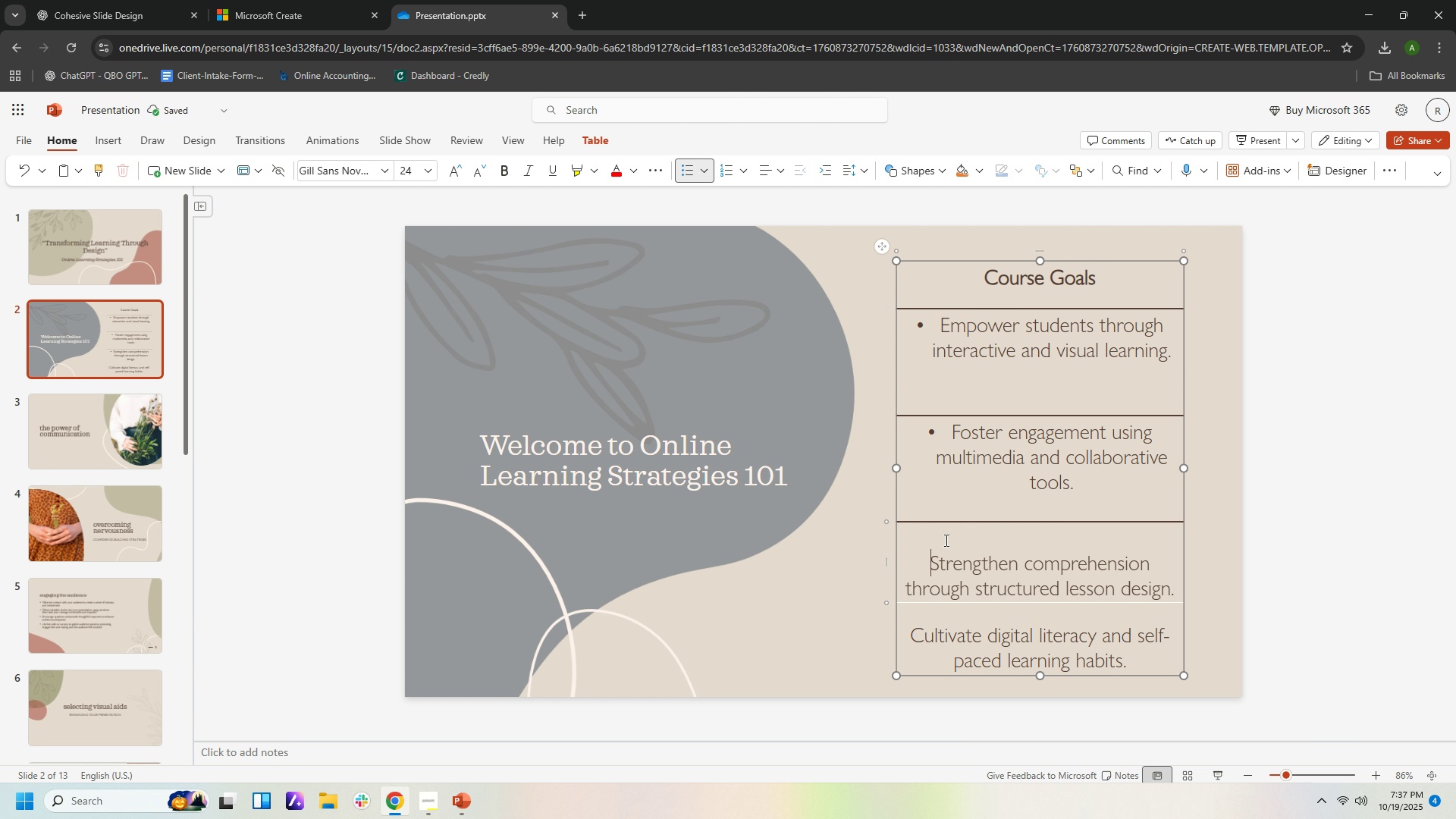 
key(Backspace)
 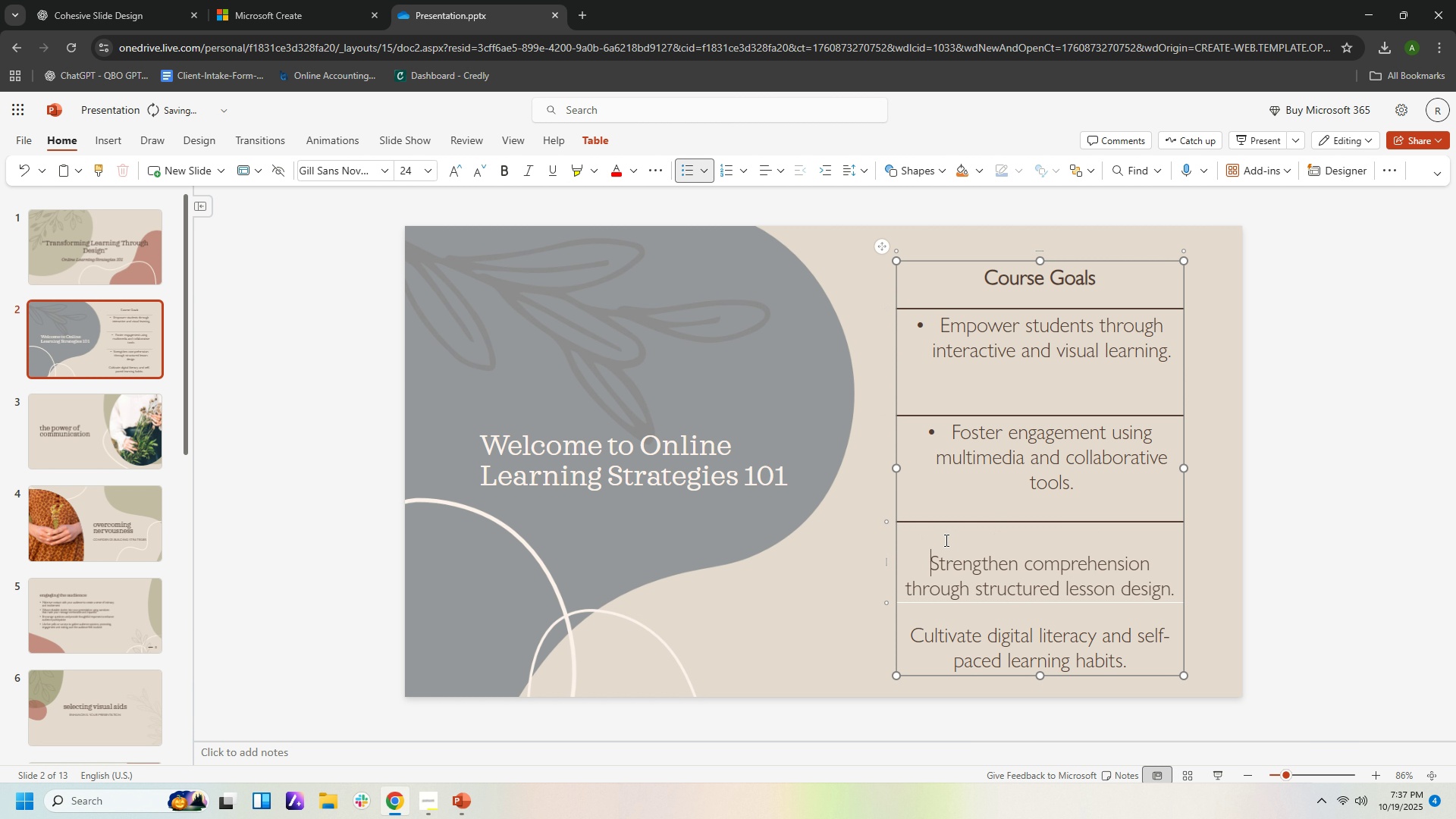 
key(Backspace)
 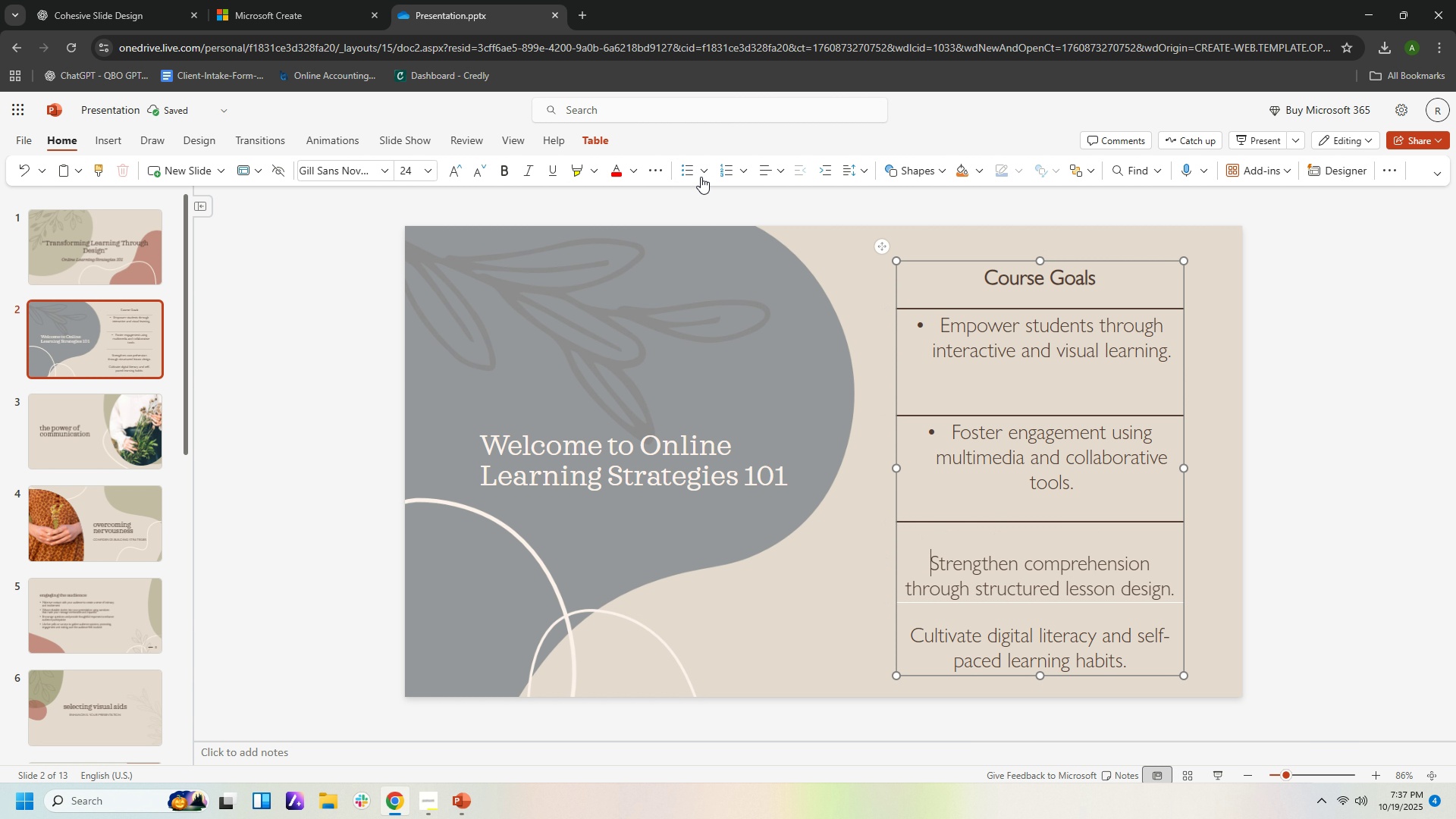 
left_click([688, 173])
 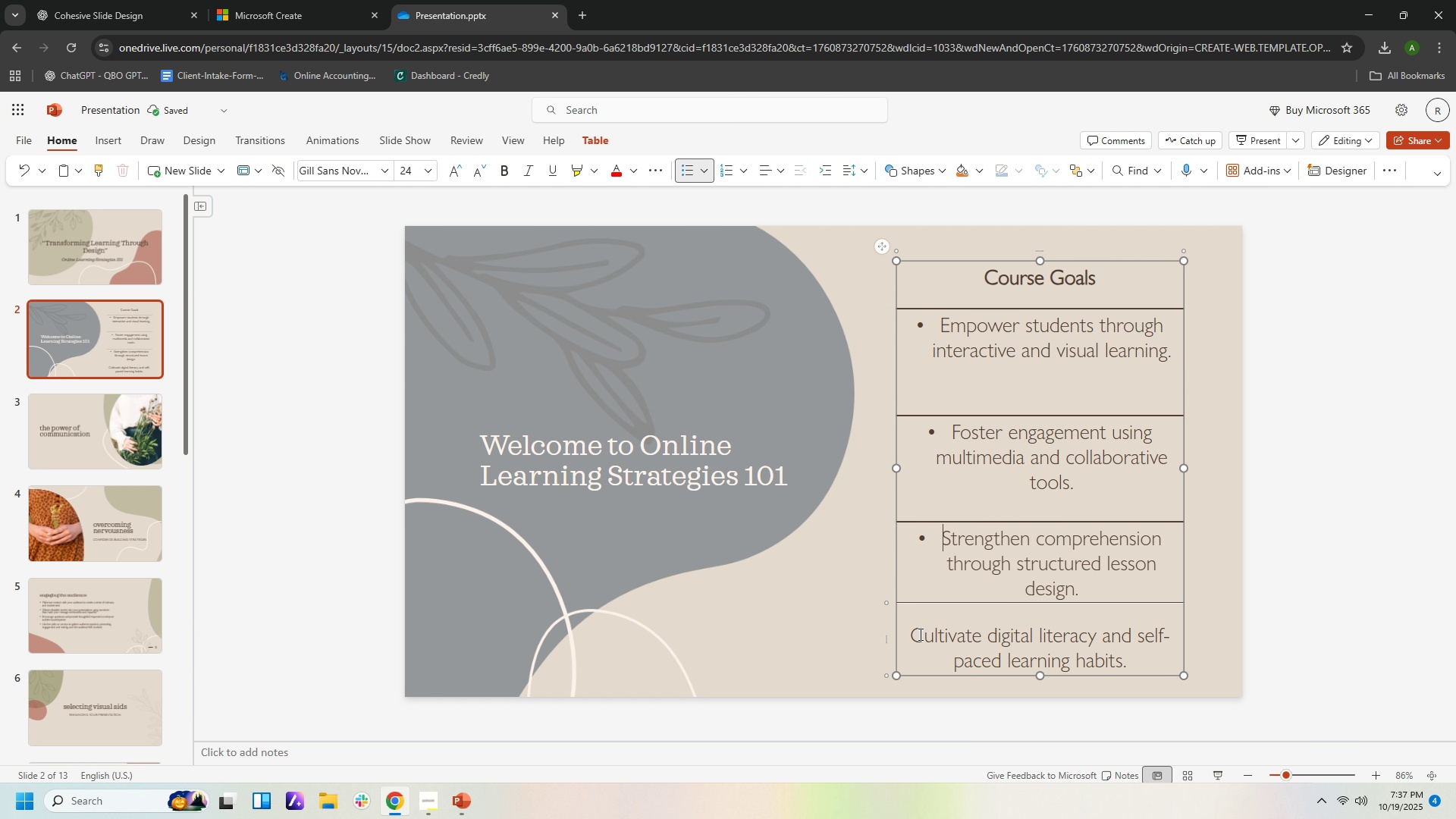 
left_click([909, 634])
 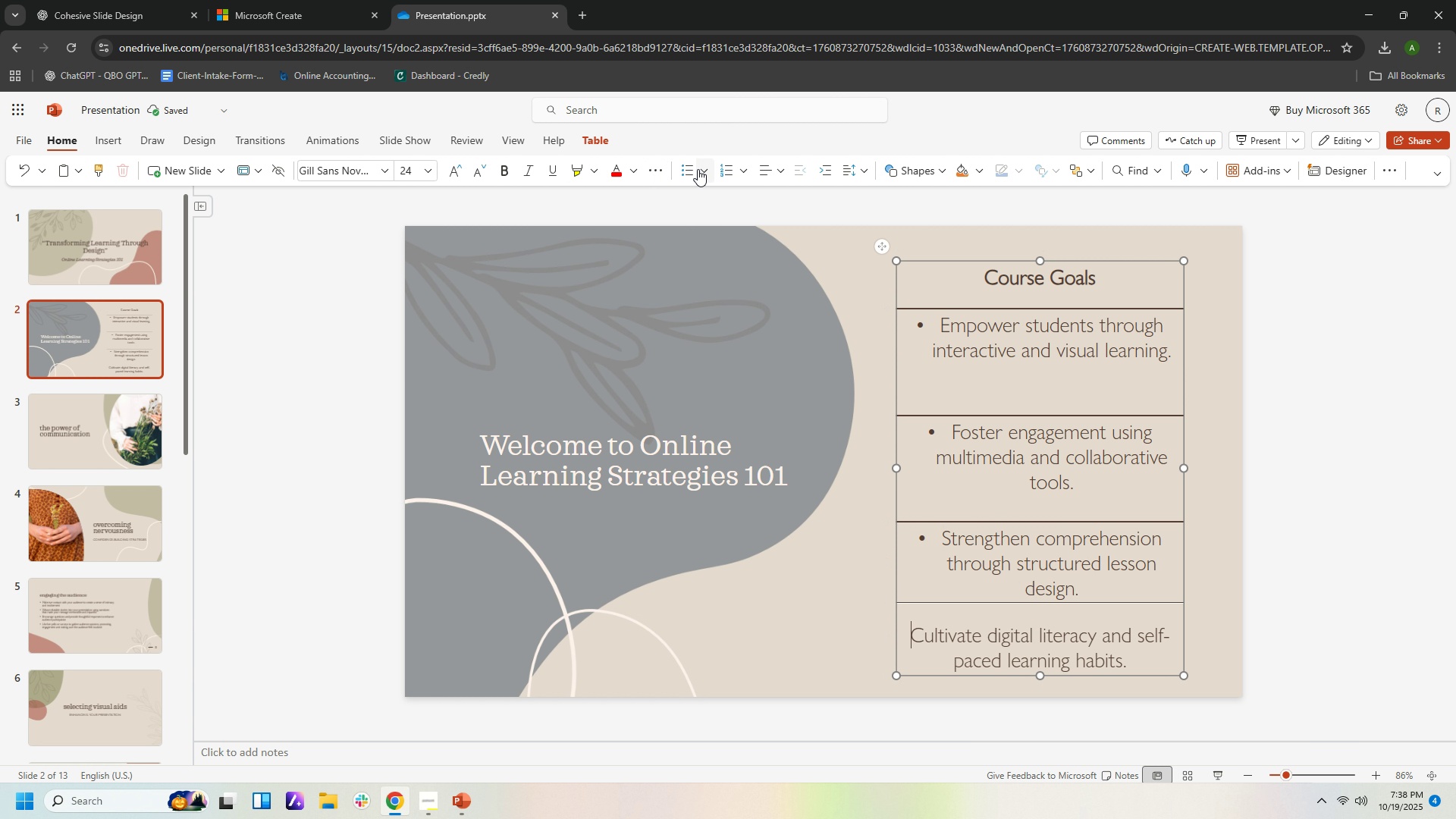 
left_click([685, 171])
 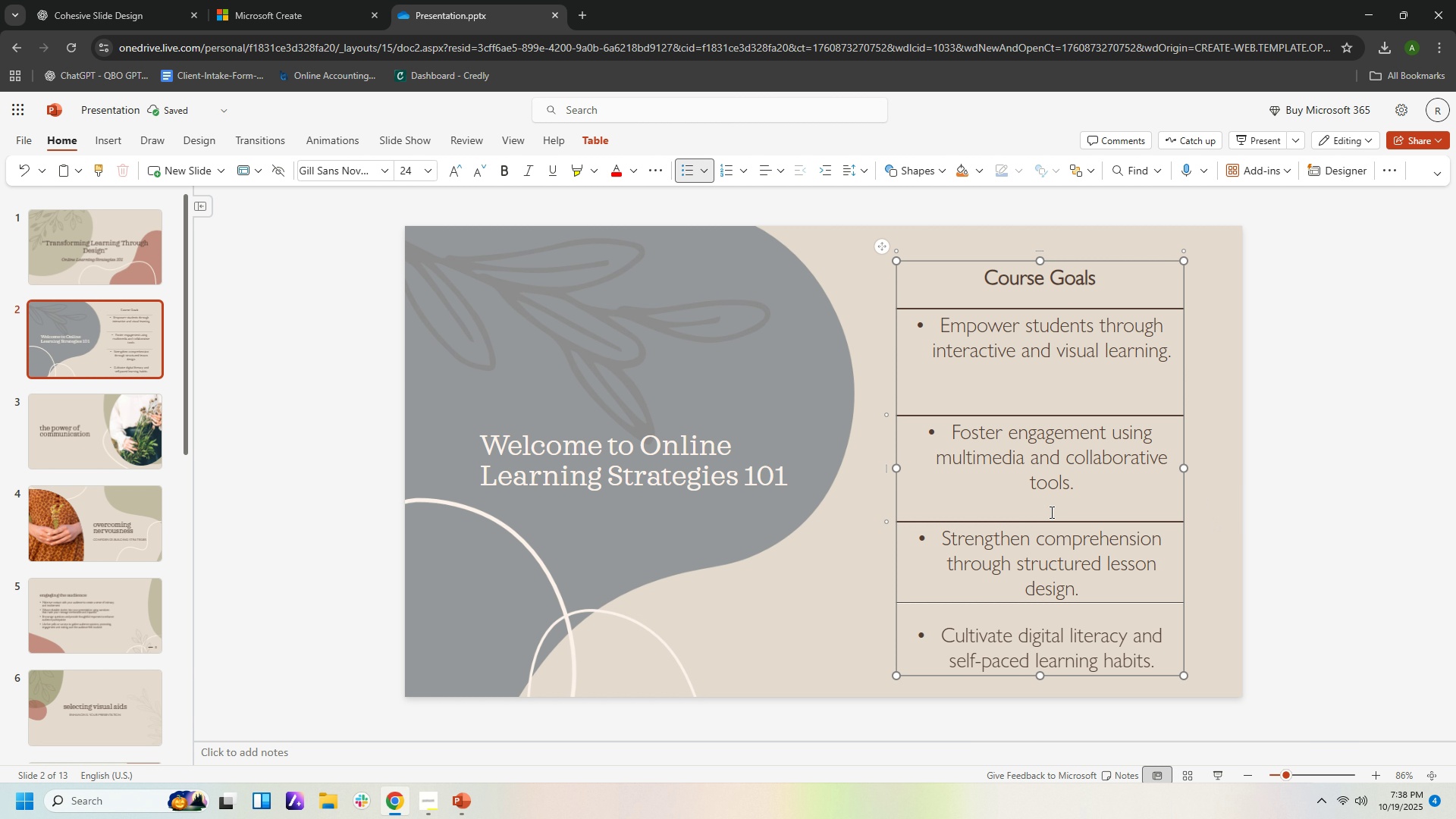 
left_click_drag(start_coordinate=[1053, 524], to_coordinate=[1053, 504])
 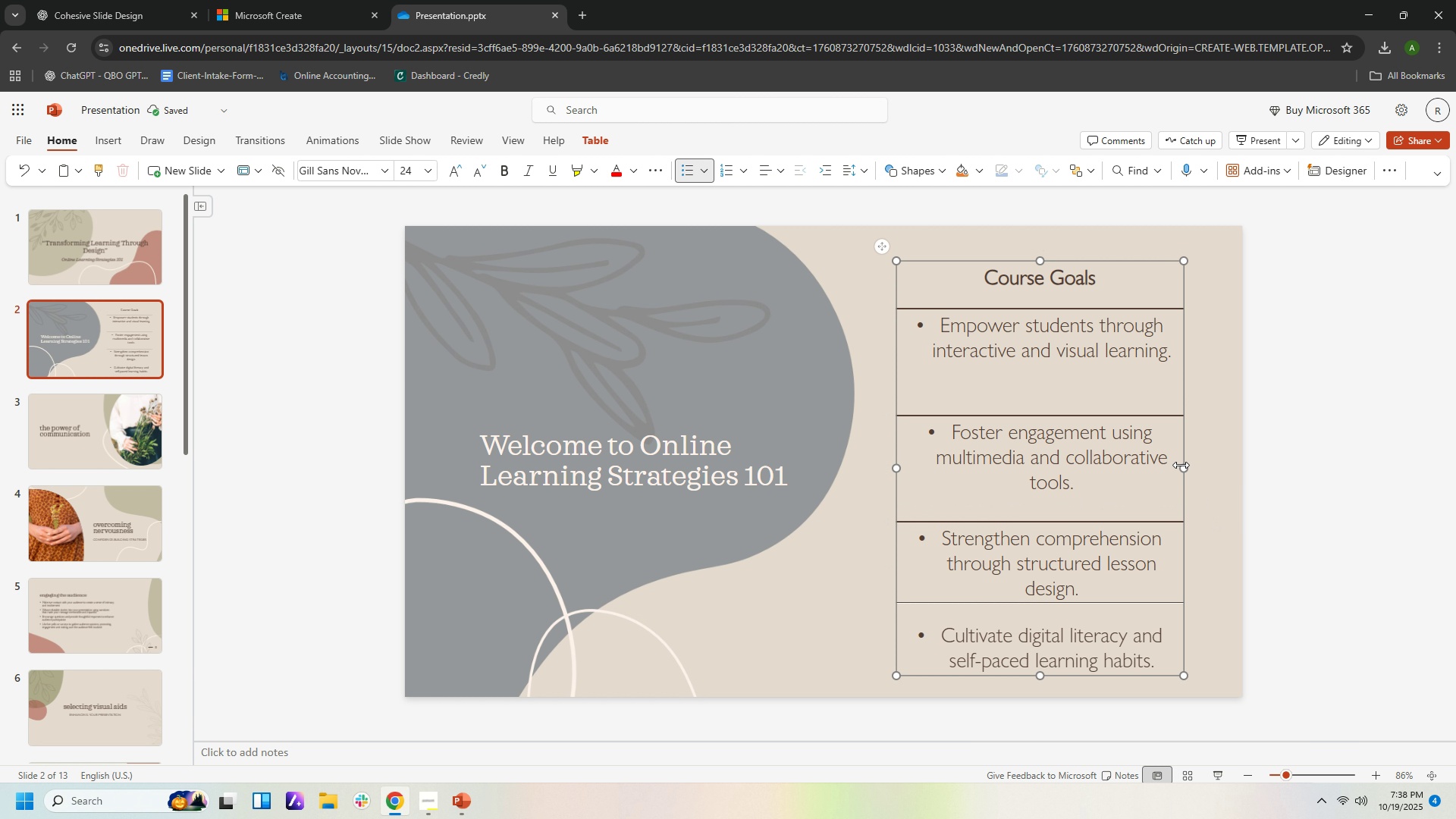 
left_click_drag(start_coordinate=[1181, 465], to_coordinate=[1205, 465])
 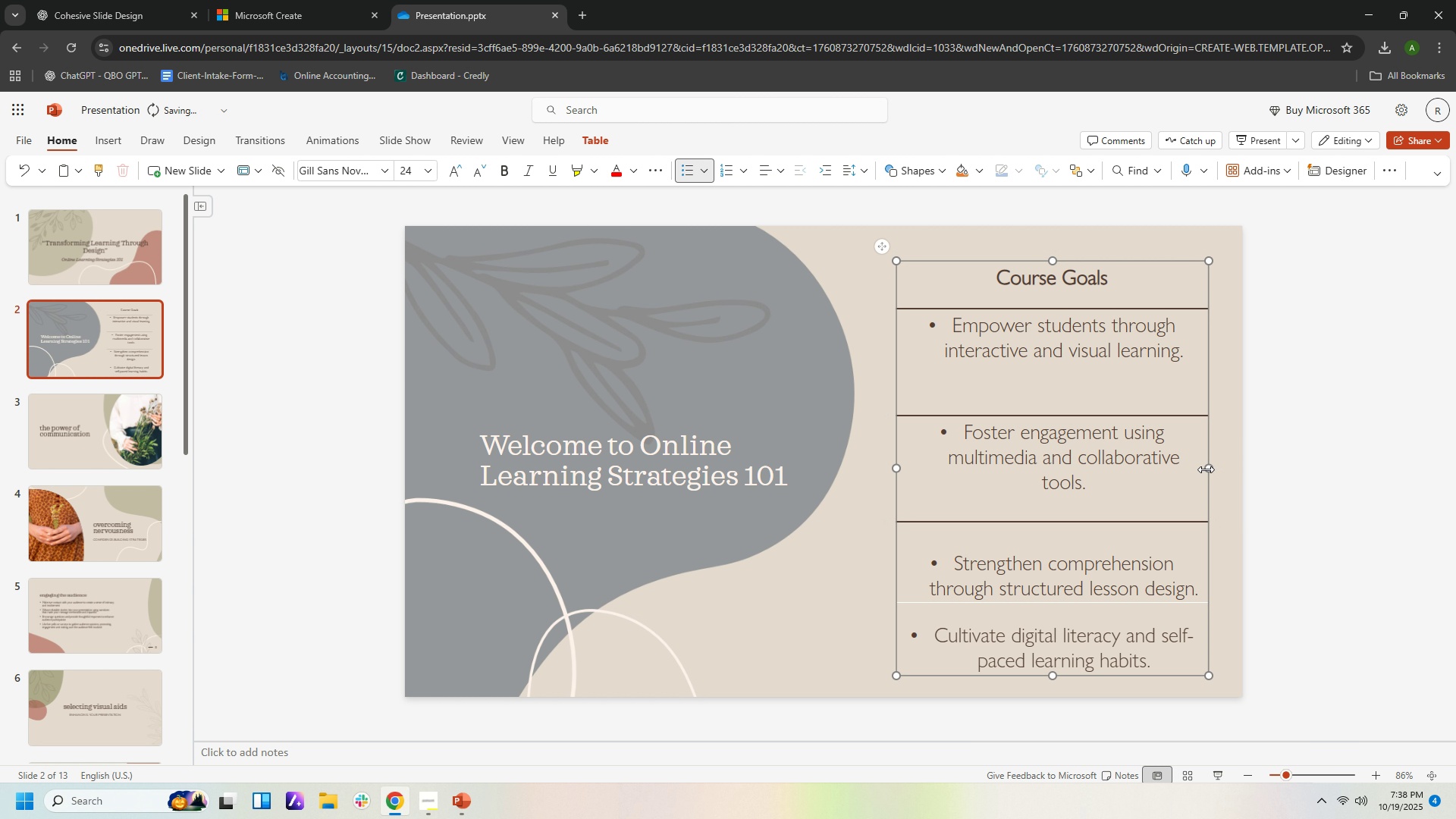 
left_click_drag(start_coordinate=[1206, 469], to_coordinate=[1233, 470])
 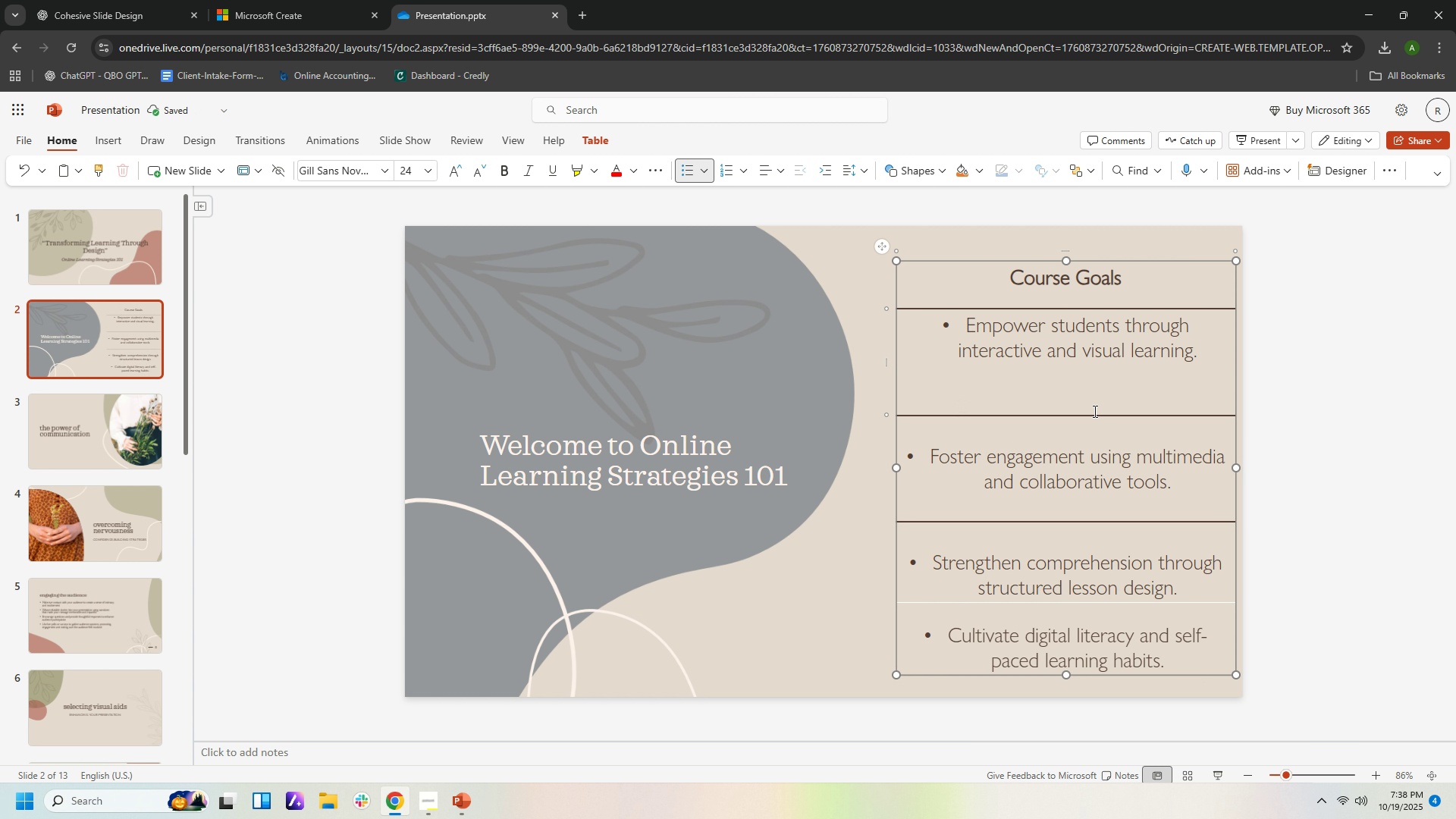 
left_click_drag(start_coordinate=[1094, 416], to_coordinate=[1095, 372])
 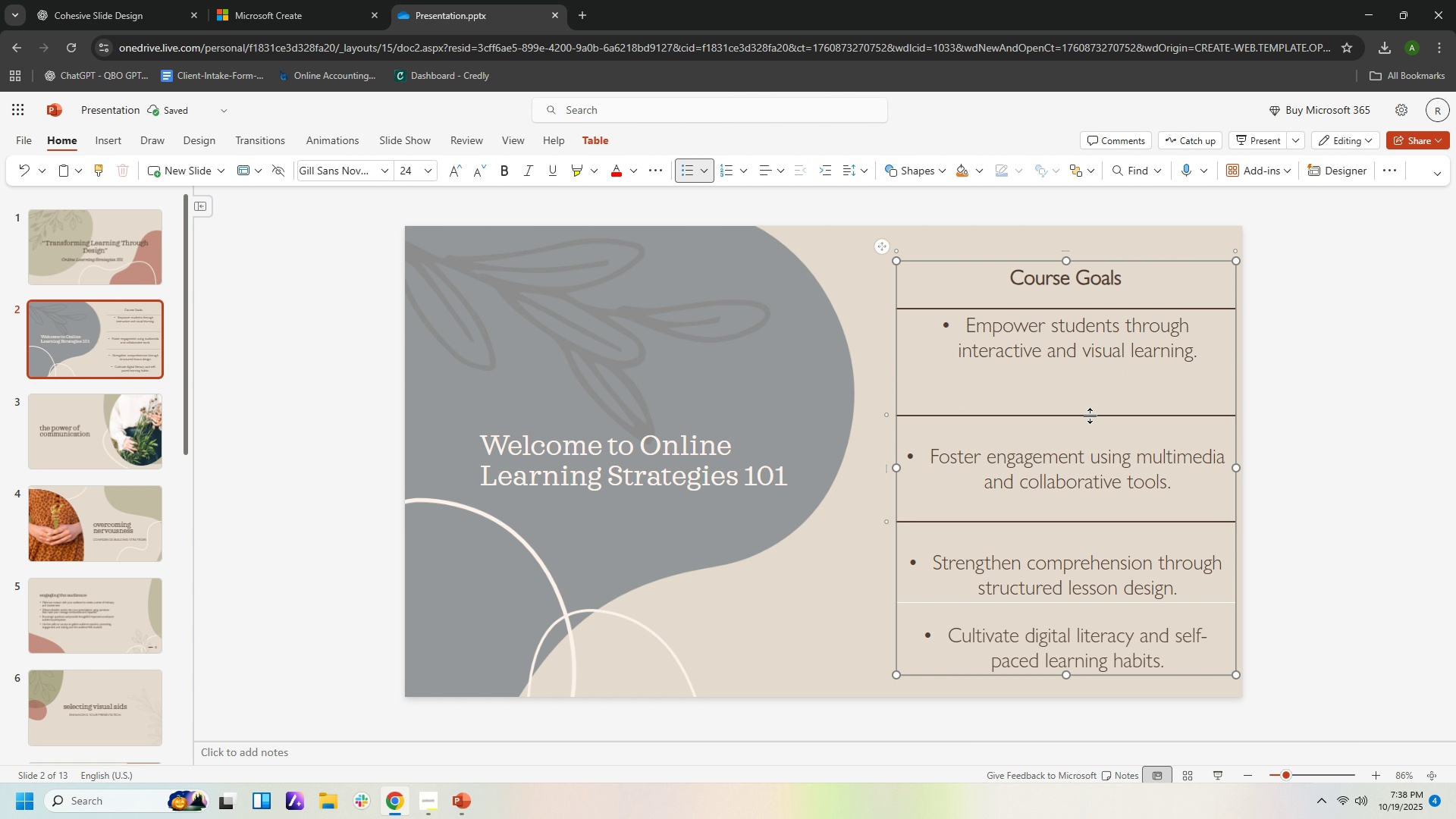 
left_click_drag(start_coordinate=[1090, 416], to_coordinate=[1094, 385])
 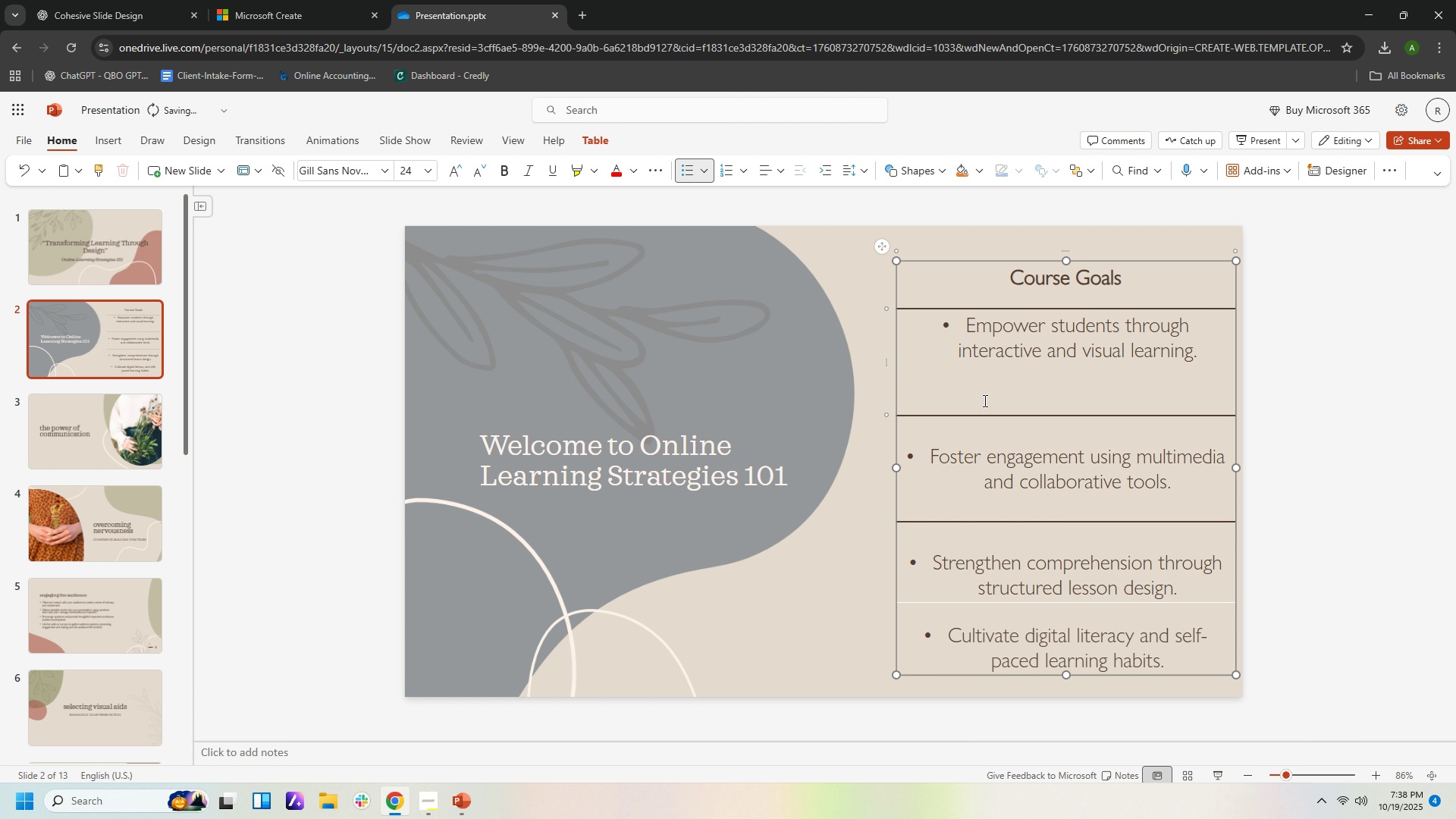 
left_click([984, 400])
 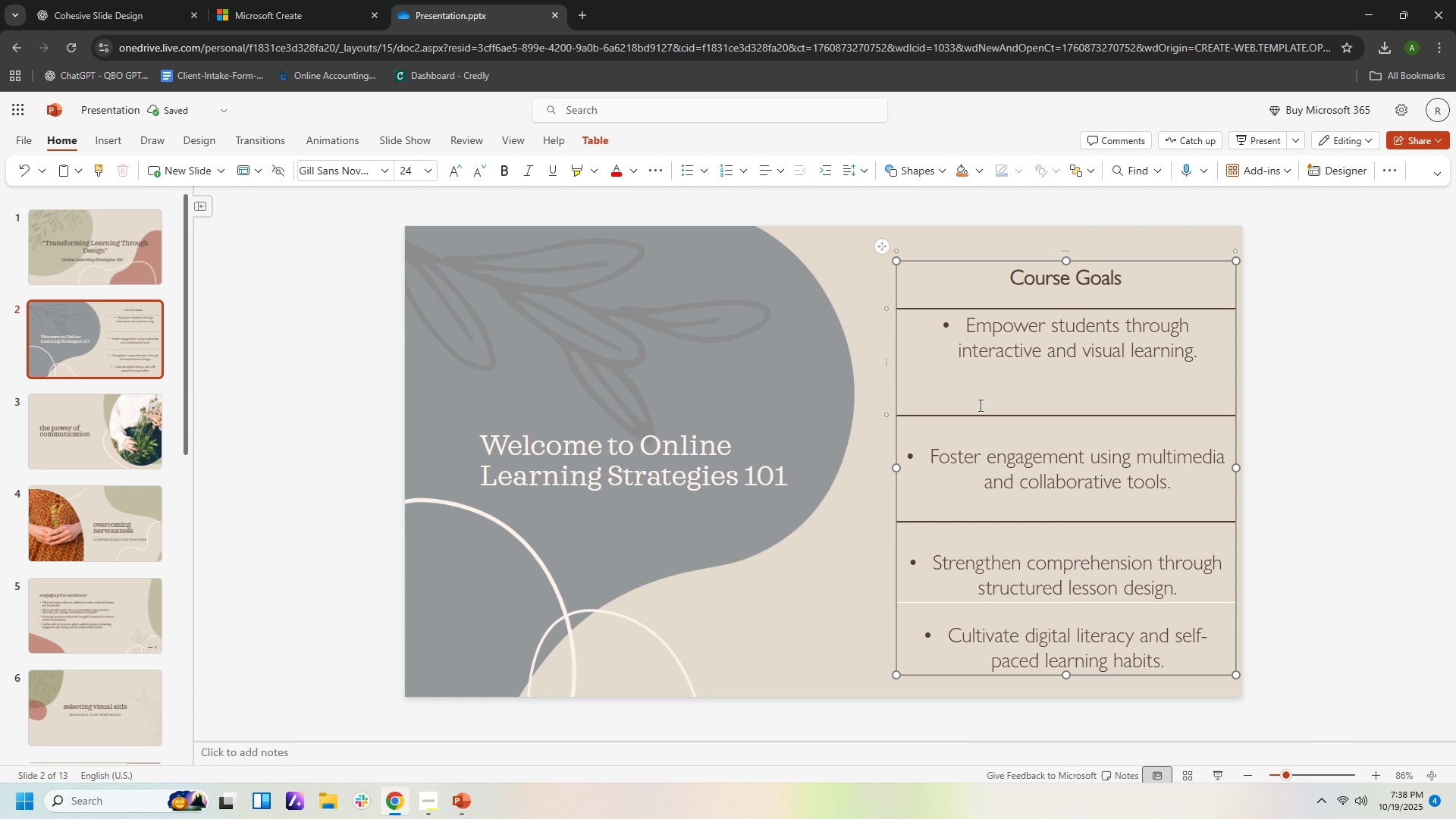 
key(Backspace)
 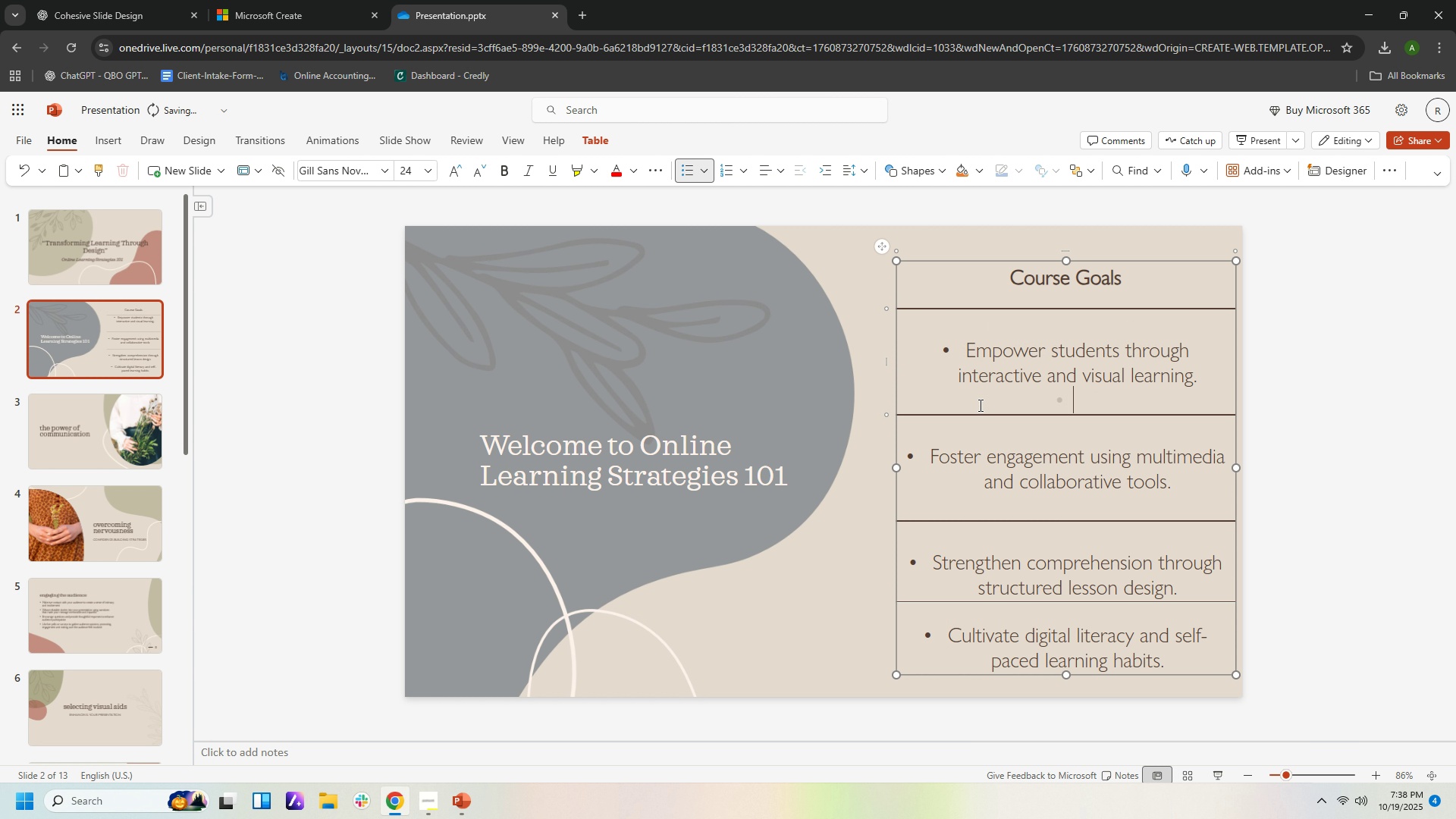 
key(Backspace)
 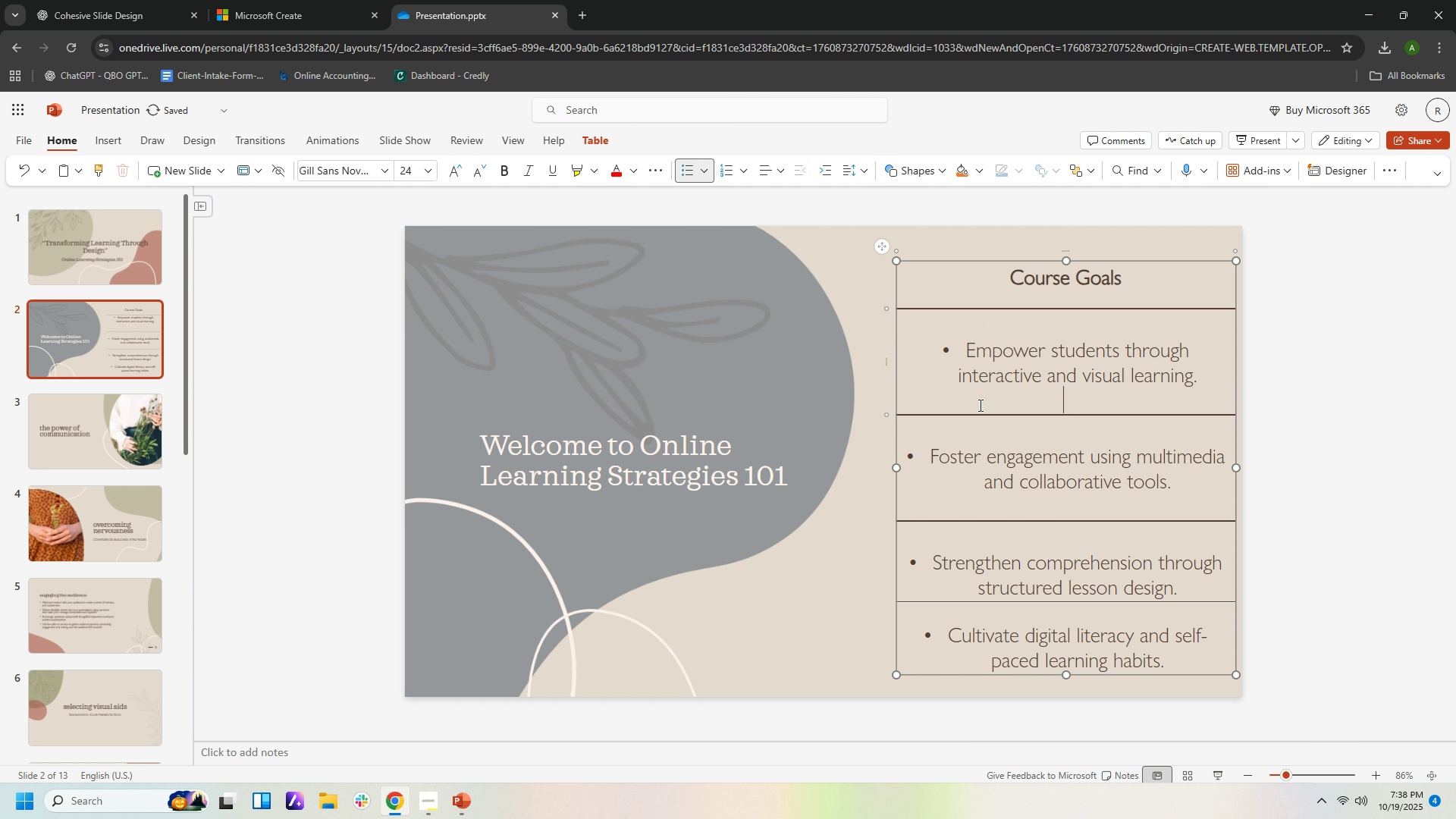 
key(Backspace)
 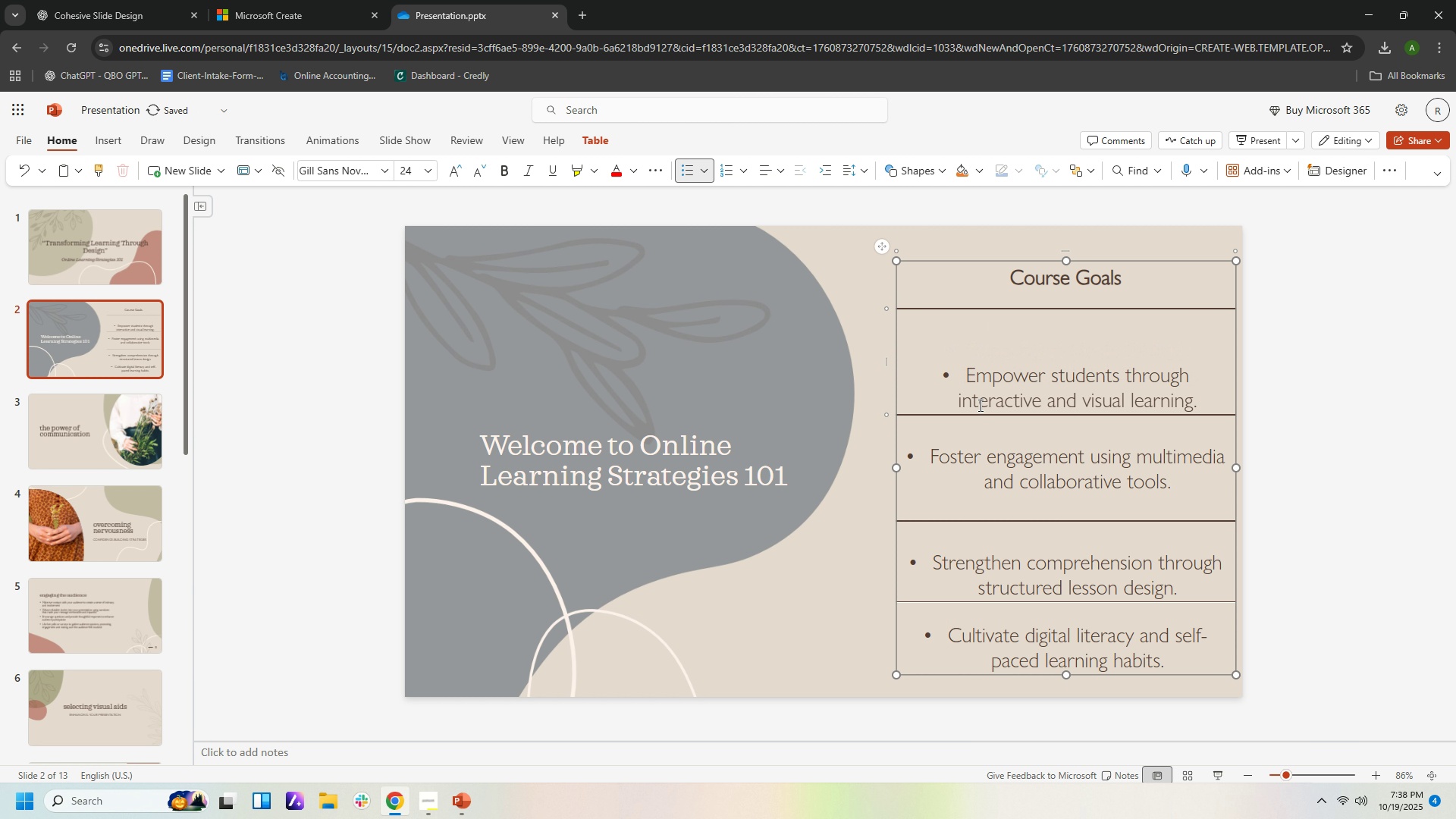 
key(Backspace)
 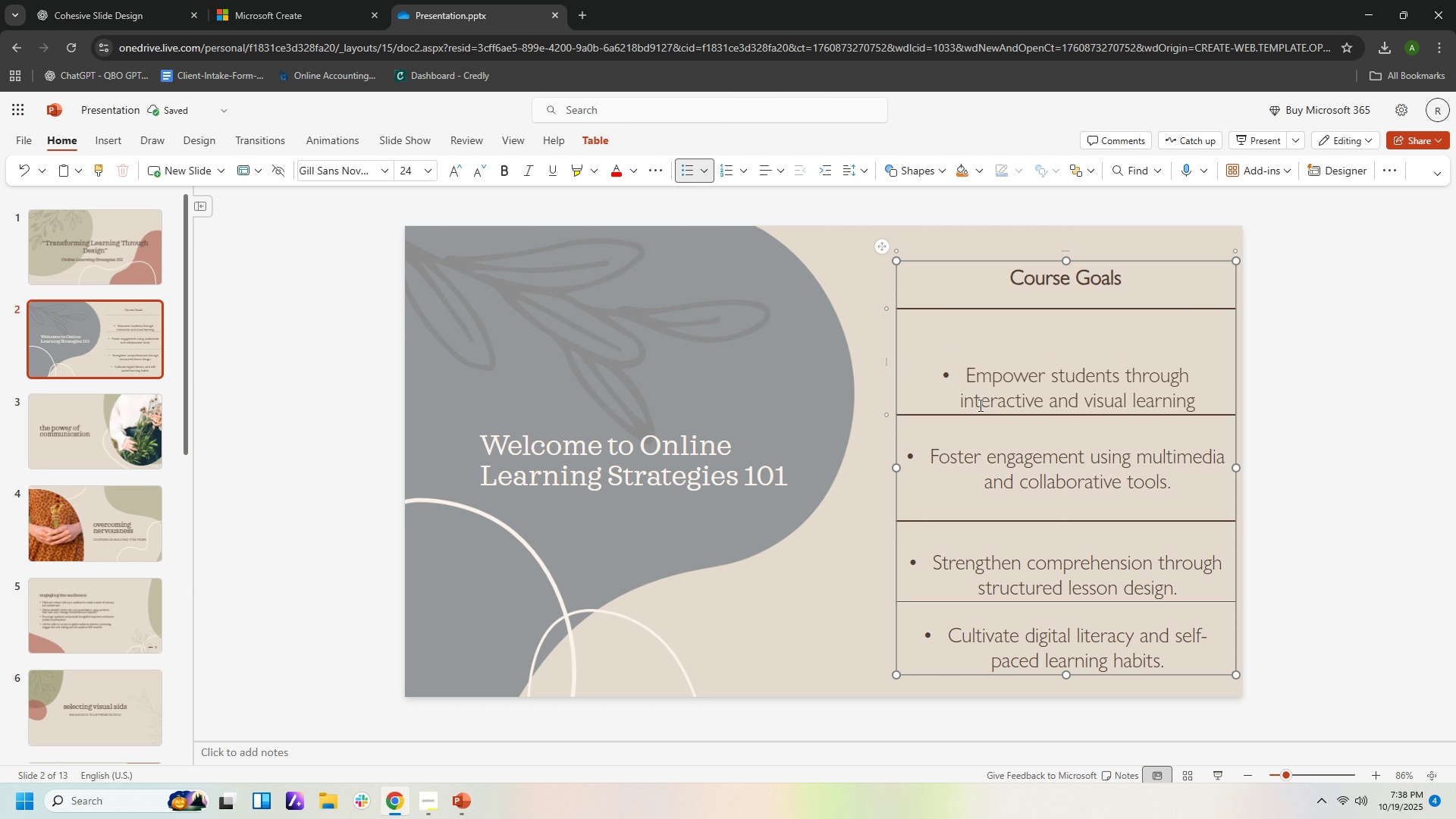 
key(Period)
 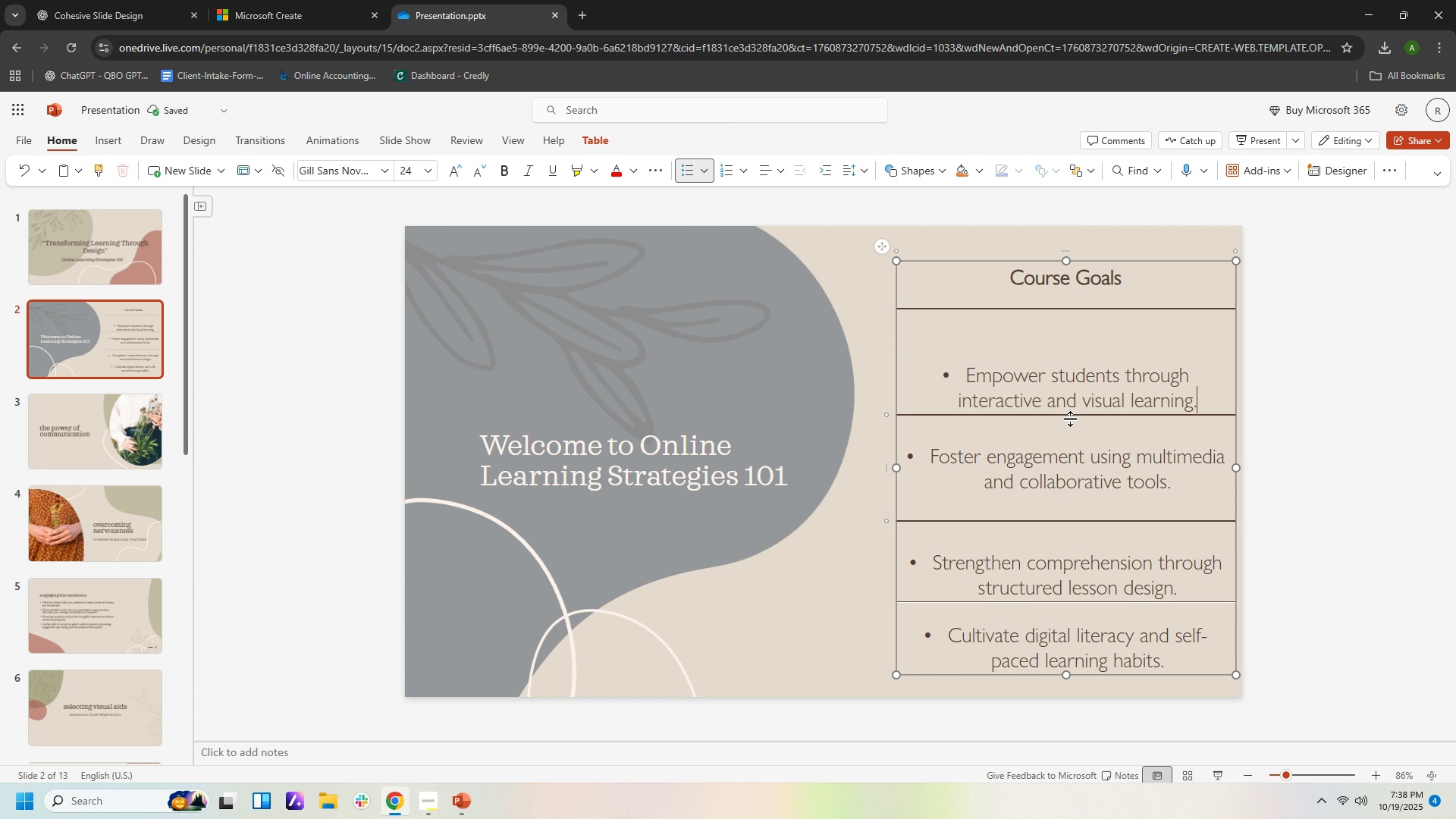 
left_click_drag(start_coordinate=[1072, 419], to_coordinate=[1075, 376])
 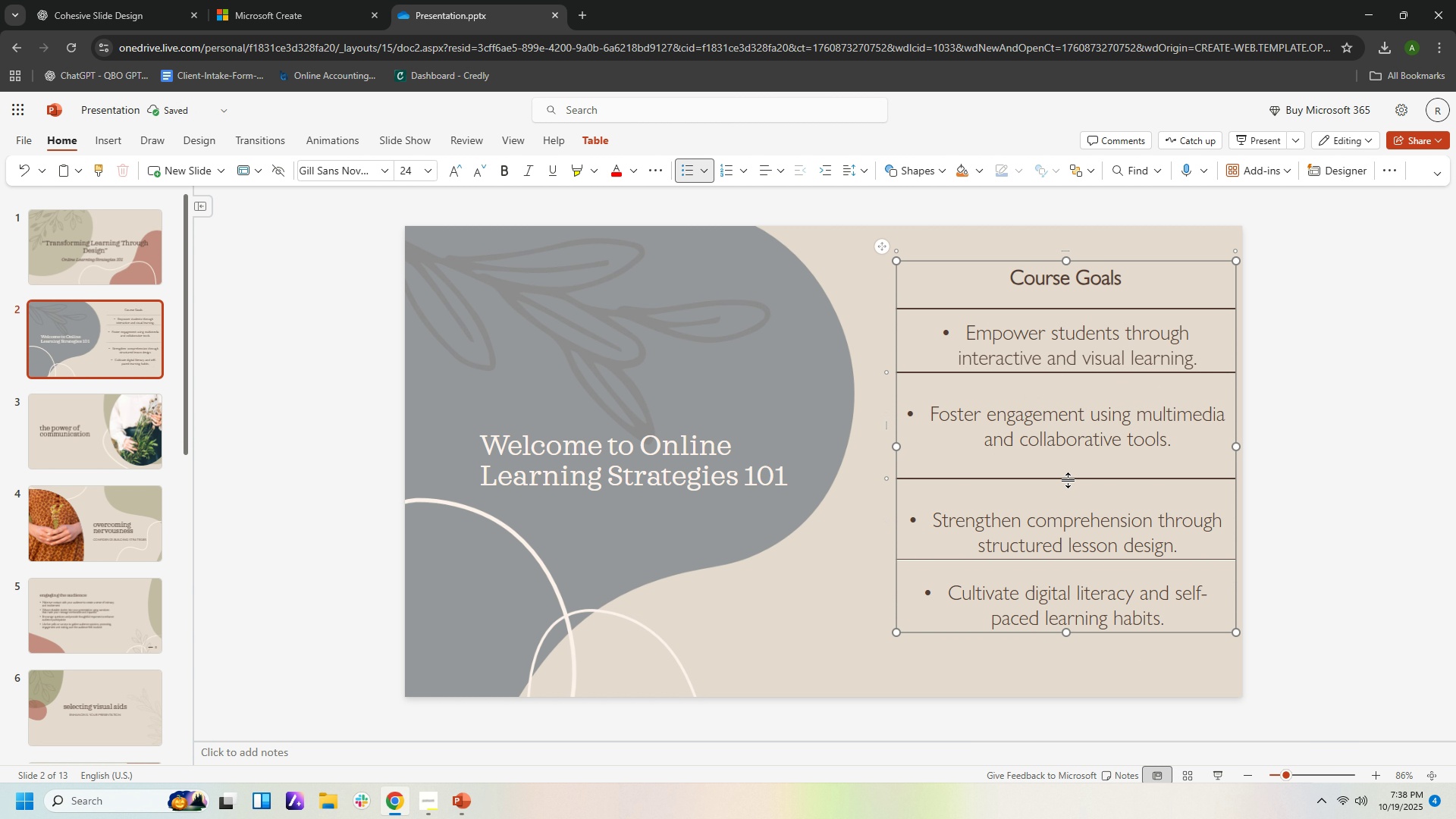 
left_click_drag(start_coordinate=[1068, 480], to_coordinate=[1068, 453])
 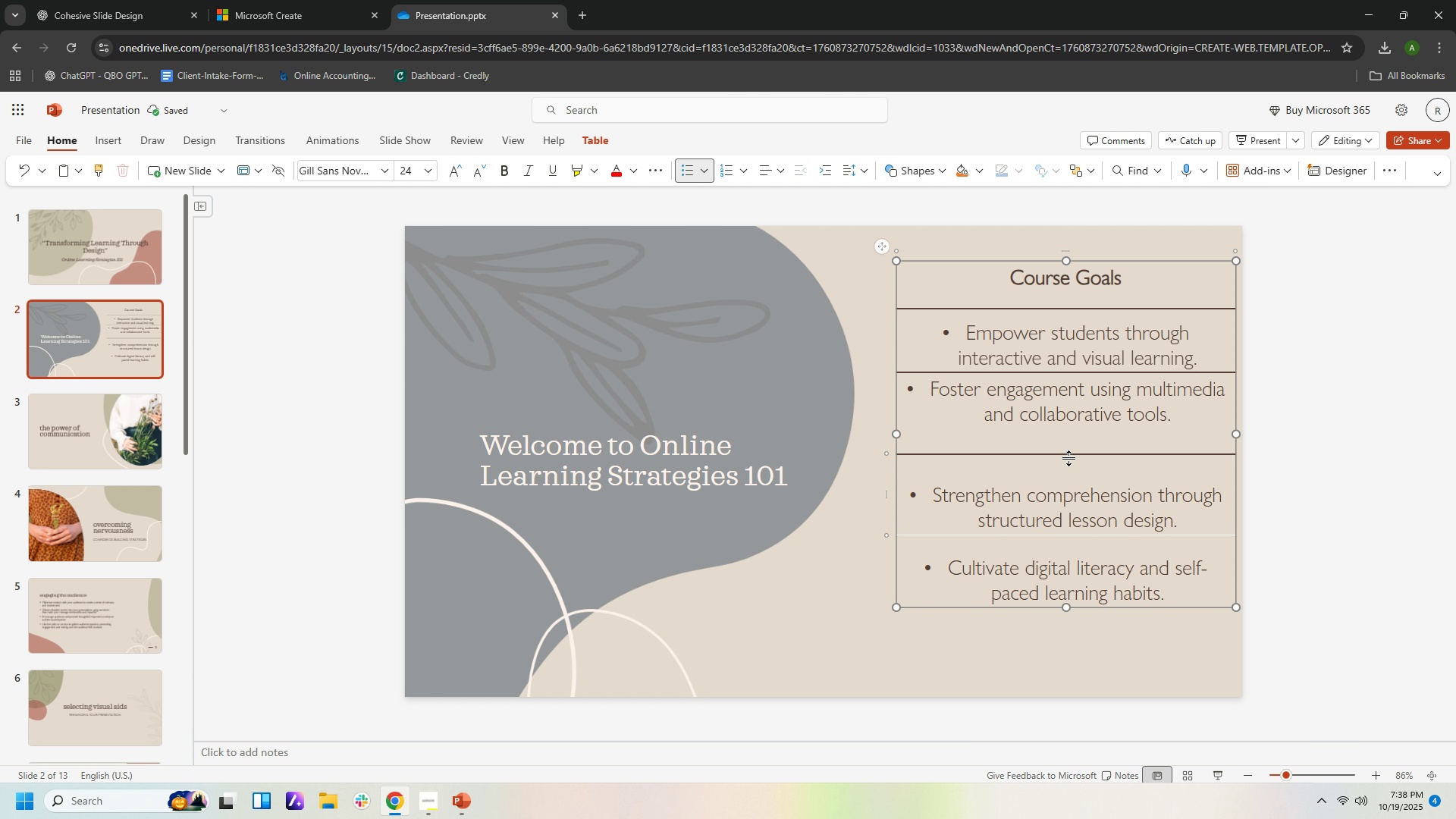 
left_click([1074, 432])
 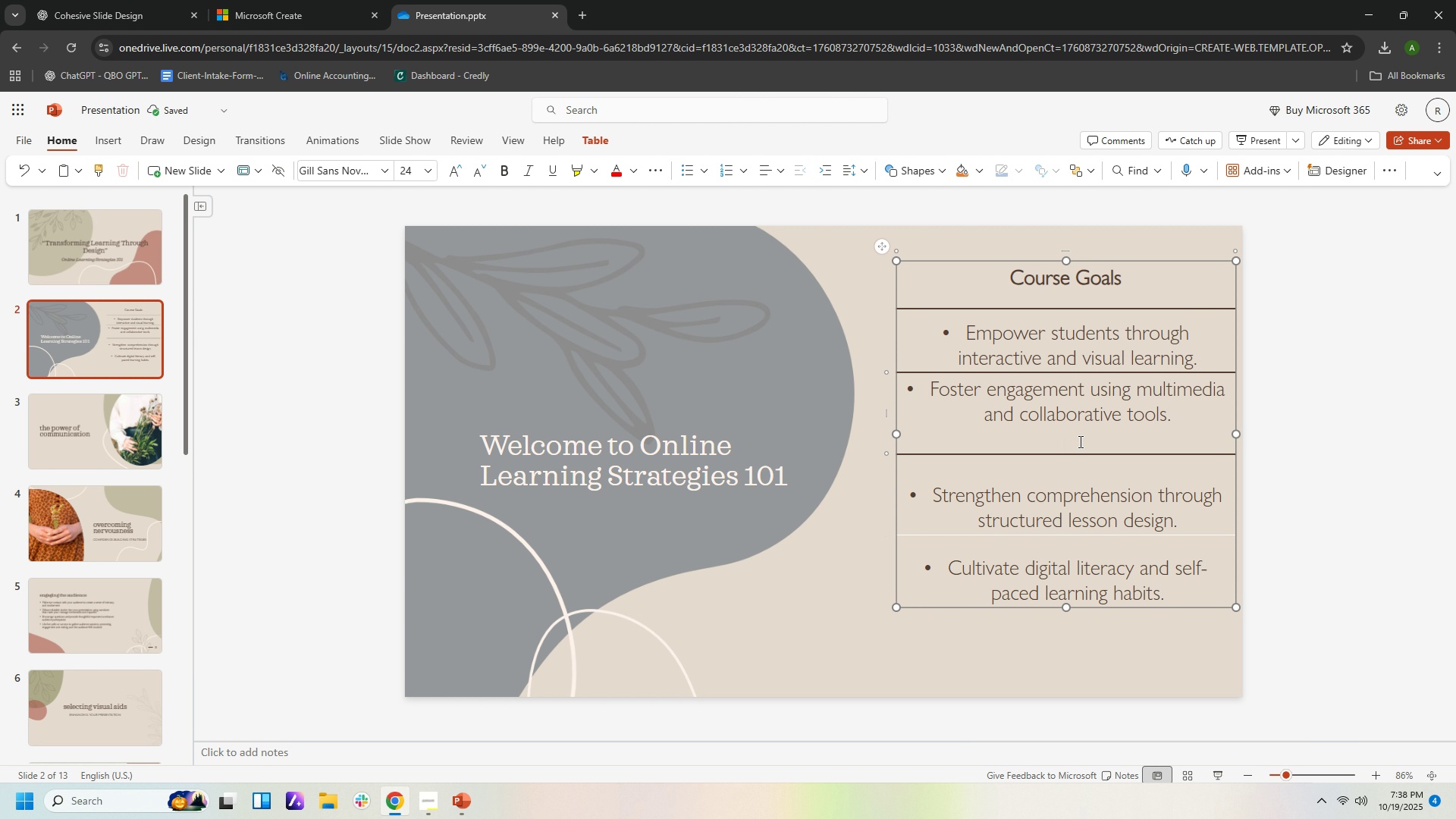 
key(Backspace)
 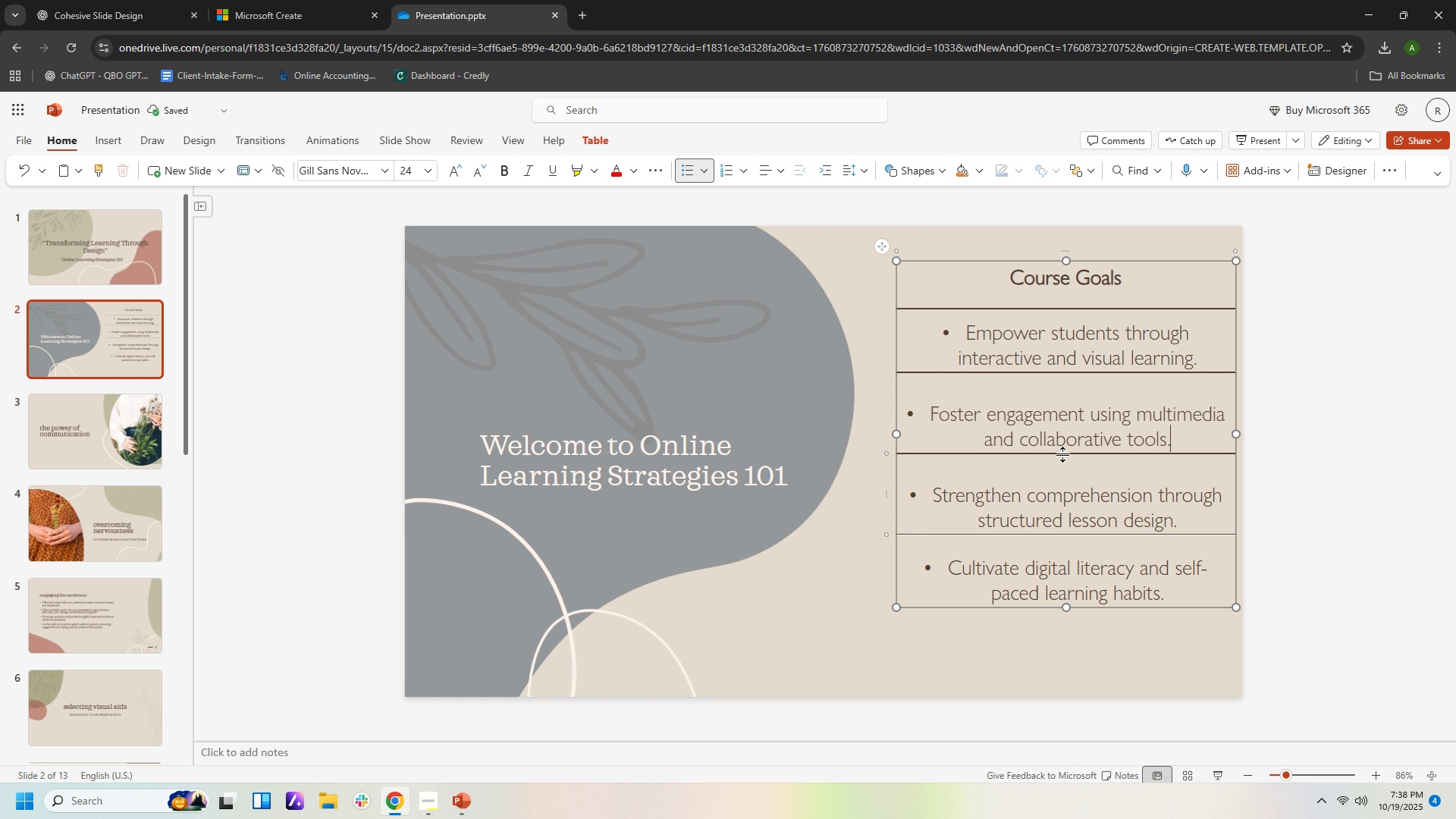 
left_click_drag(start_coordinate=[1063, 453], to_coordinate=[1065, 430])
 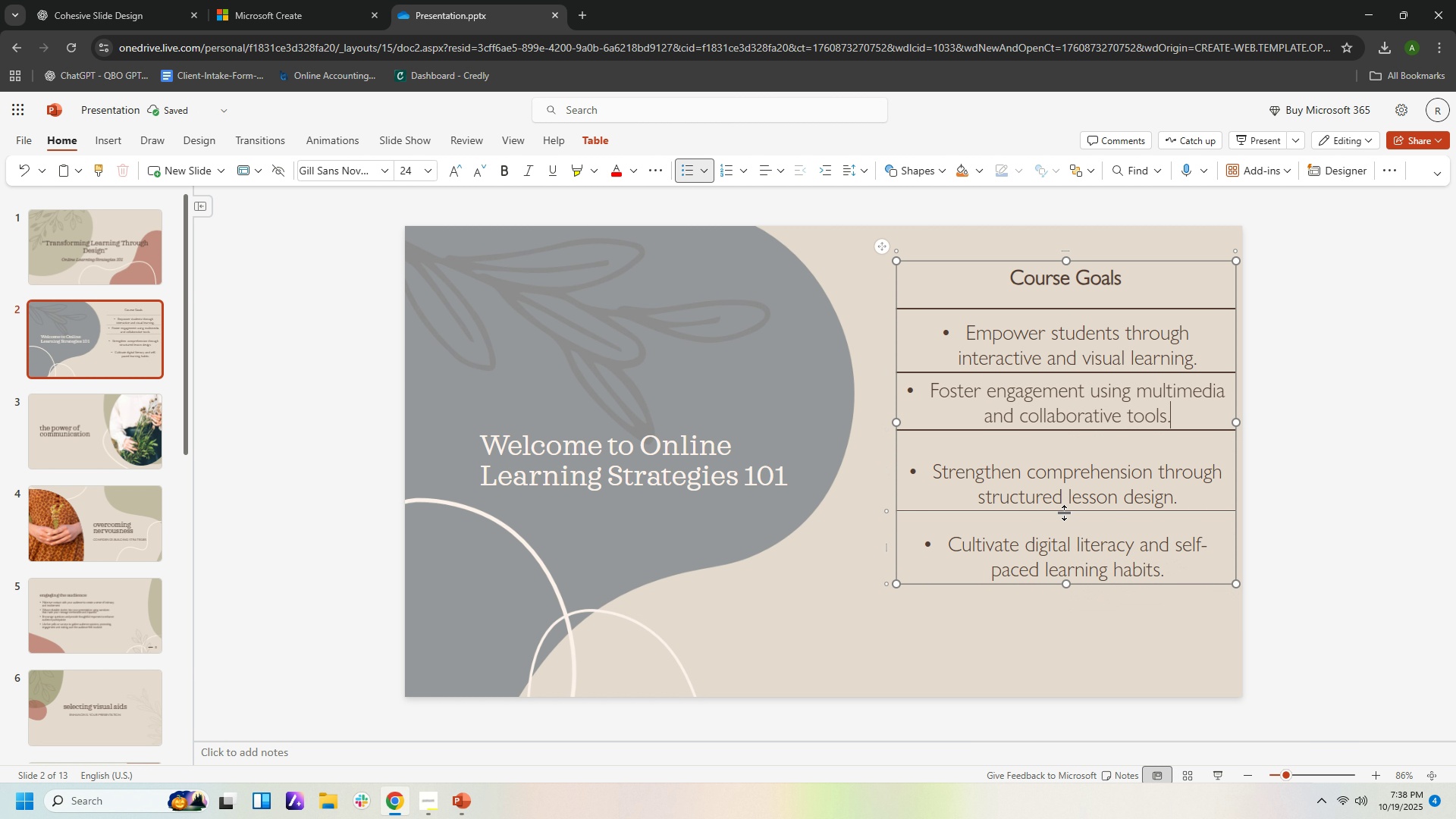 
left_click_drag(start_coordinate=[1065, 514], to_coordinate=[1065, 492])
 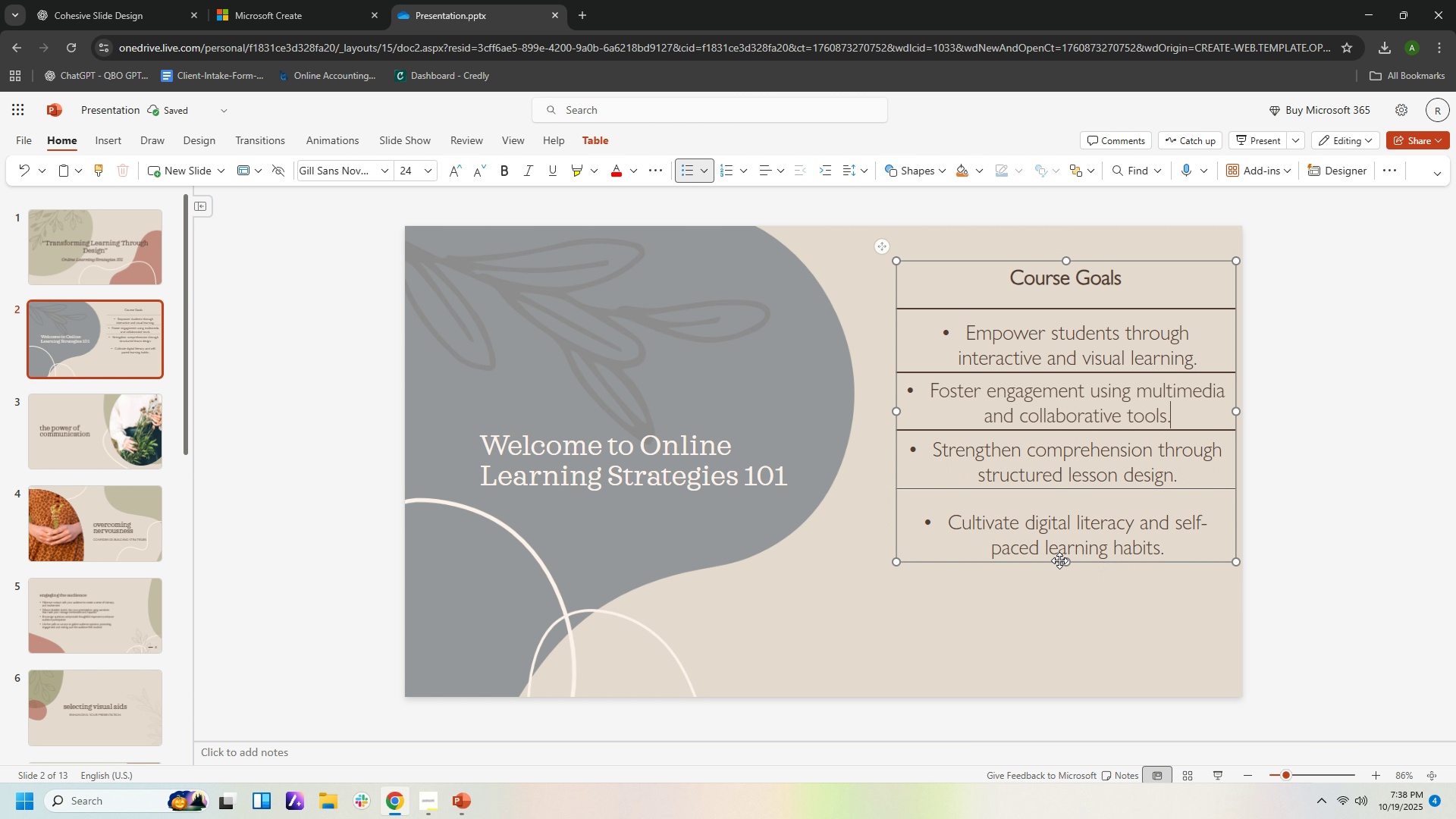 
left_click_drag(start_coordinate=[1067, 560], to_coordinate=[1070, 541])
 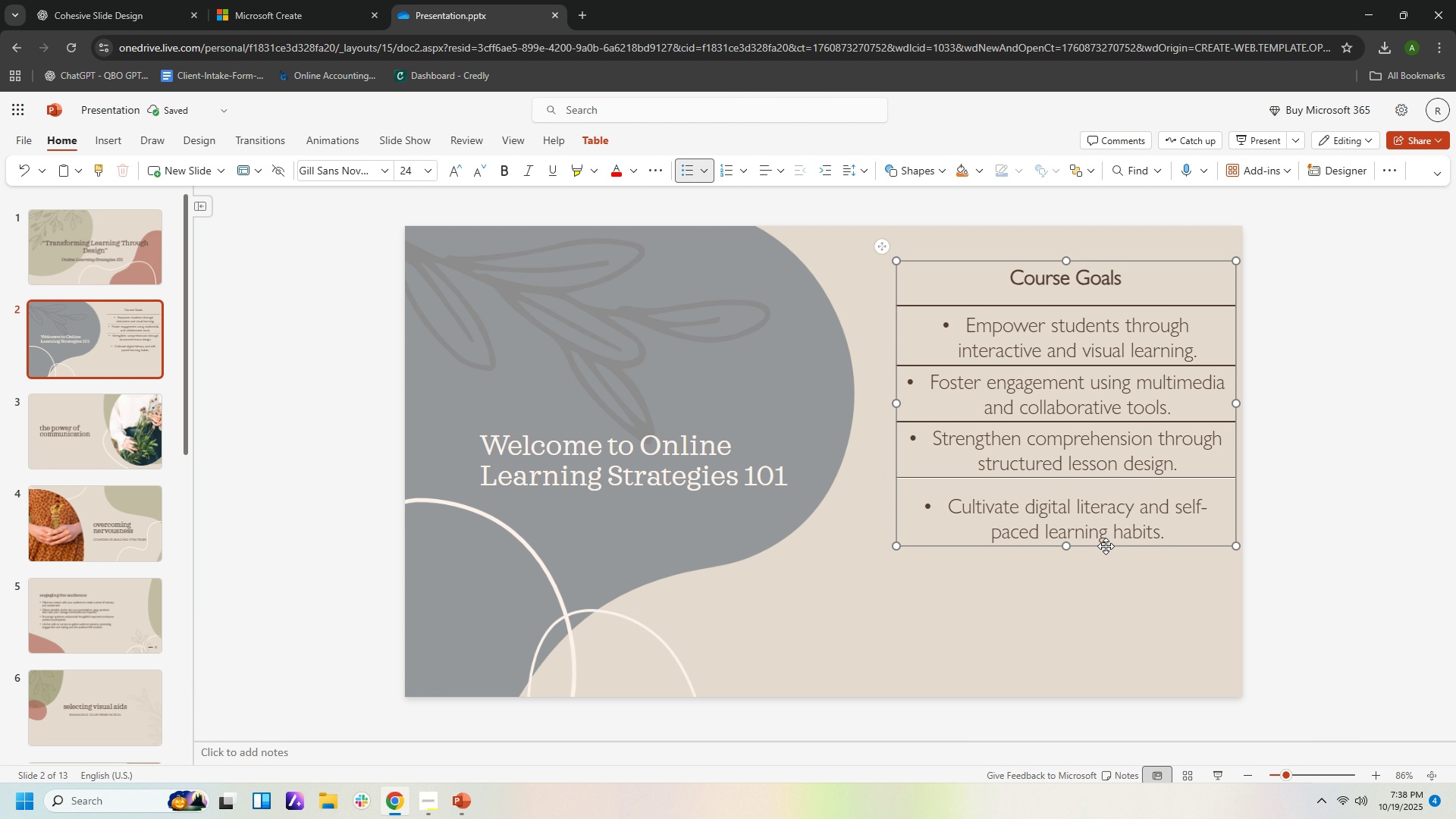 
left_click([1106, 546])
 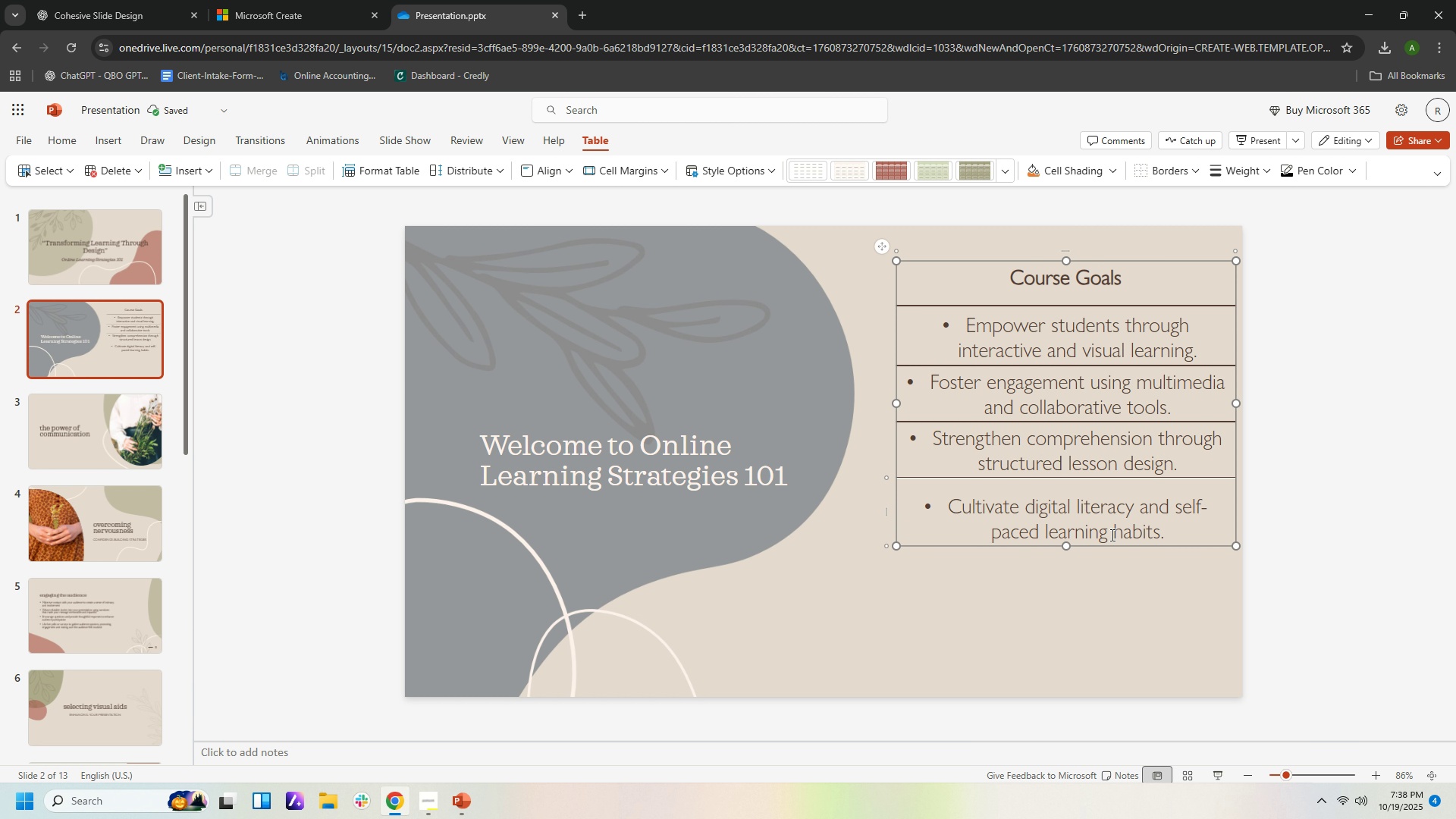 
left_click_drag(start_coordinate=[1110, 543], to_coordinate=[1112, 525])
 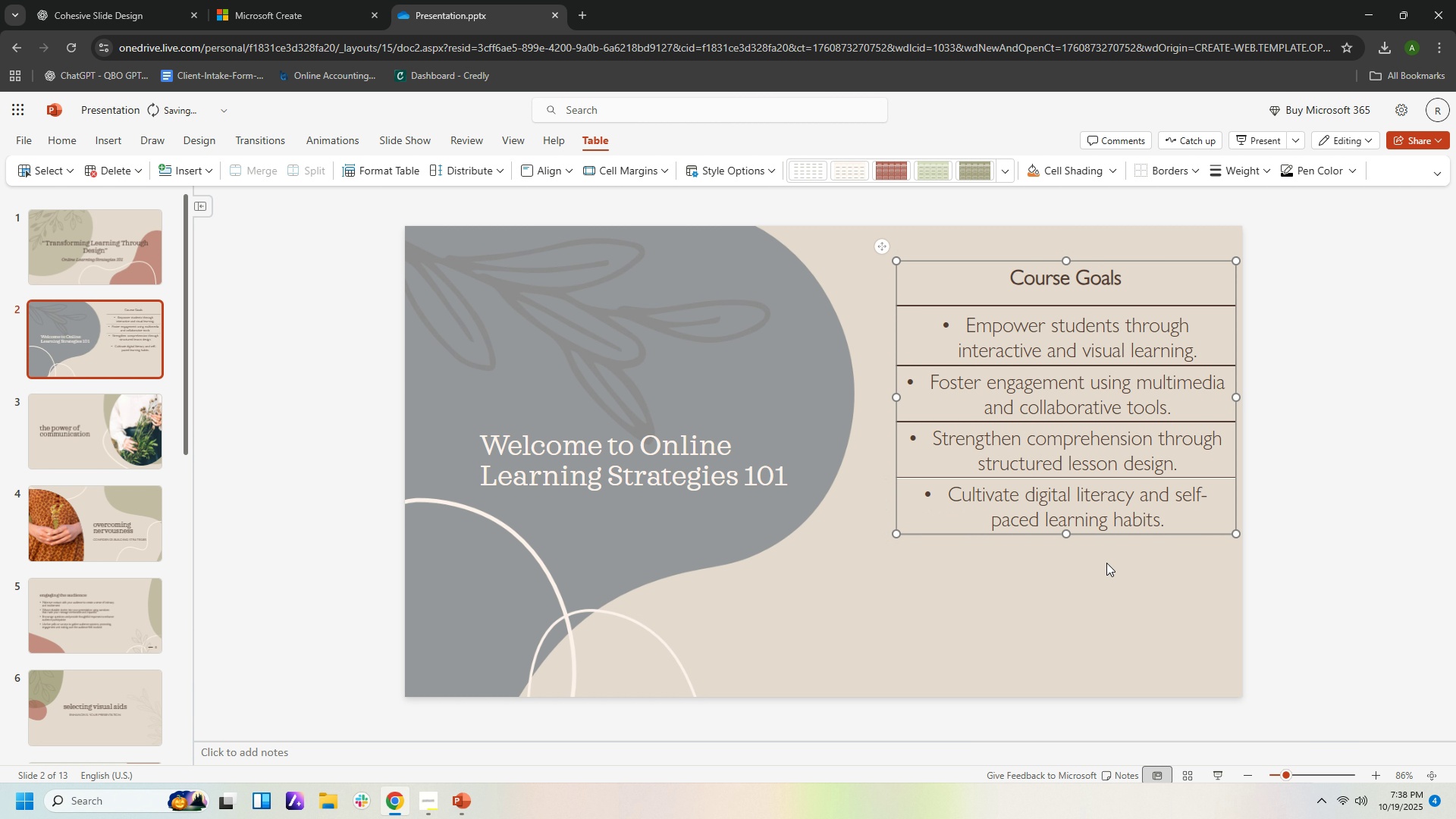 
left_click([1106, 563])
 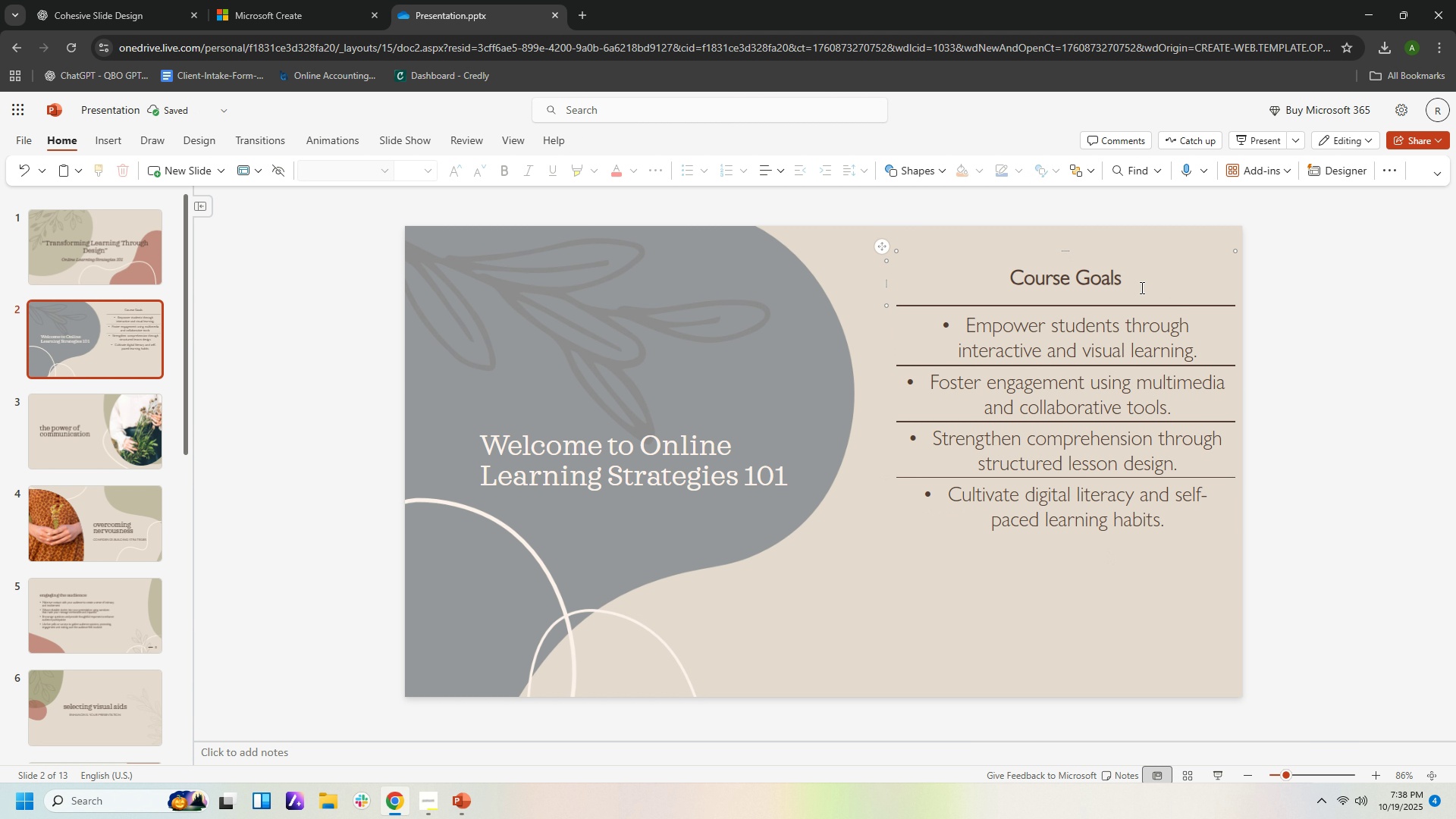 
left_click([1137, 278])
 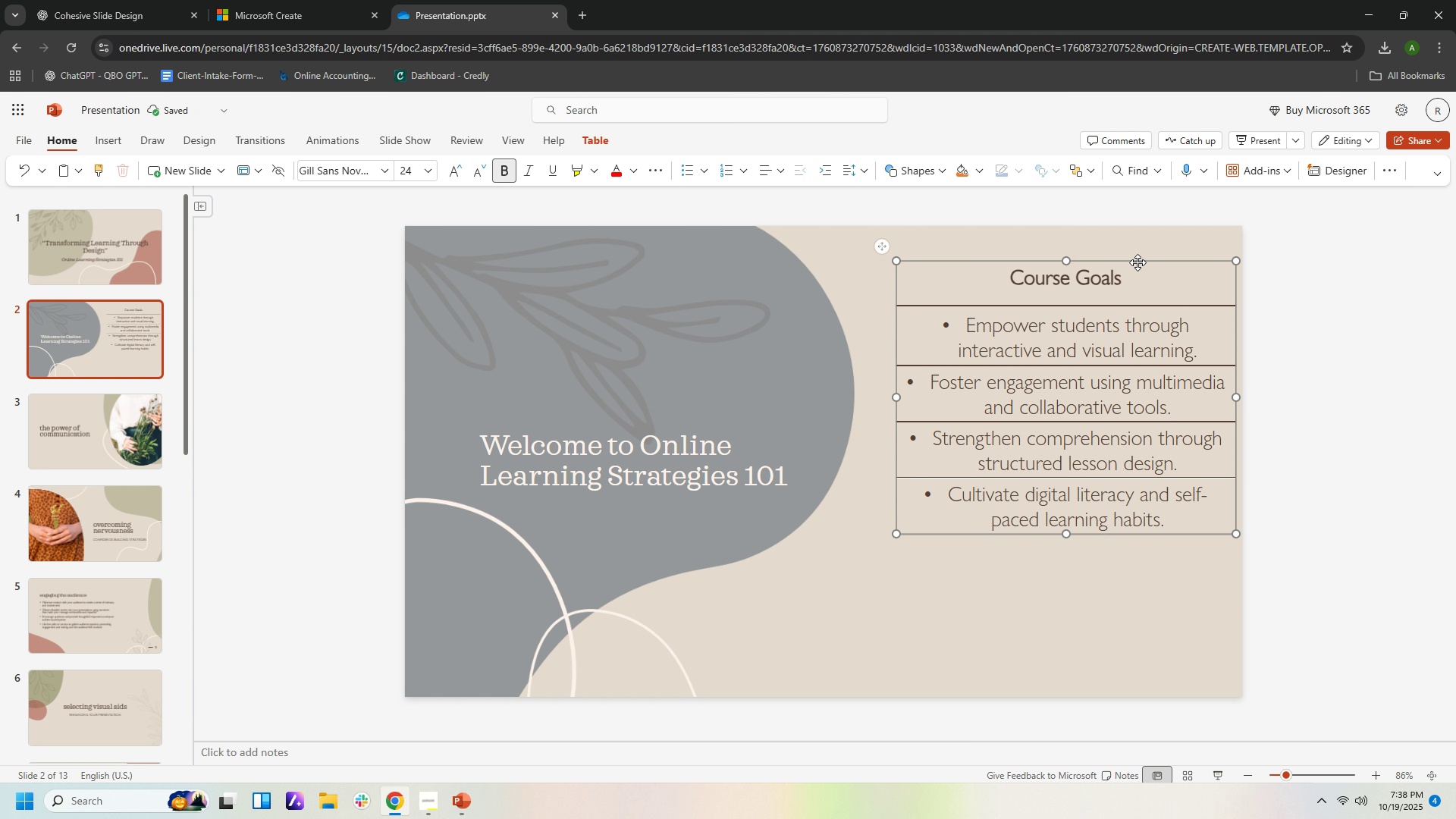 
left_click_drag(start_coordinate=[1138, 262], to_coordinate=[1119, 340])
 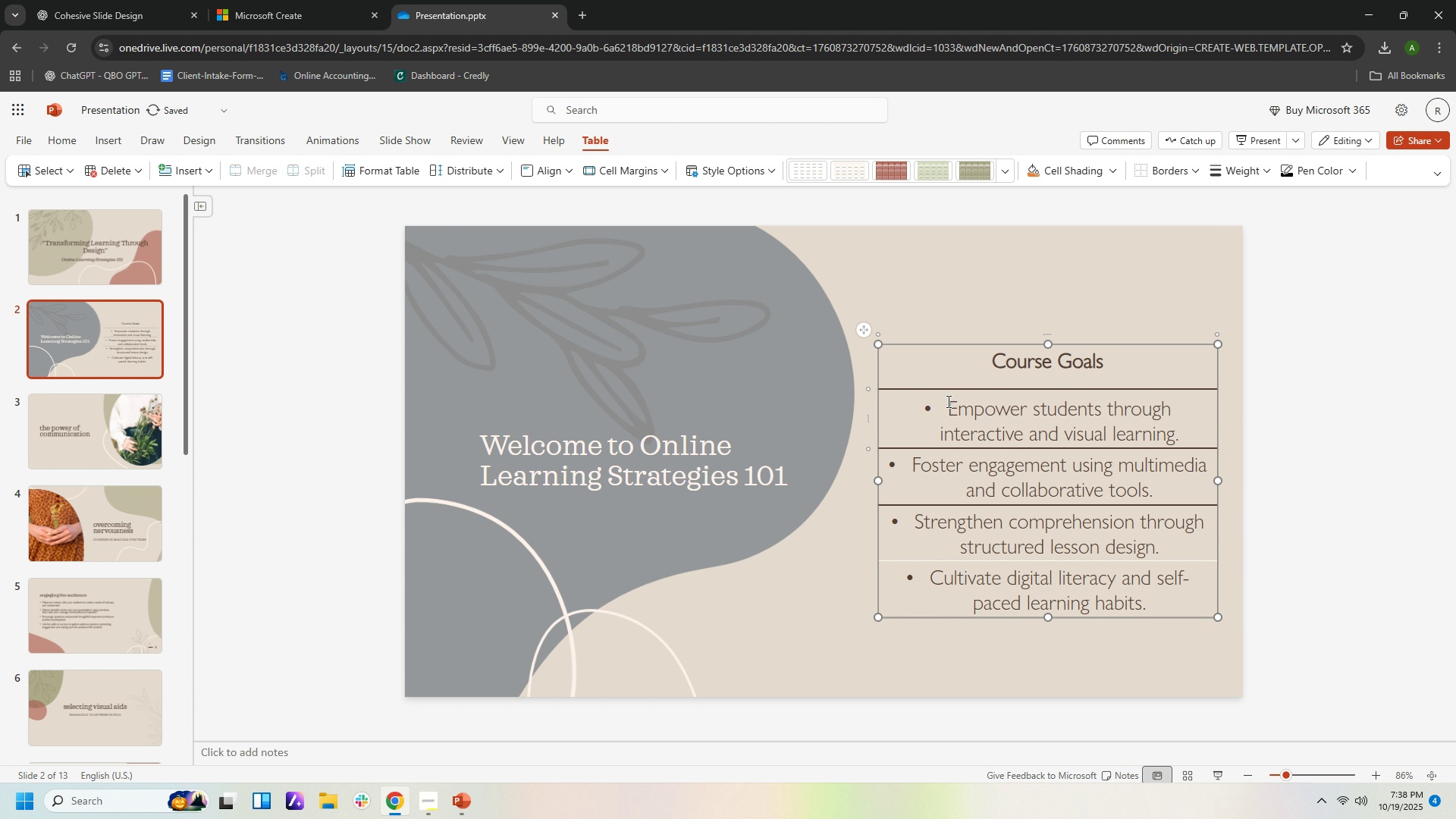 
left_click_drag(start_coordinate=[945, 401], to_coordinate=[1228, 587])
 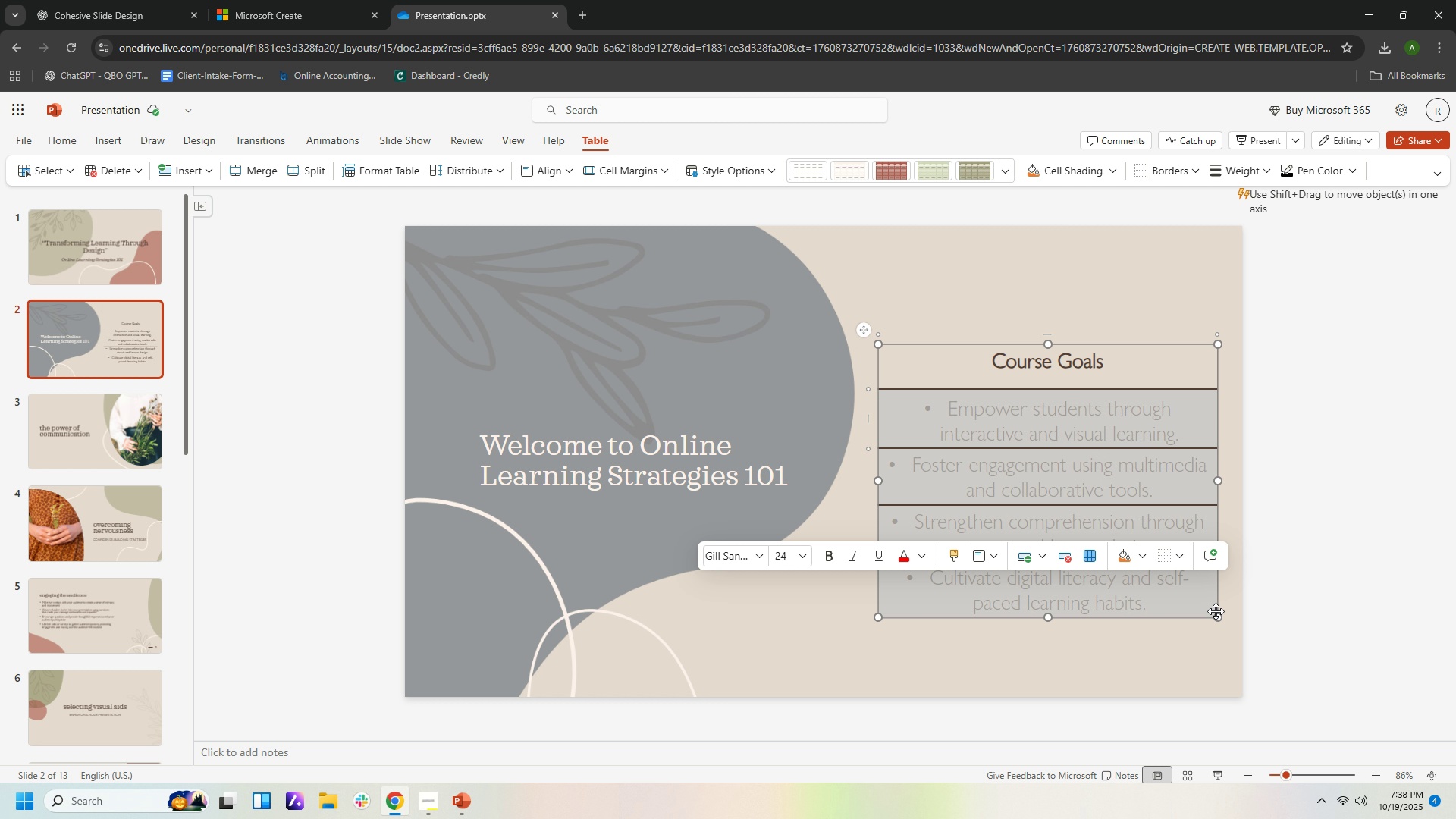 
hold_key(key=ControlLeft, duration=1.5)
 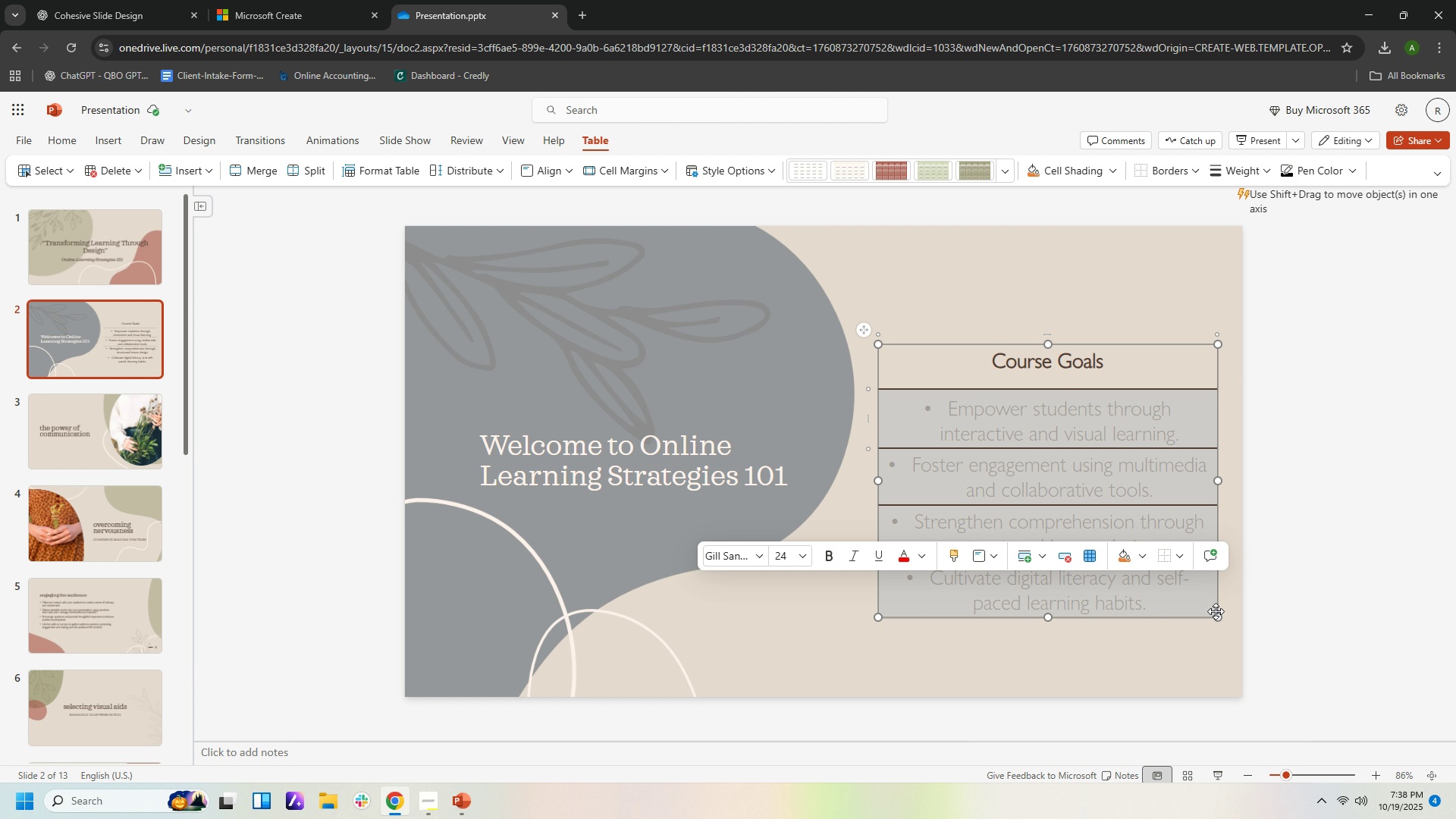 
key(Control+L)
 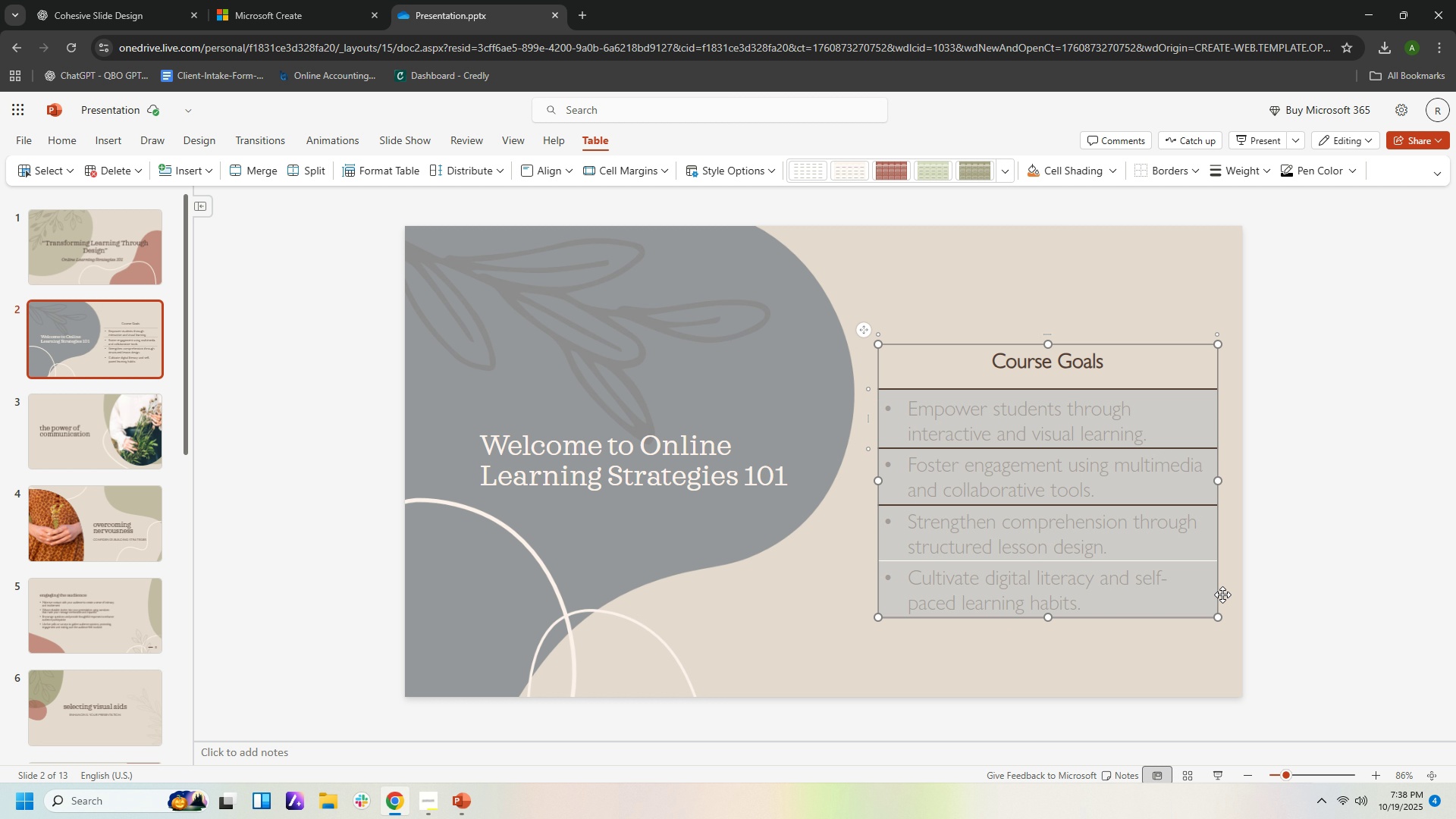 
wait(12.54)
 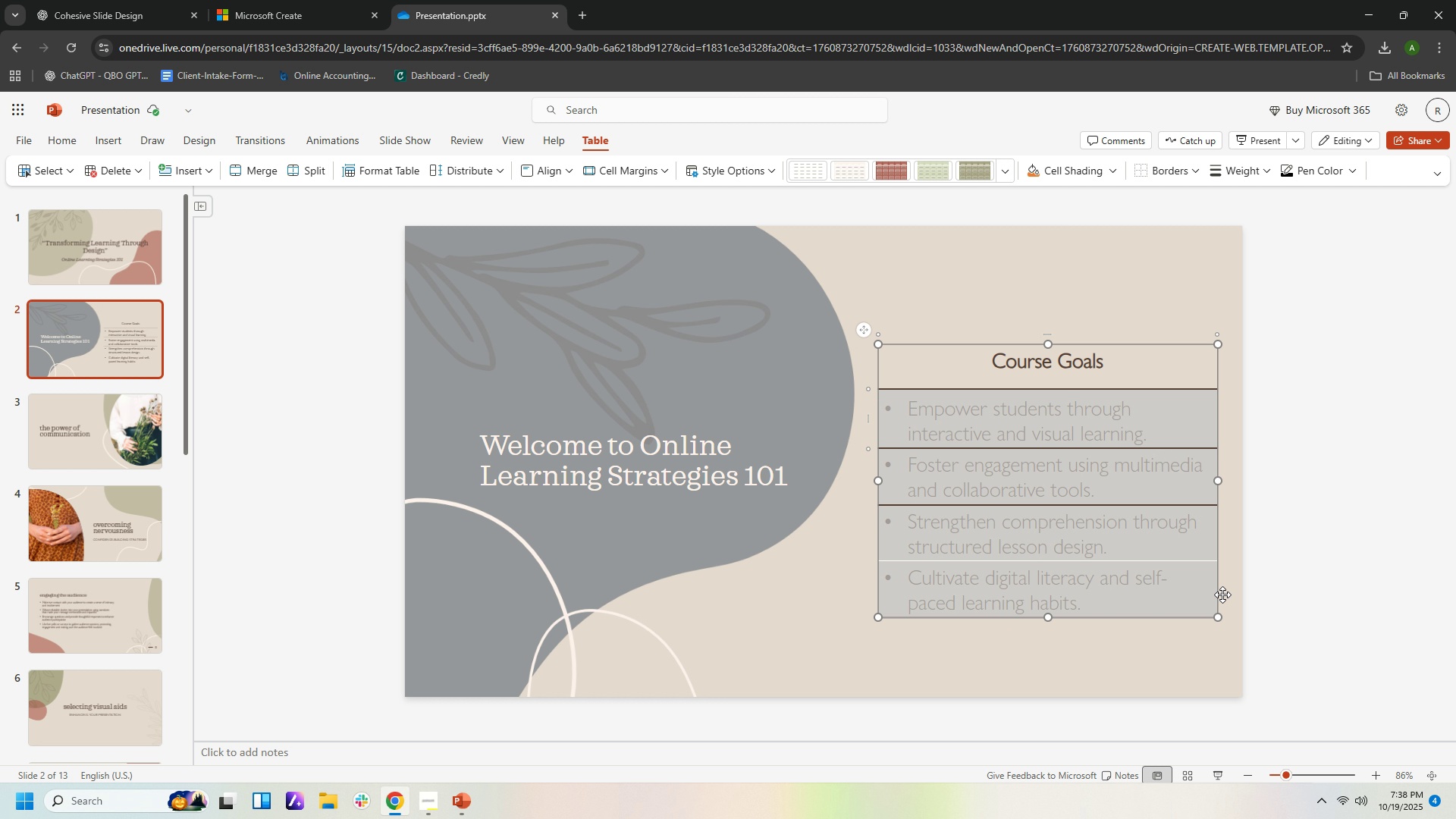 
left_click([1009, 174])
 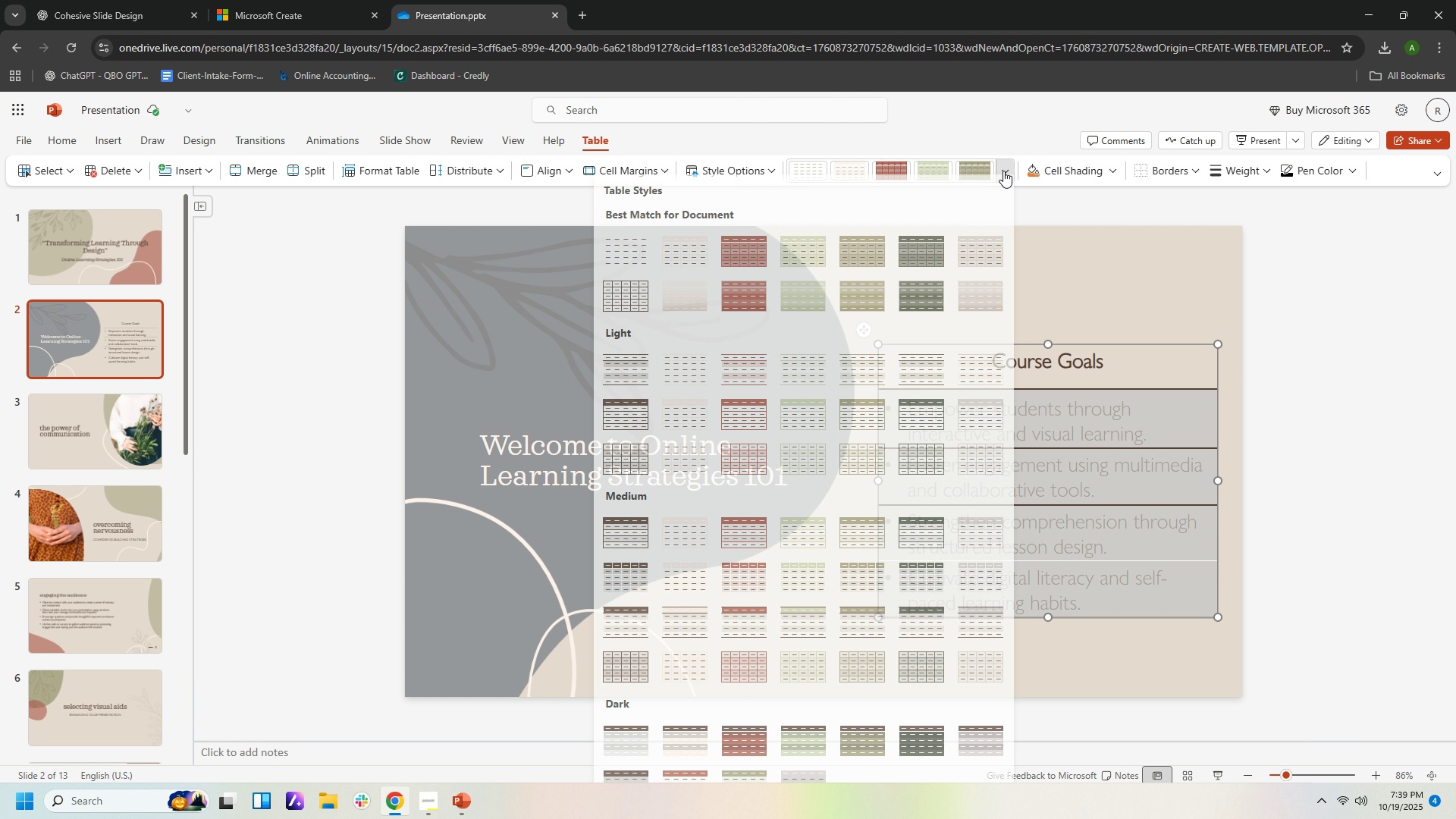 
left_click([1003, 170])
 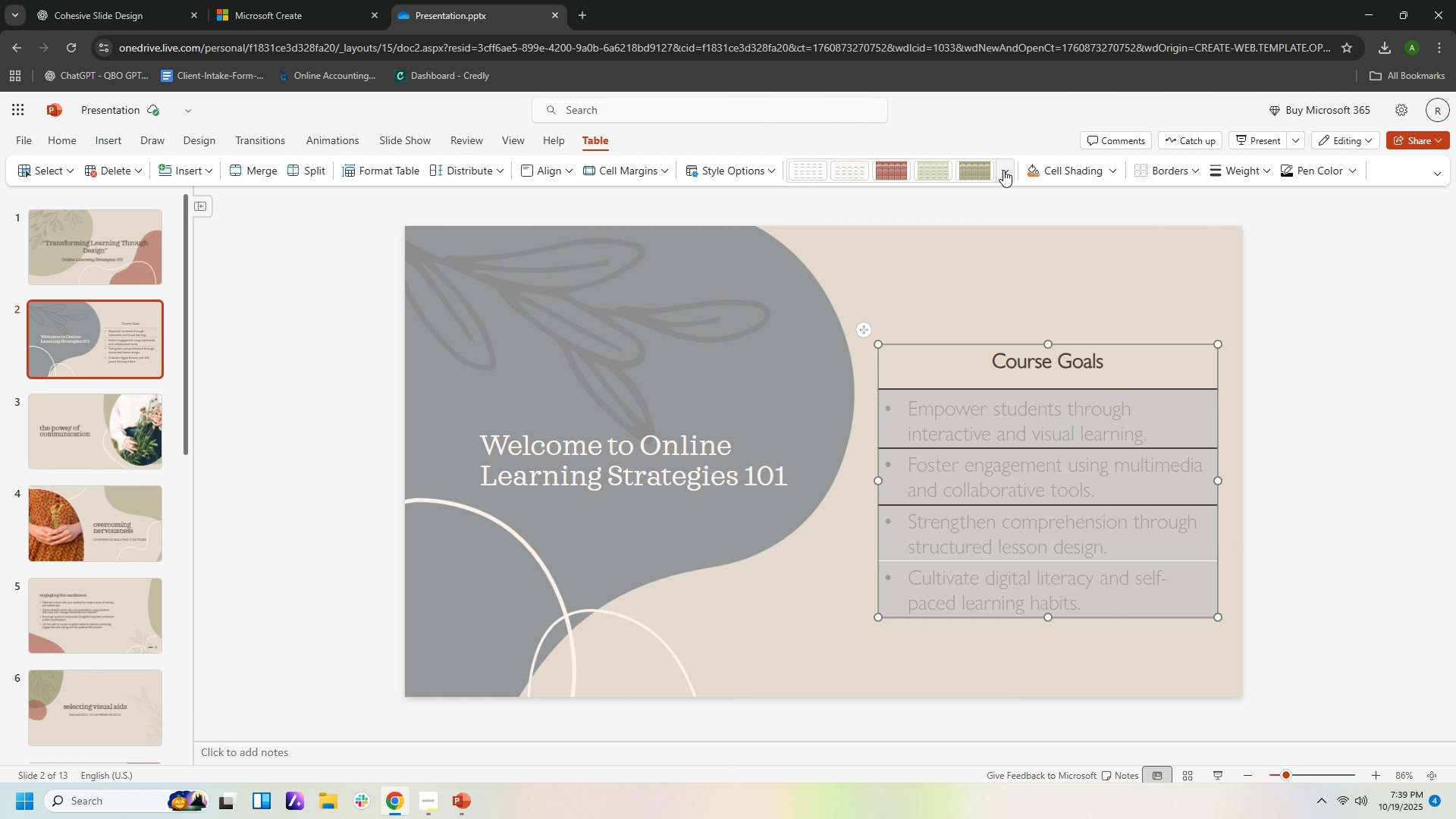 
left_click([1003, 170])
 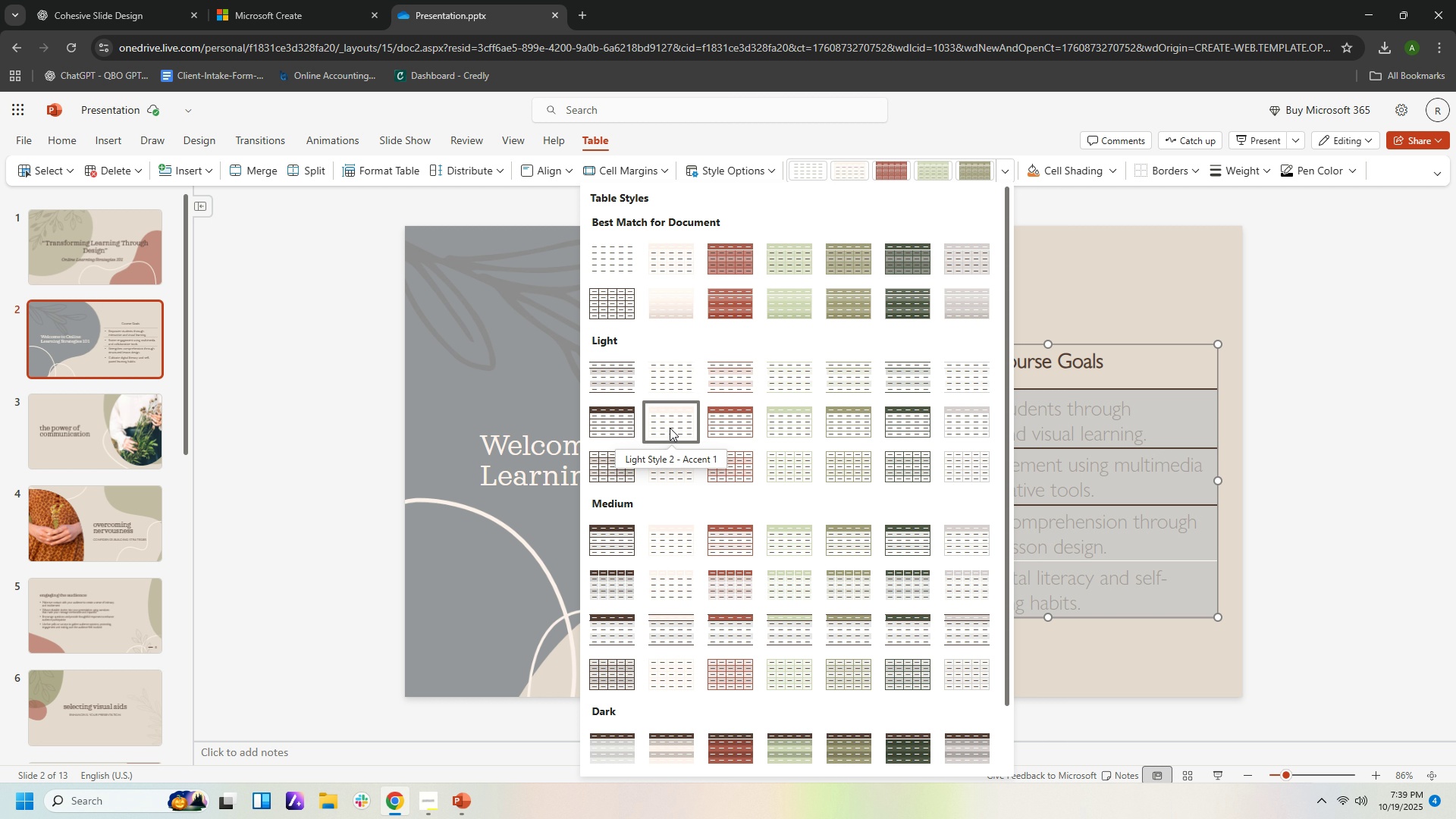 
wait(6.45)
 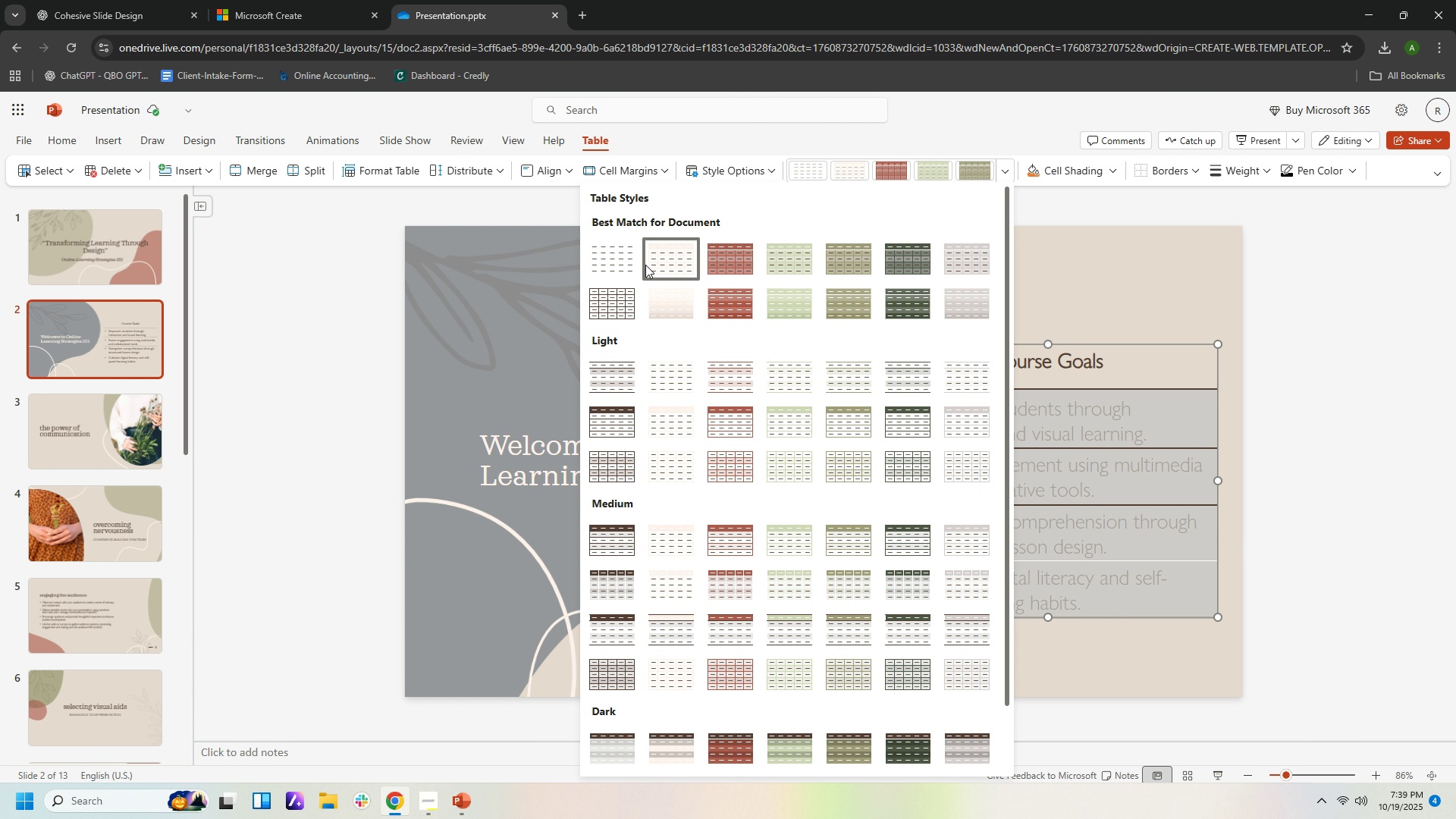 
left_click([668, 541])
 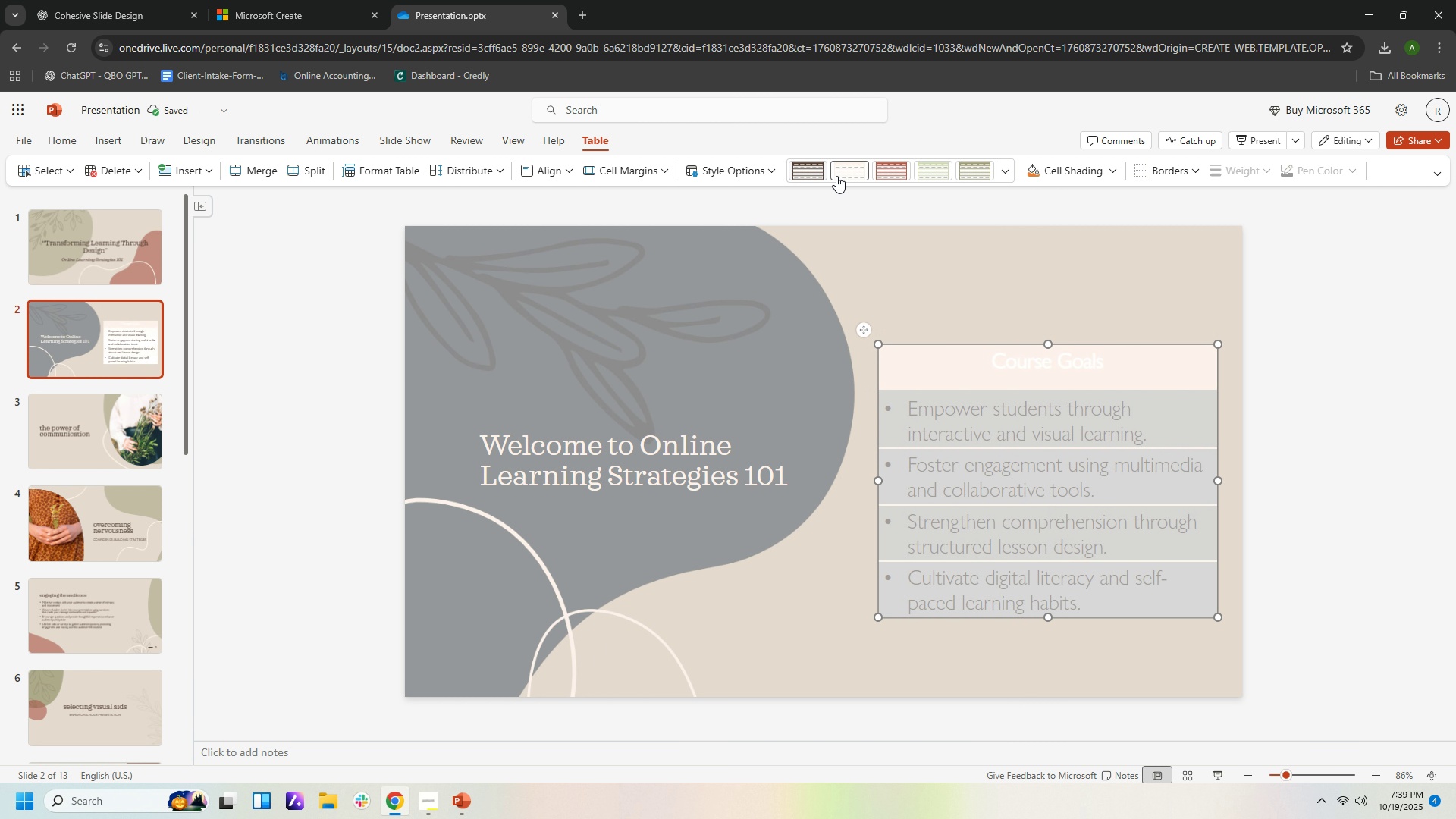 
left_click([1009, 175])
 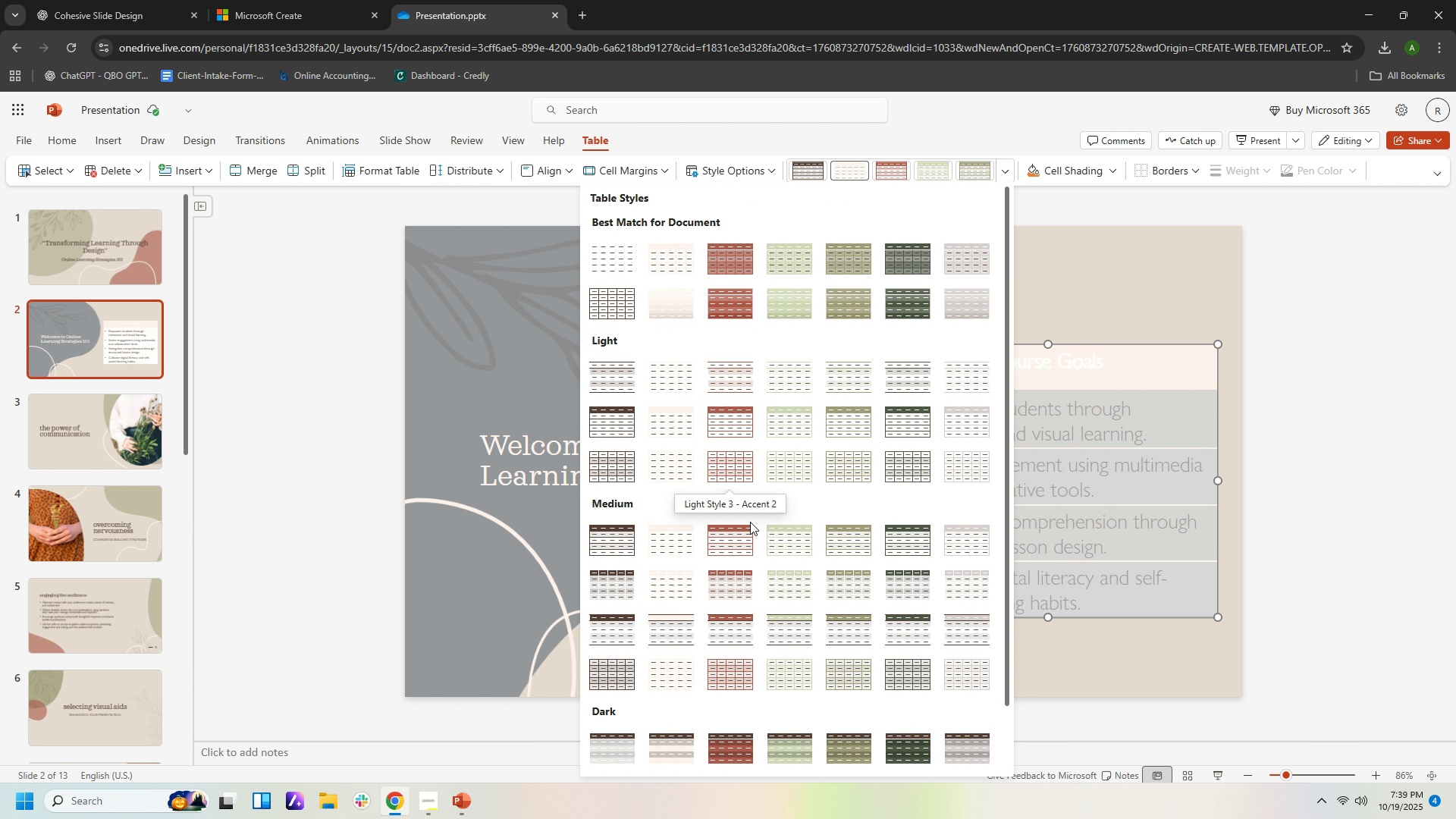 
wait(6.76)
 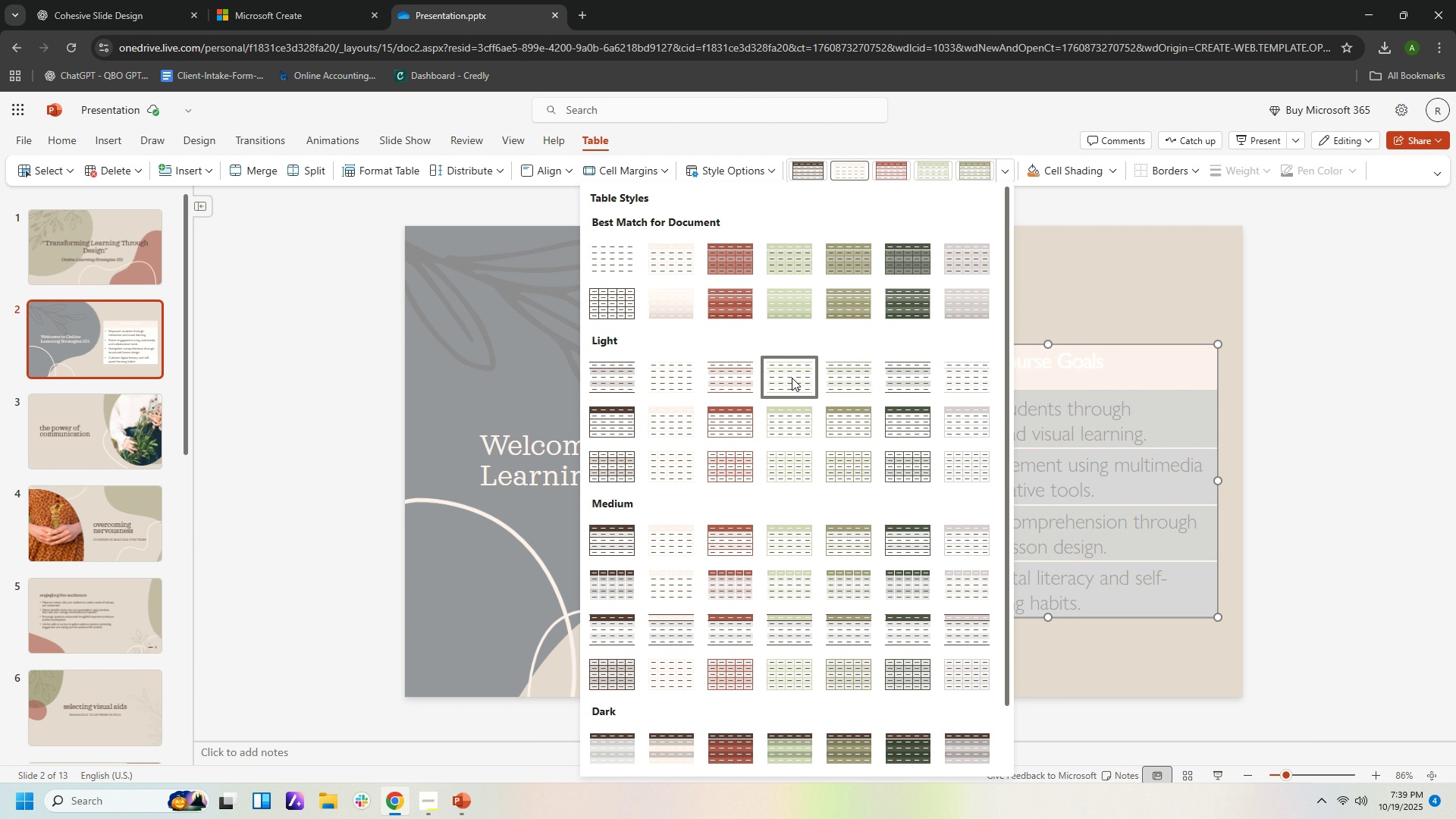 
left_click([917, 533])
 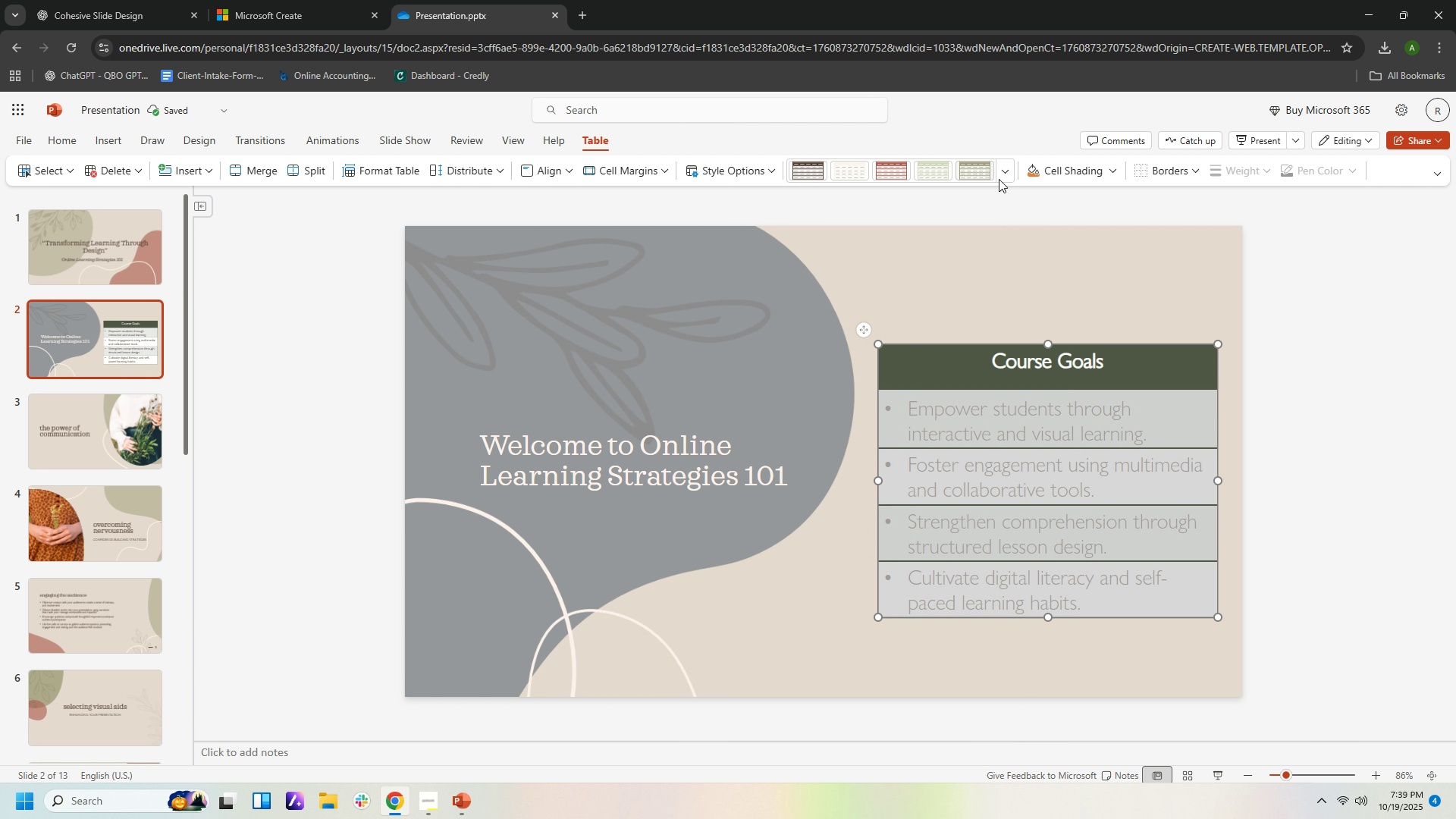 
left_click([1006, 177])
 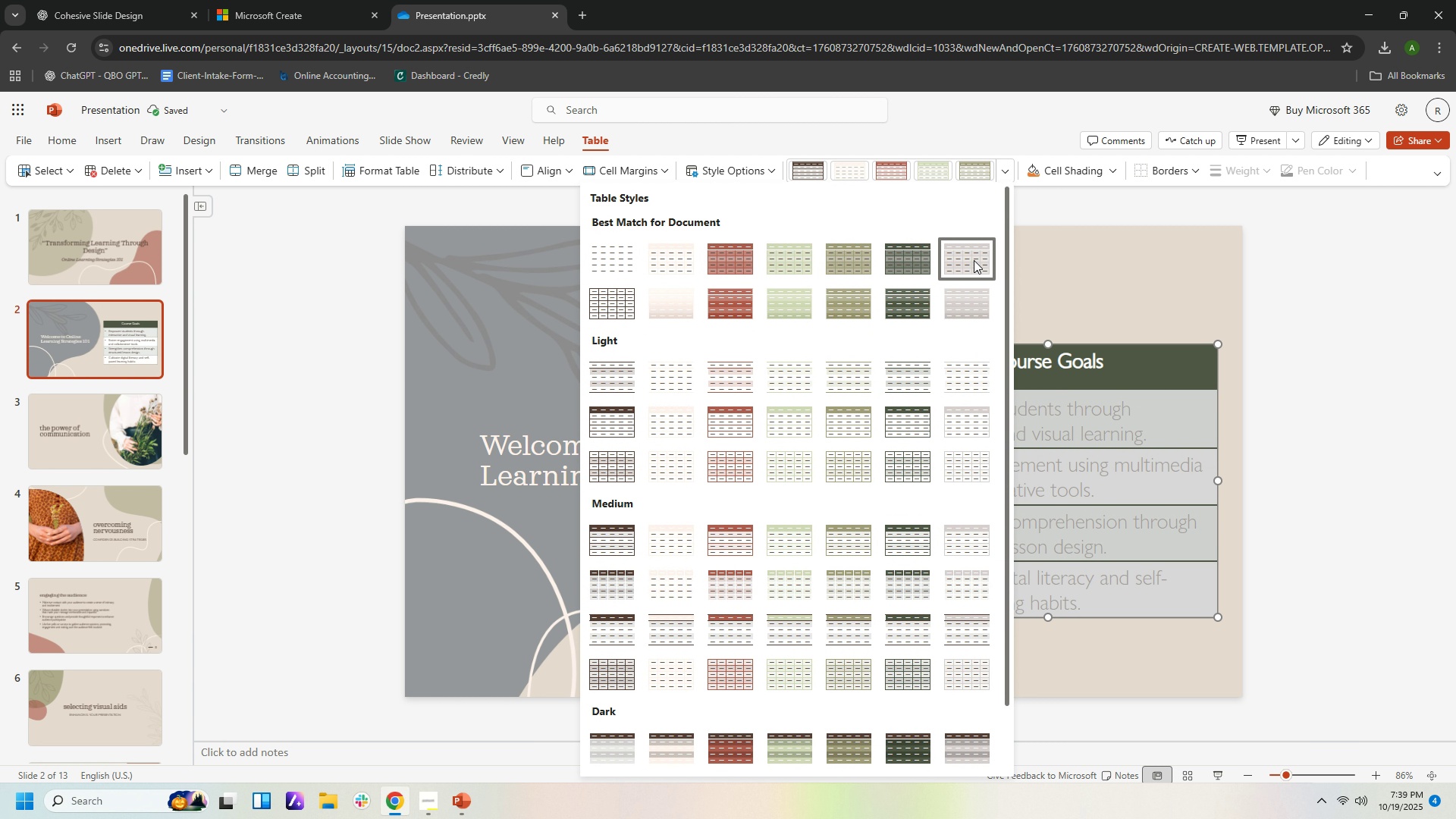 
left_click([974, 260])
 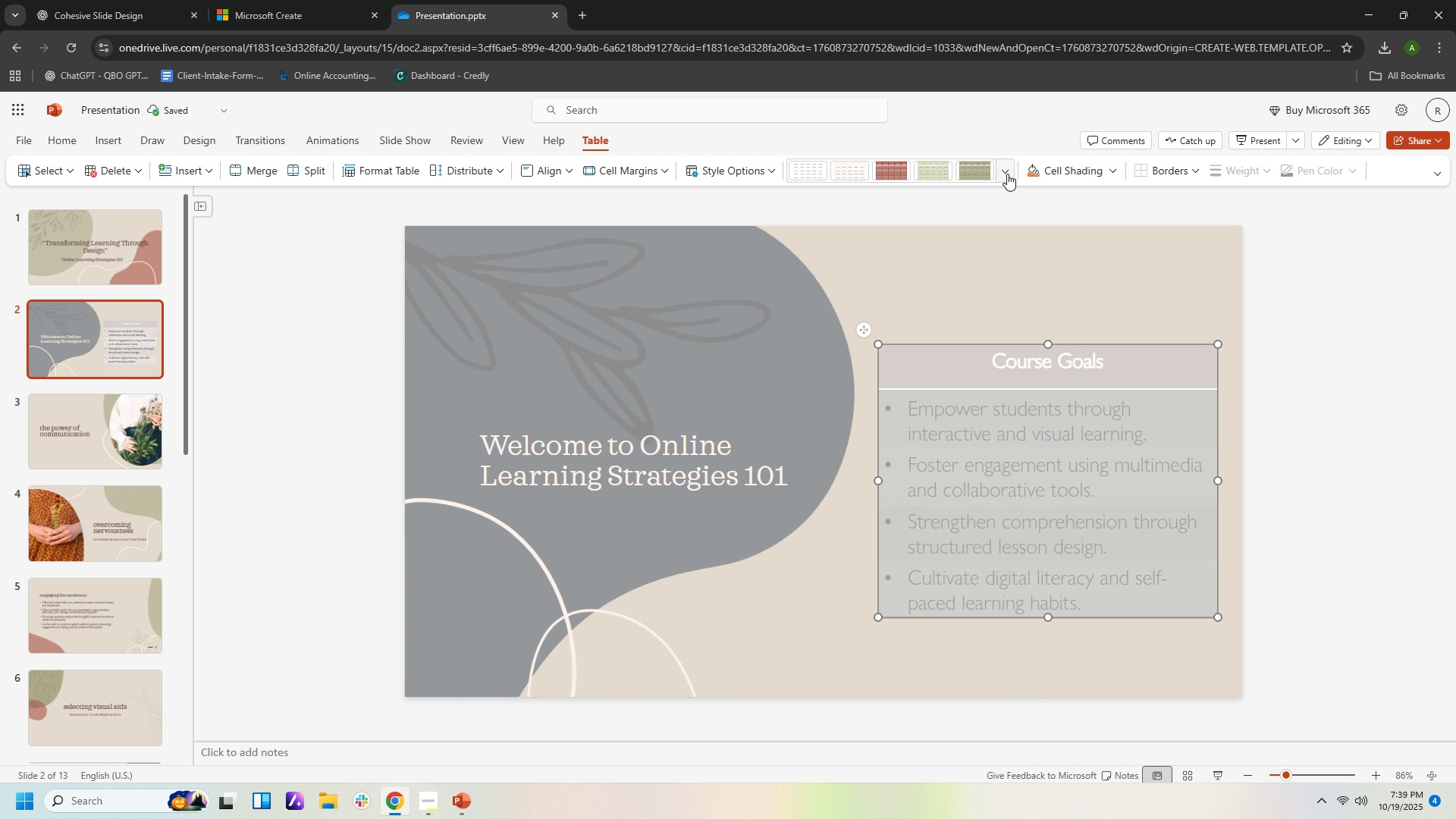 
left_click([1003, 170])
 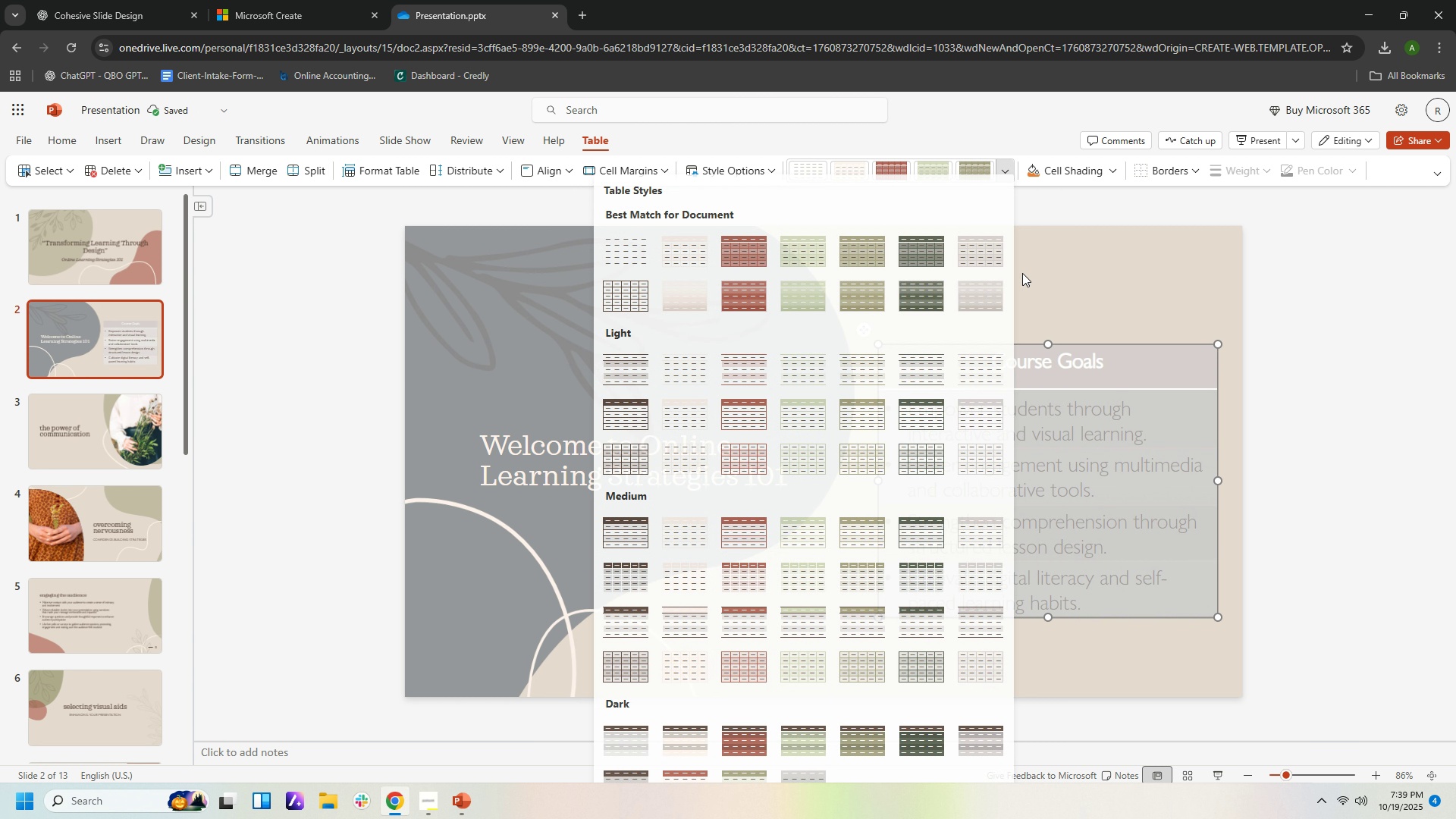 
left_click([1022, 273])
 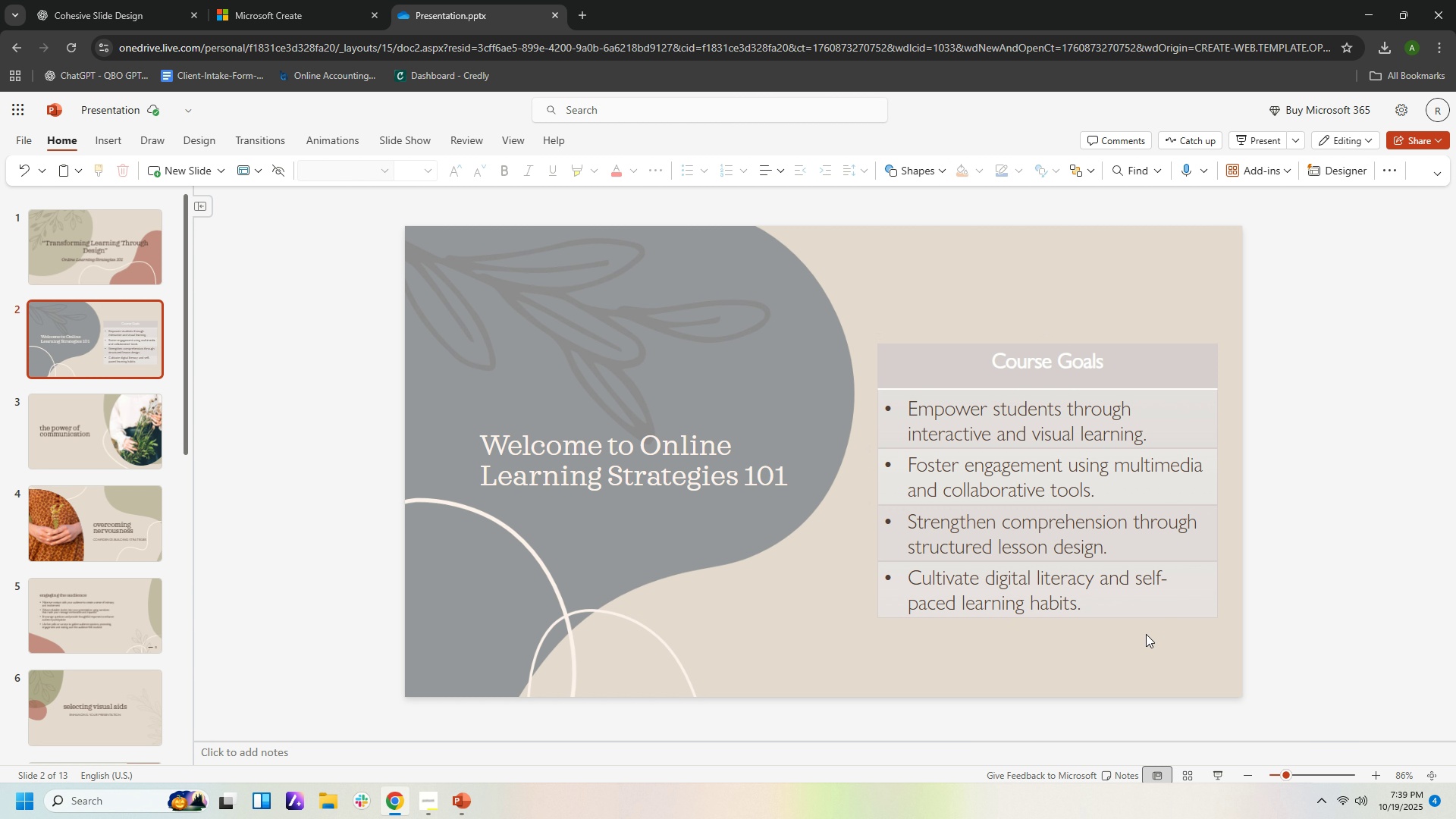 
wait(7.71)
 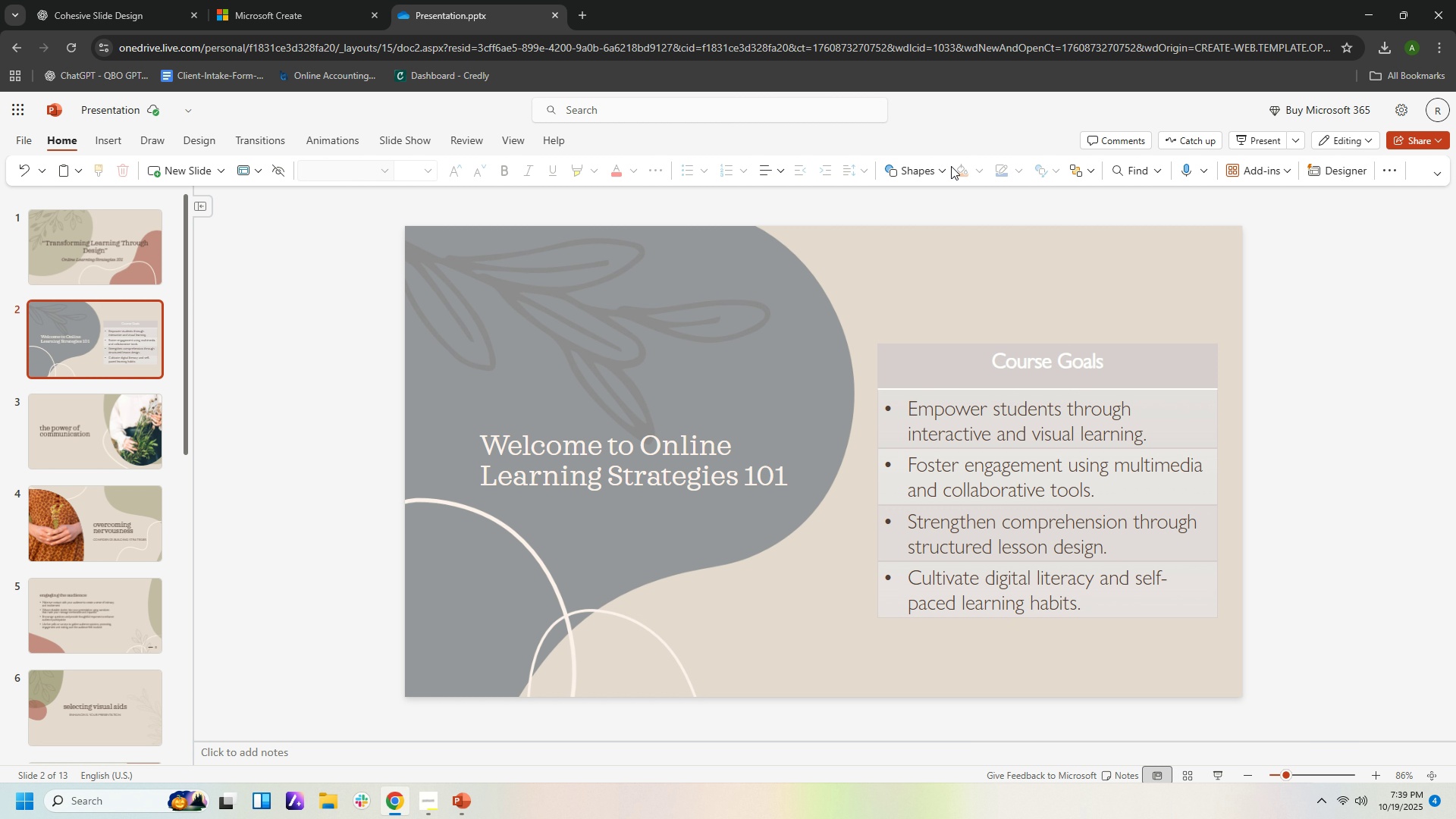 
left_click([1059, 649])
 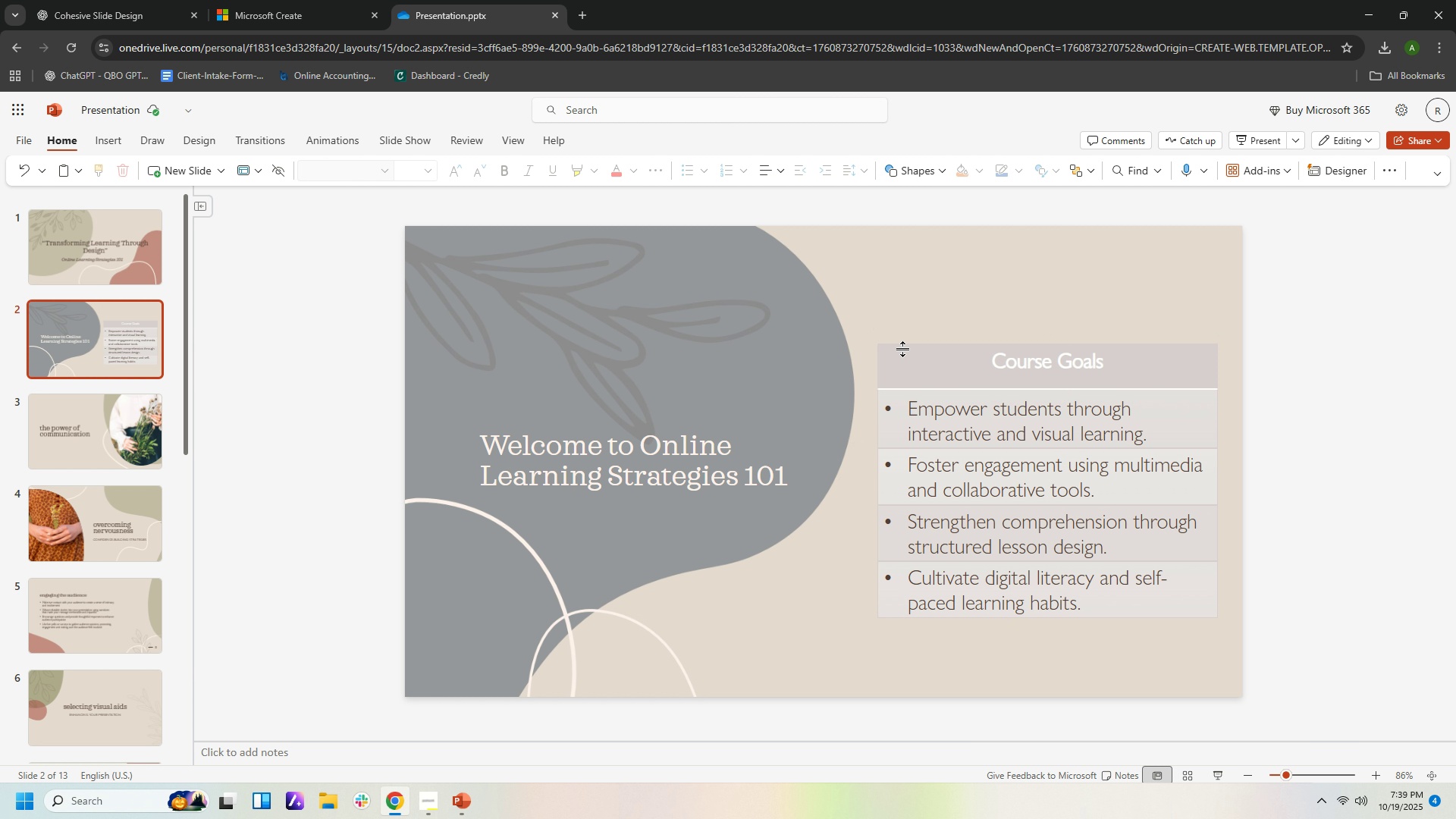 
wait(7.81)
 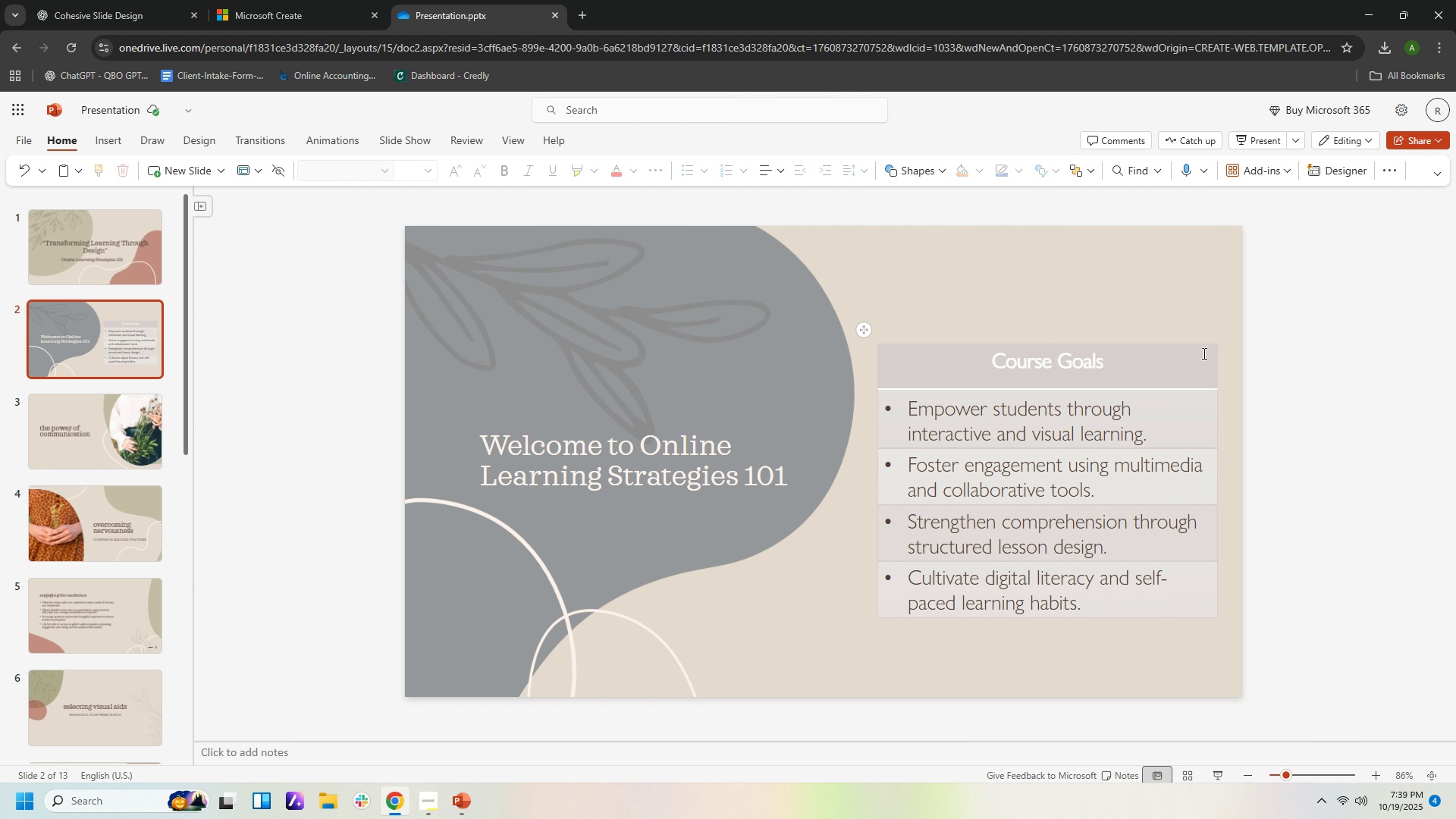 
left_click_drag(start_coordinate=[908, 343], to_coordinate=[909, 313])
 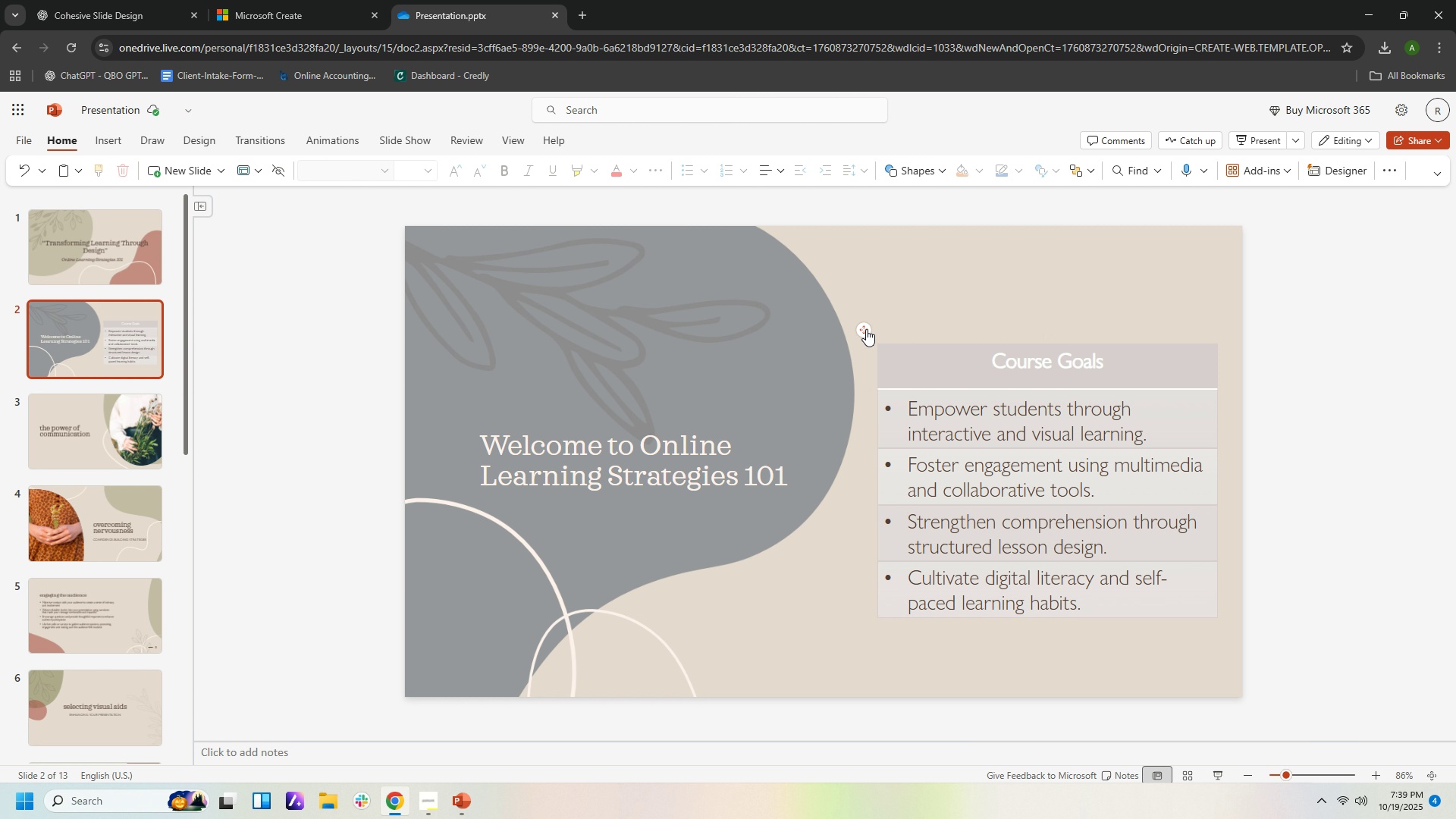 
left_click([866, 329])
 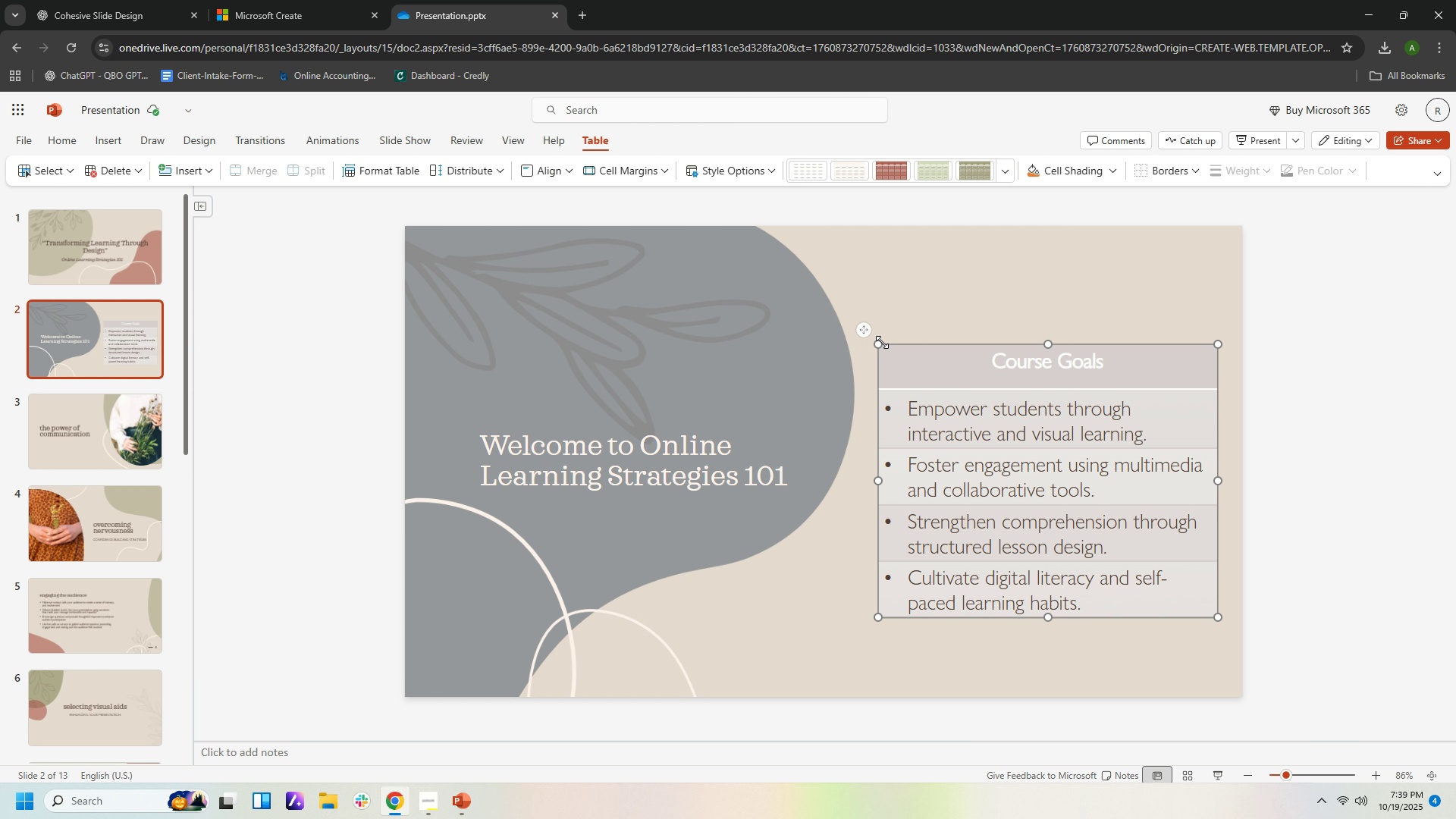 
left_click_drag(start_coordinate=[882, 342], to_coordinate=[868, 293])
 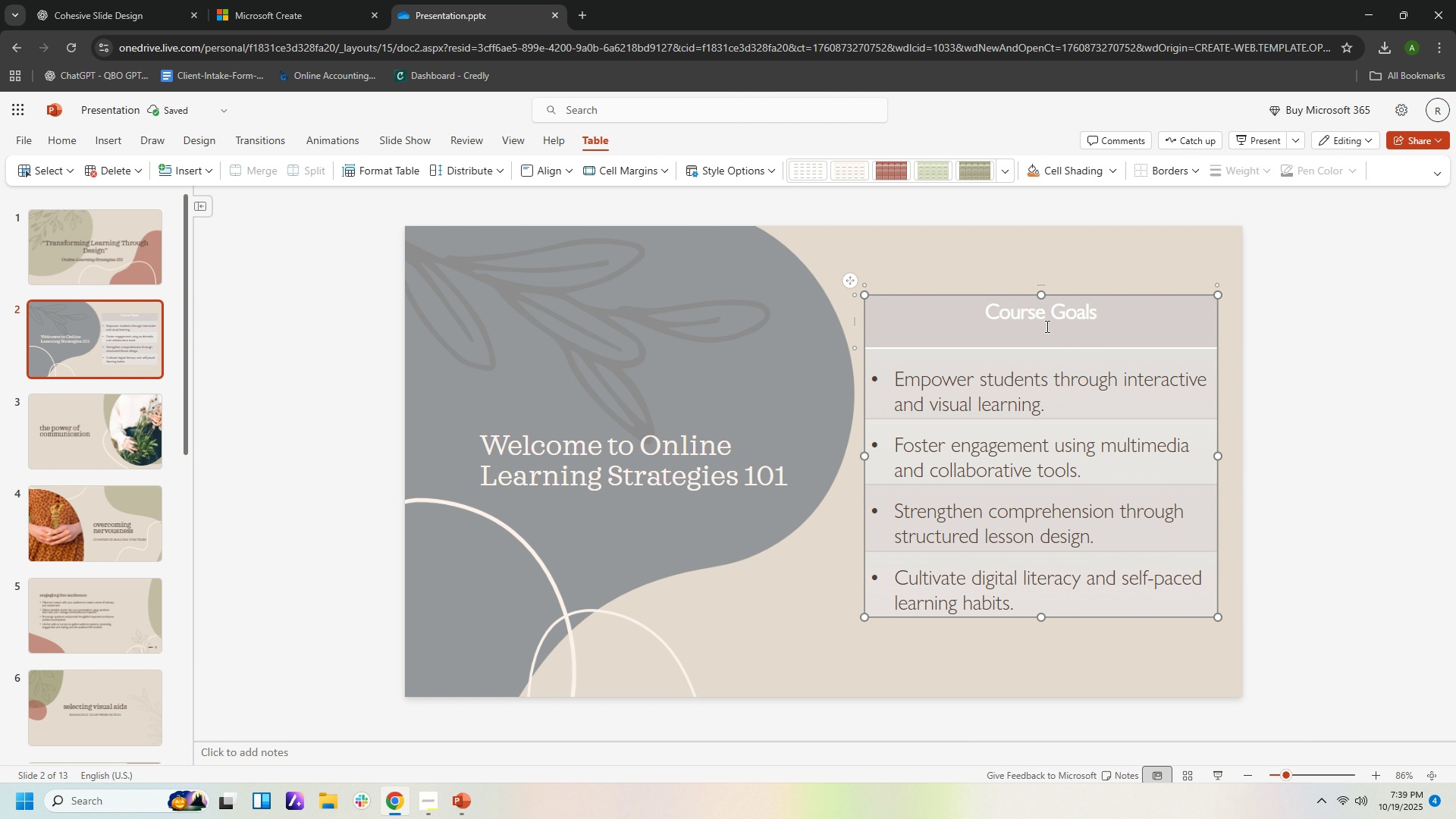 
left_click([1051, 324])
 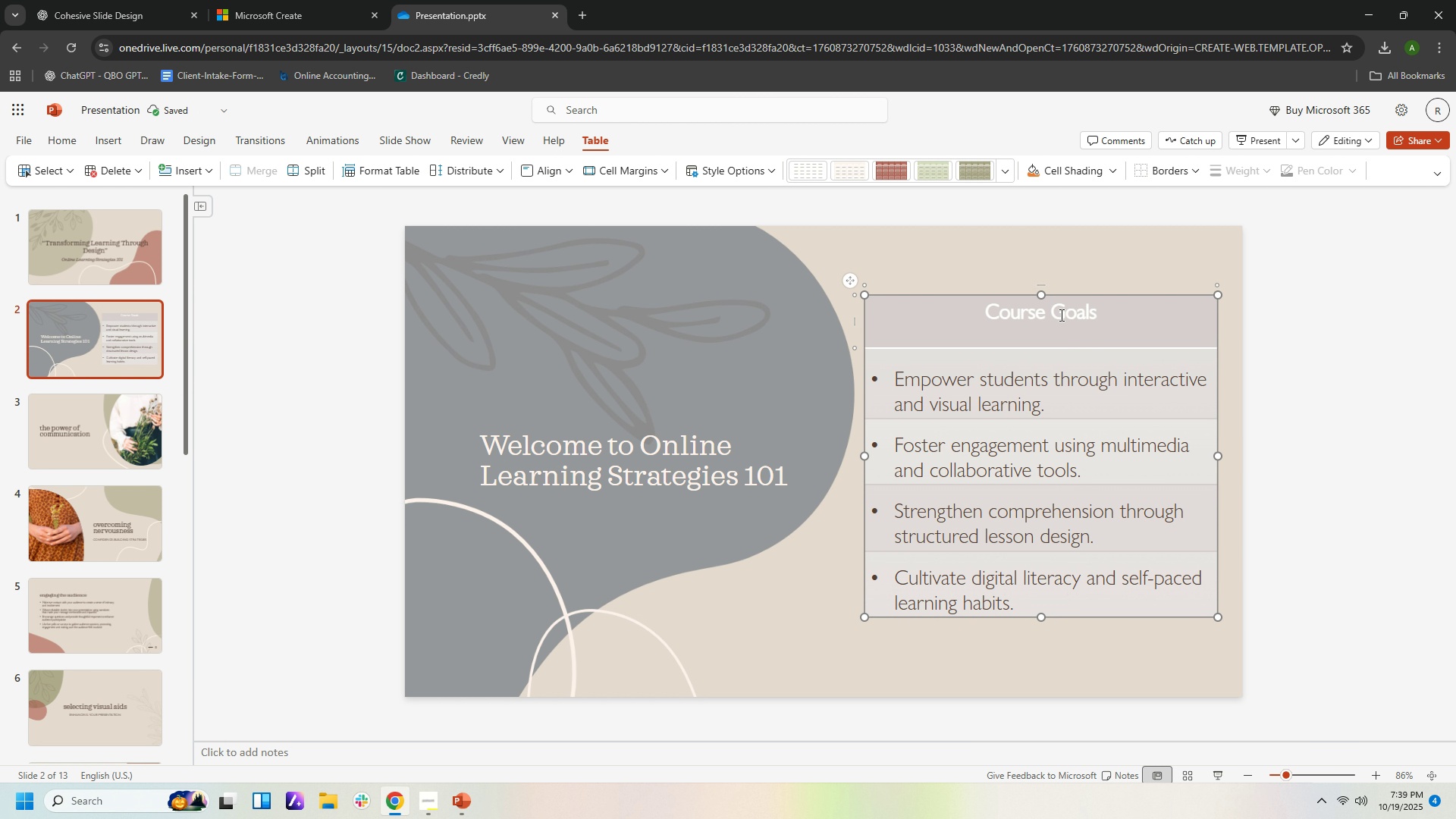 
left_click_drag(start_coordinate=[1111, 315], to_coordinate=[984, 307])
 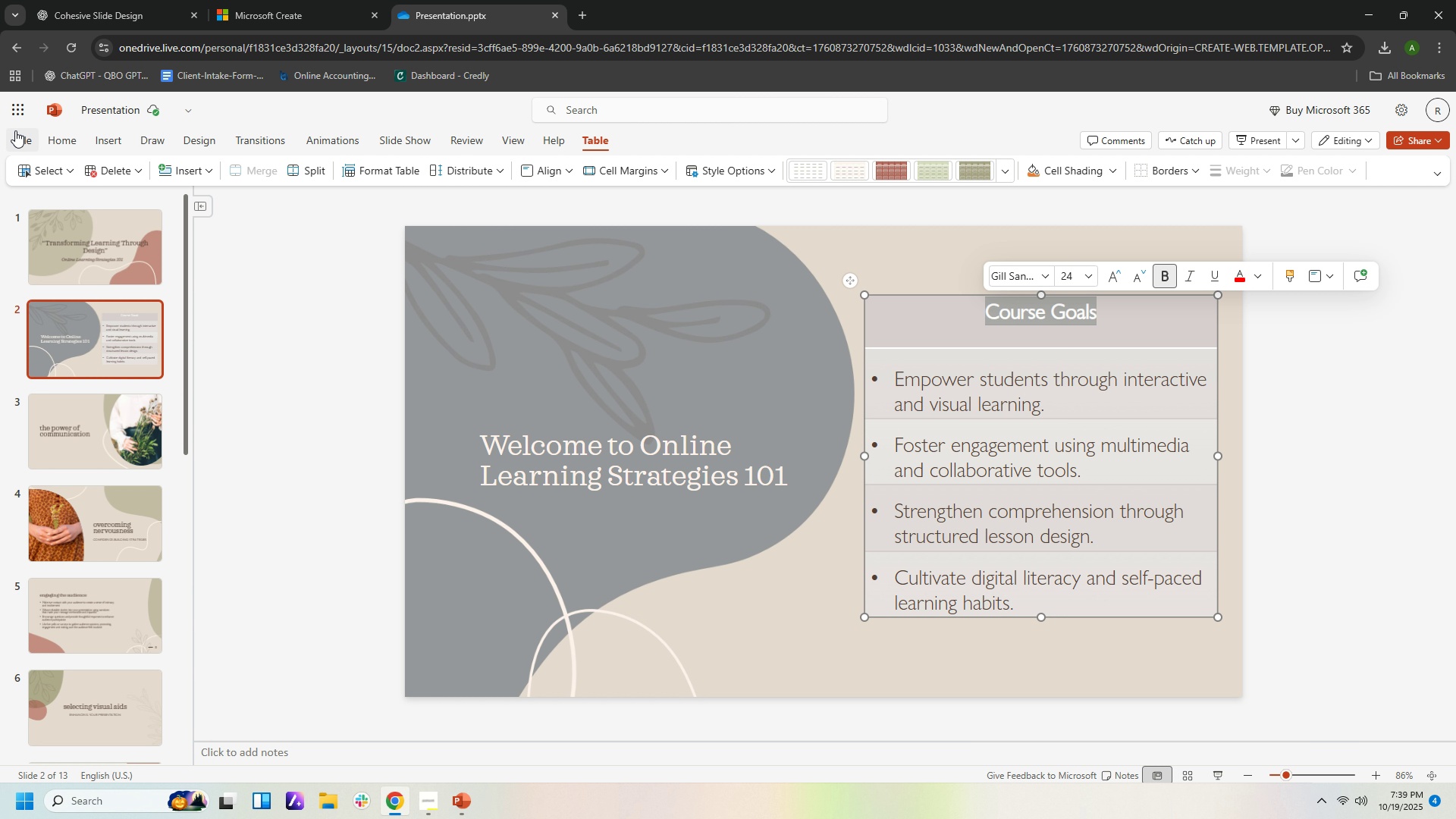 
left_click([61, 133])
 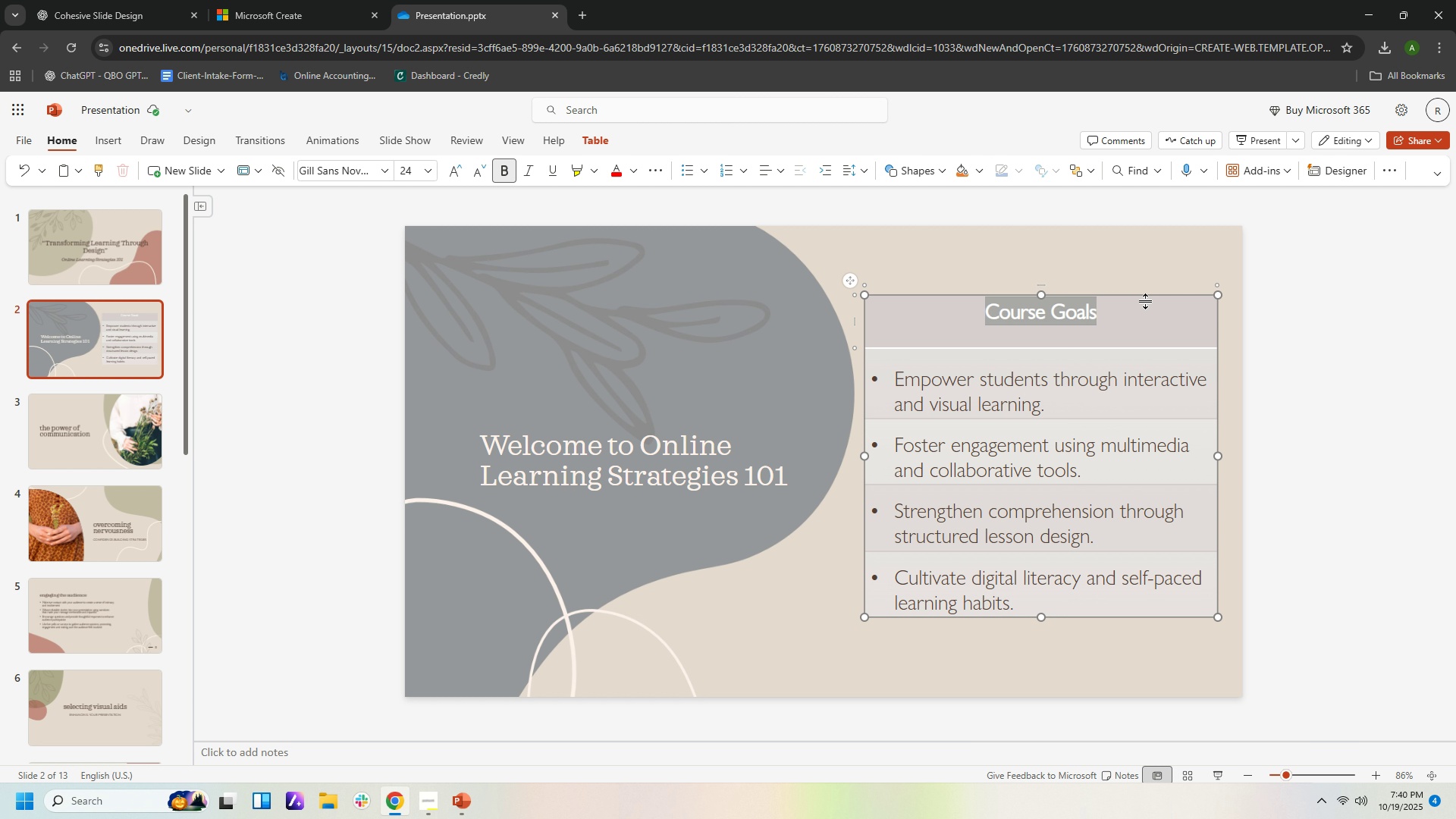 
wait(66.66)
 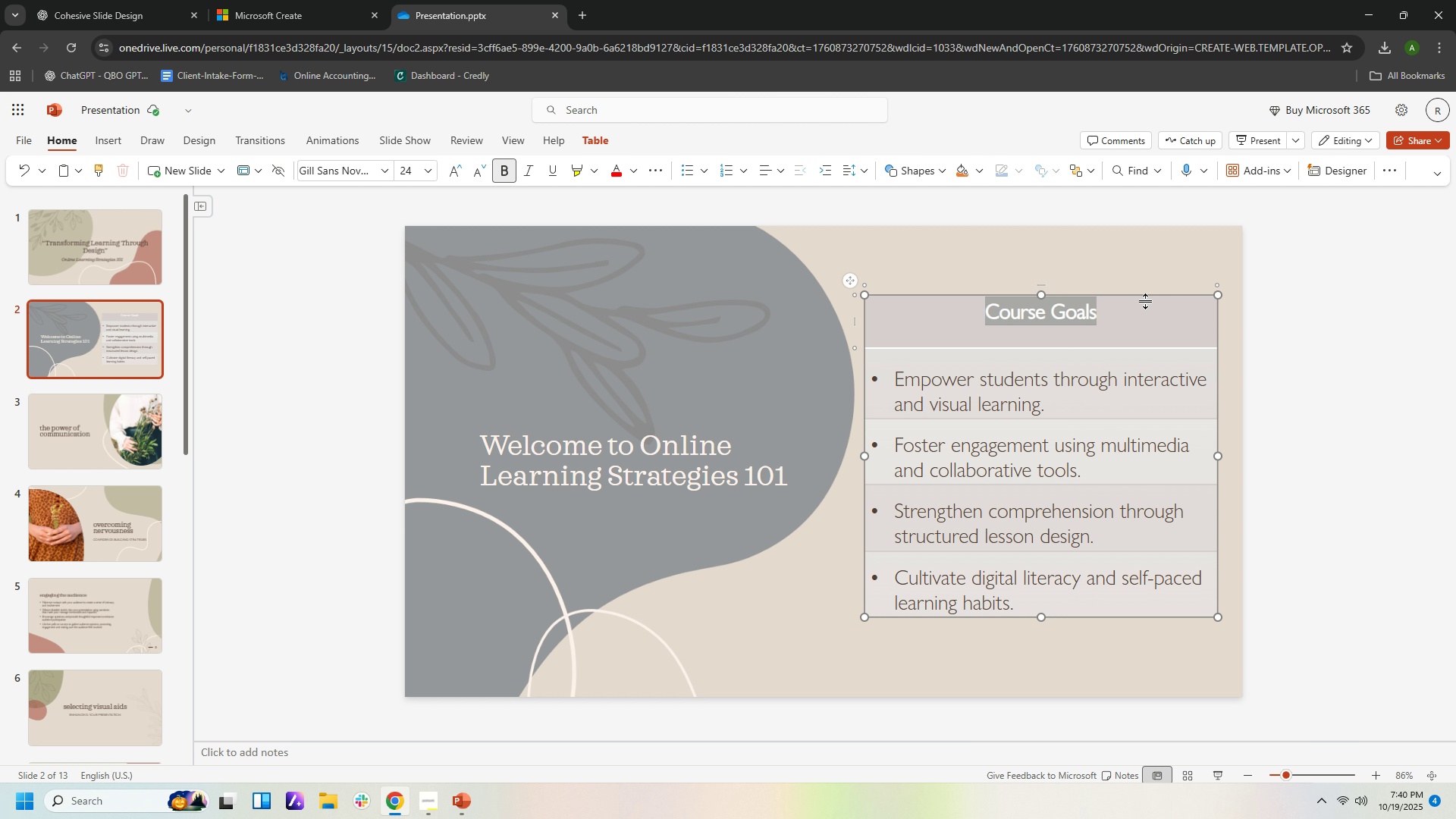 
left_click_drag(start_coordinate=[1125, 298], to_coordinate=[1129, 310])
 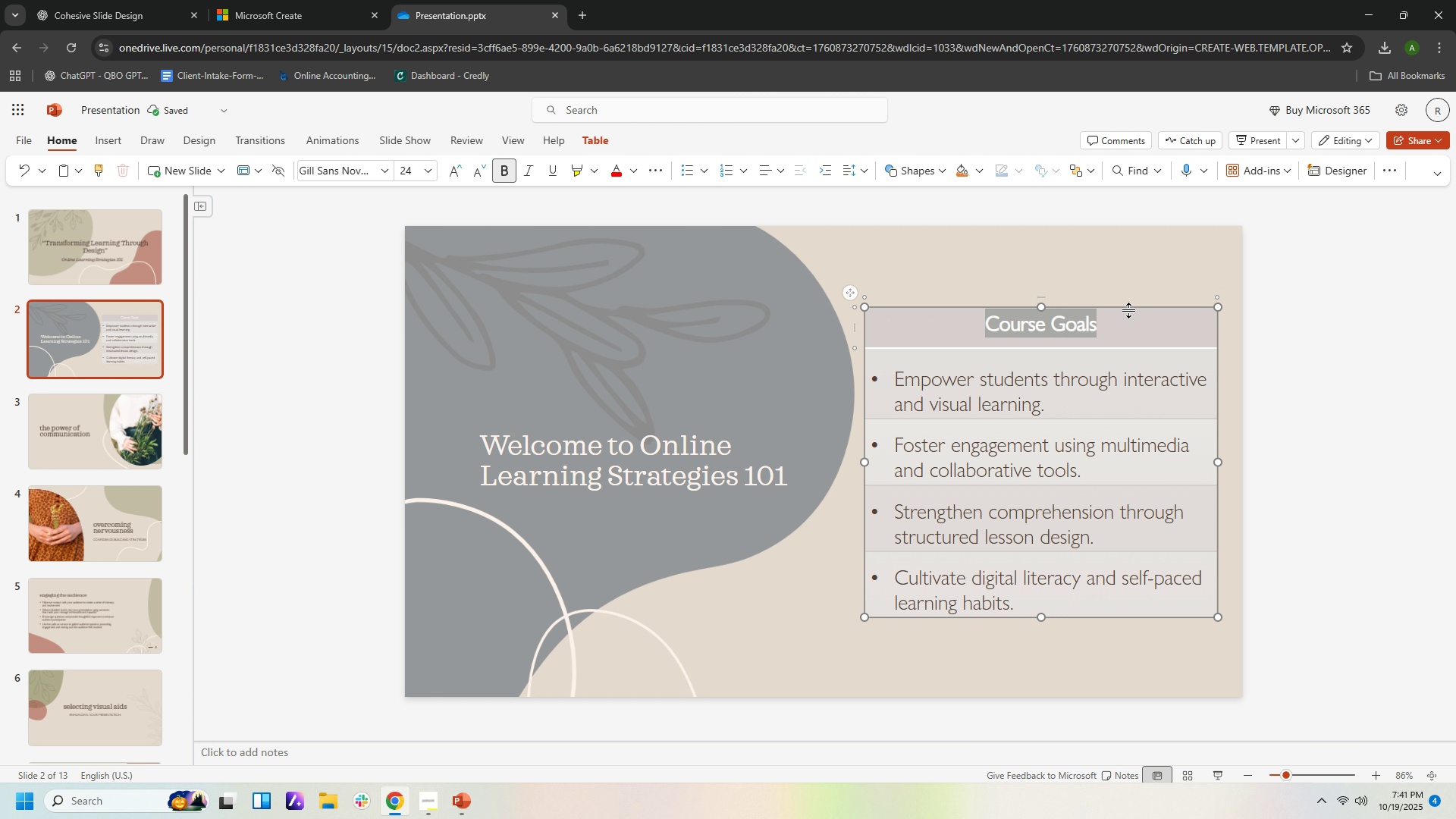 
left_click_drag(start_coordinate=[1129, 310], to_coordinate=[1132, 315])
 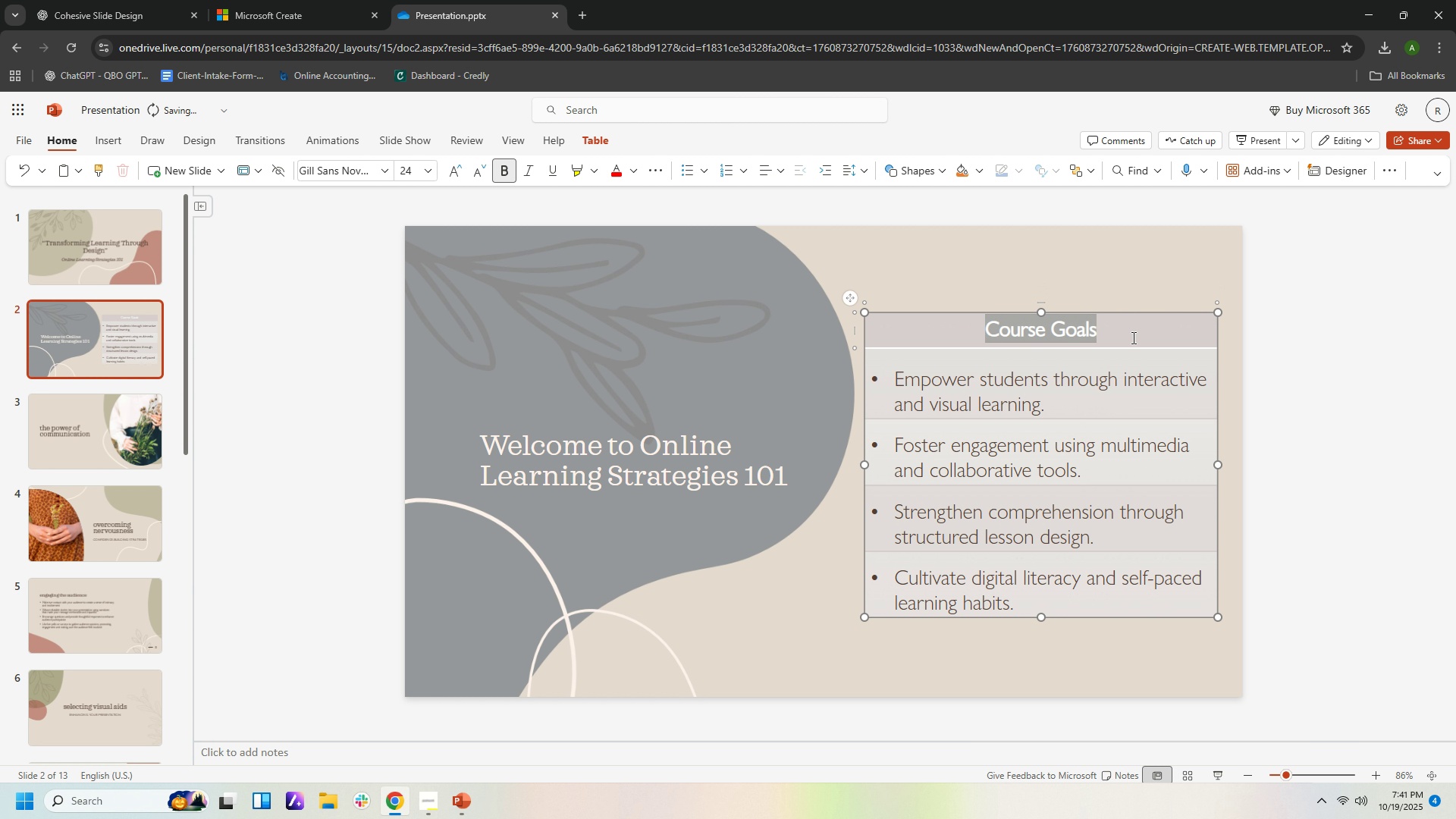 
left_click([1132, 337])
 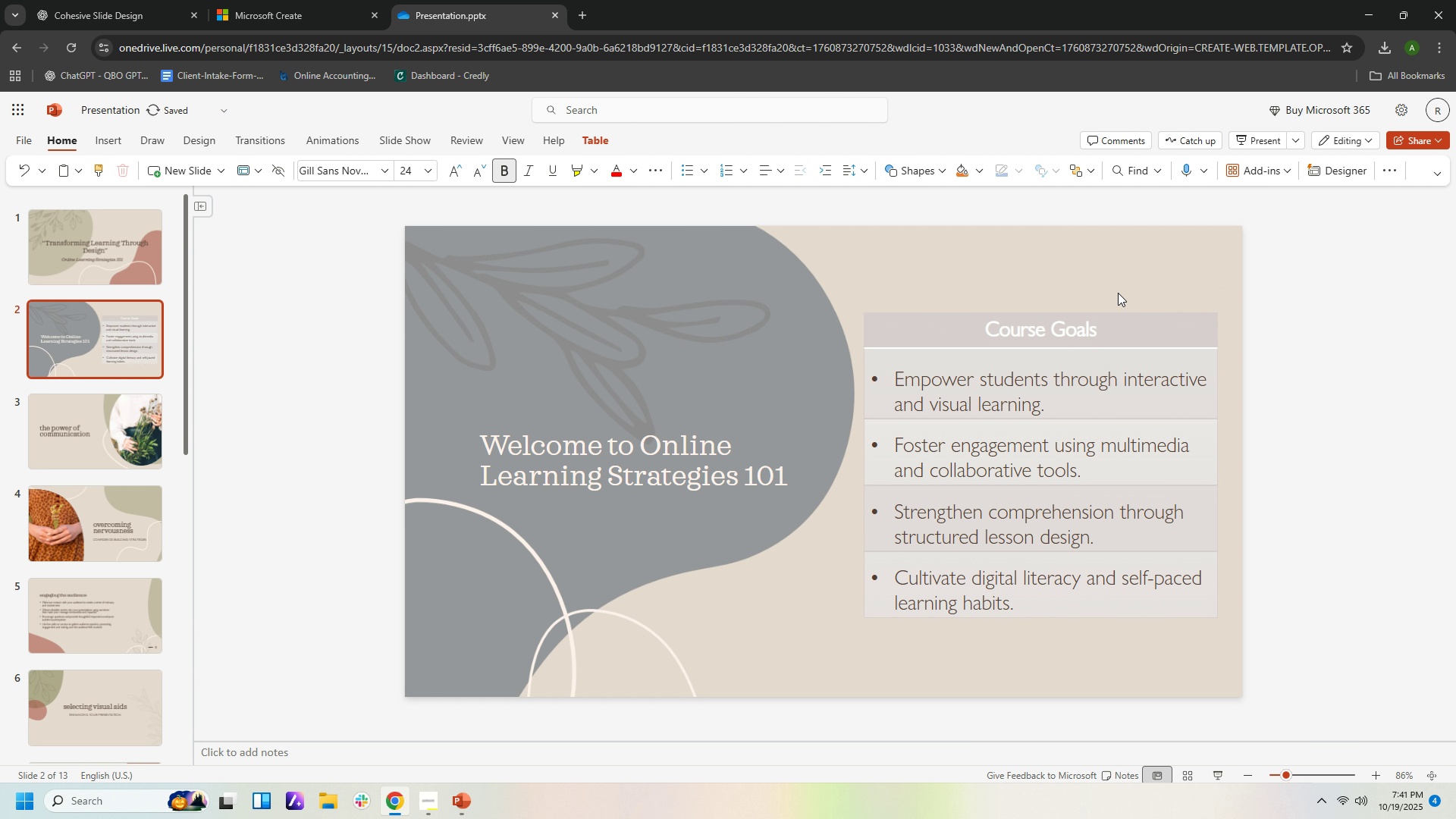 
left_click([1118, 293])
 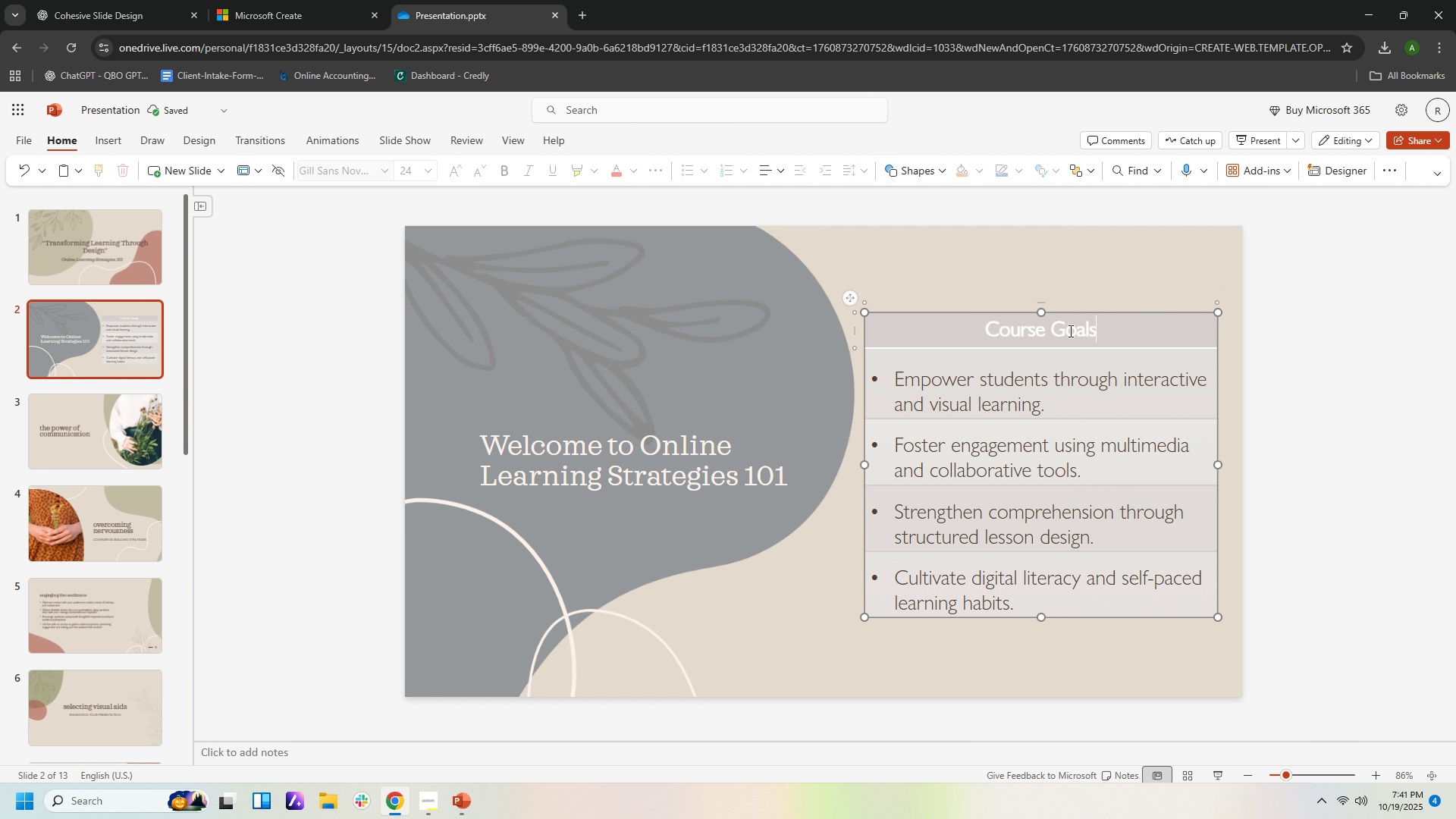 
left_click_drag(start_coordinate=[1106, 327], to_coordinate=[974, 334])
 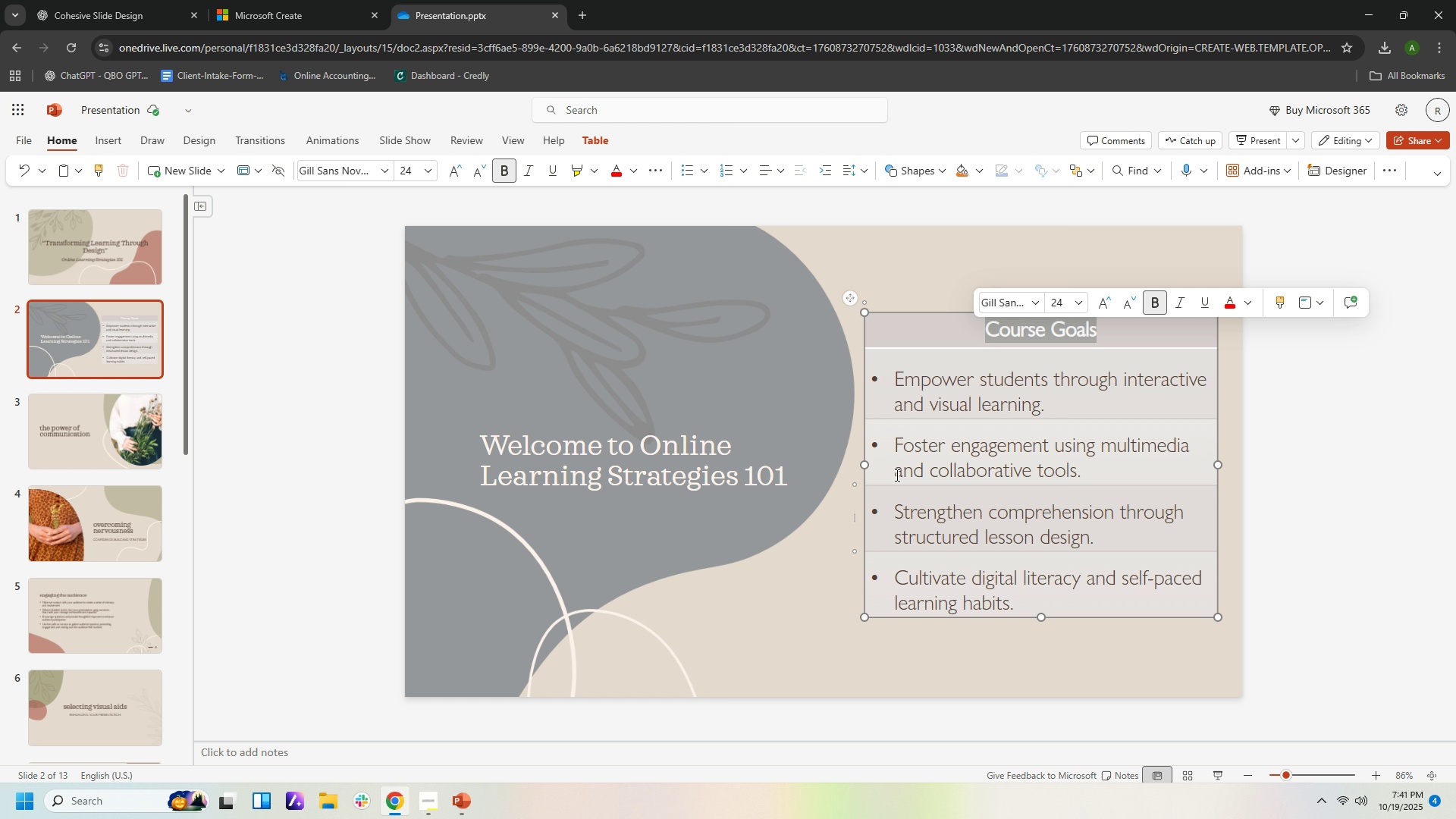 
wait(30.48)
 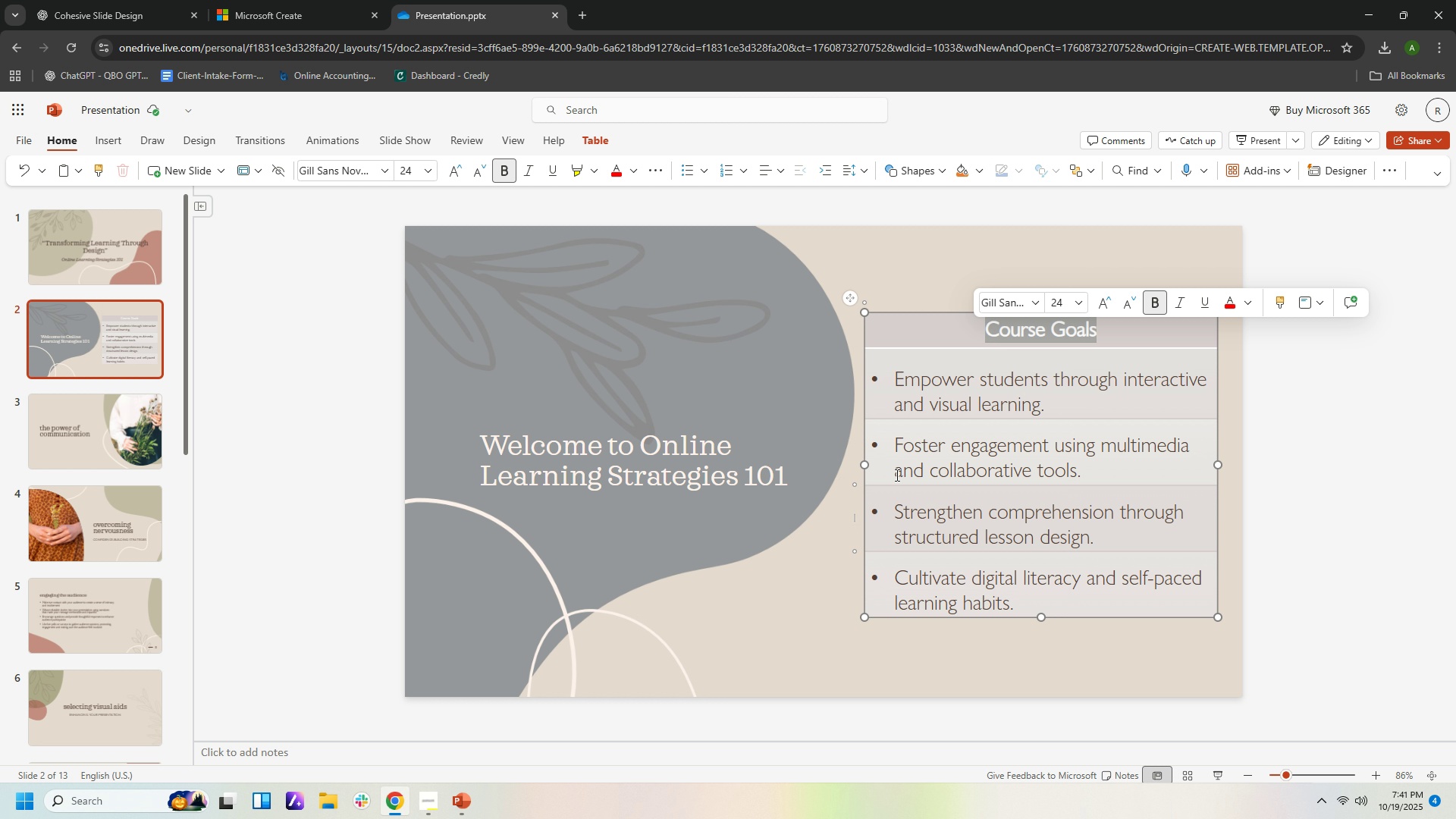 
left_click([808, 399])
 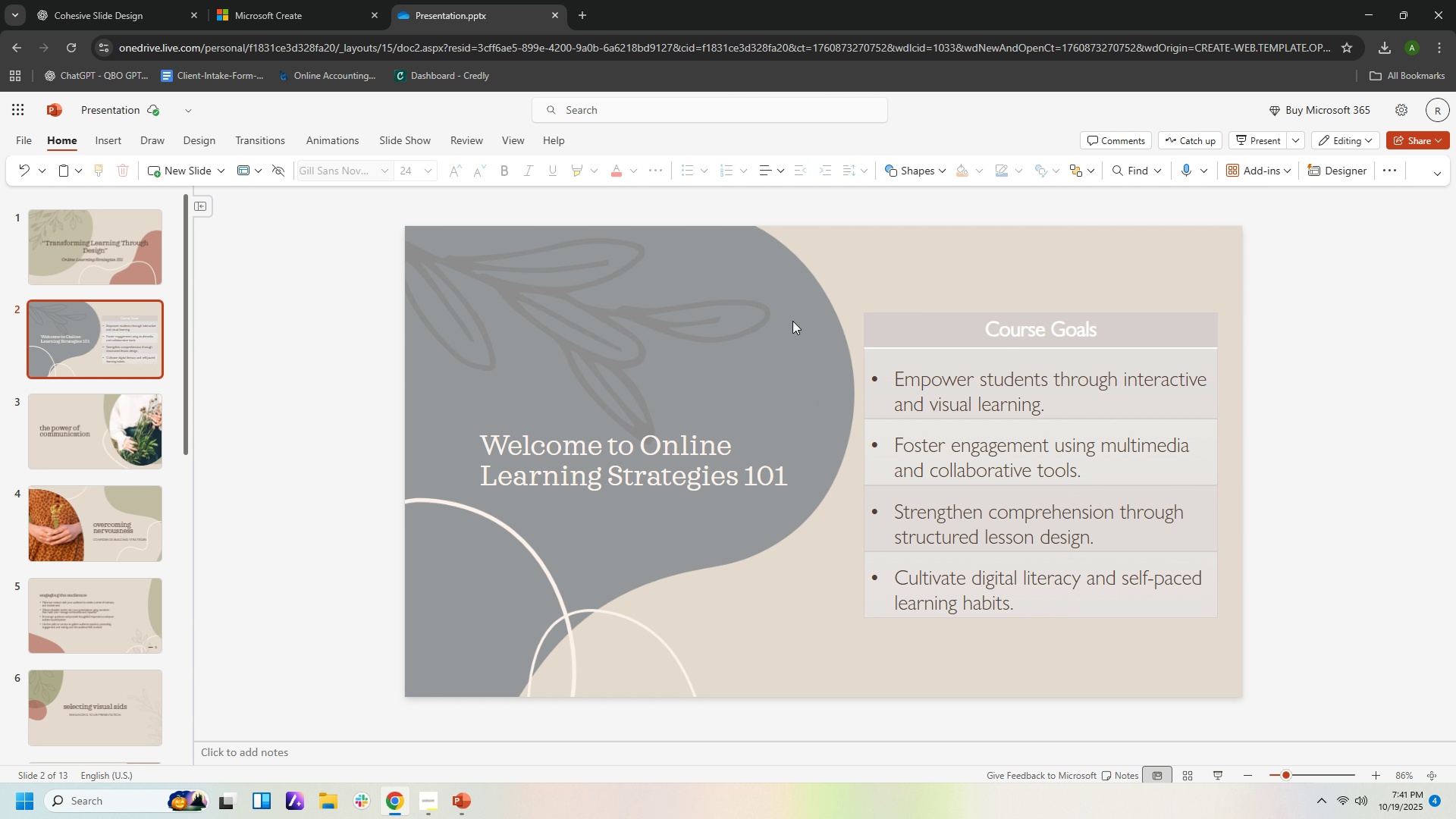 
left_click([794, 322])
 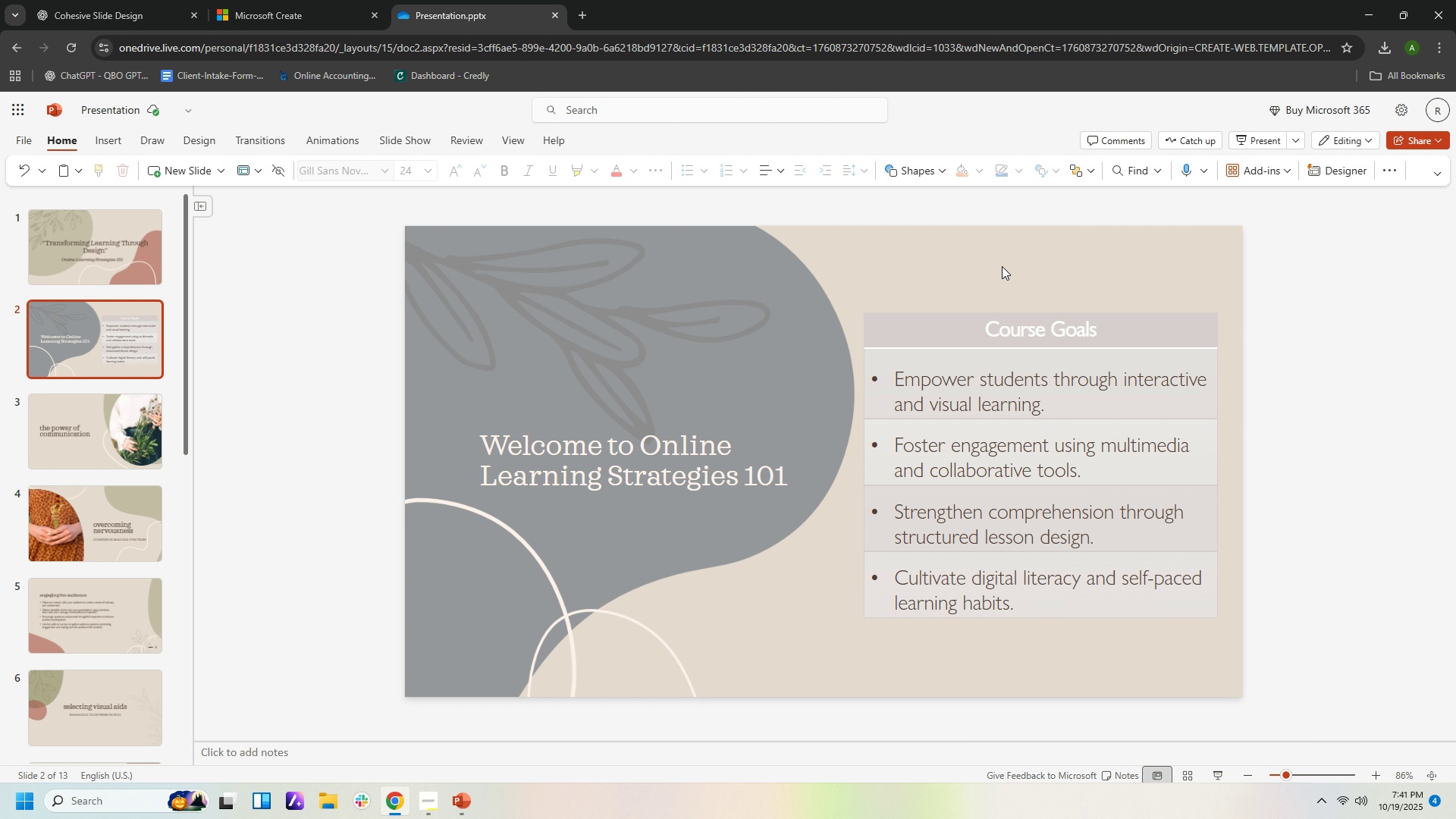 
left_click([1002, 266])
 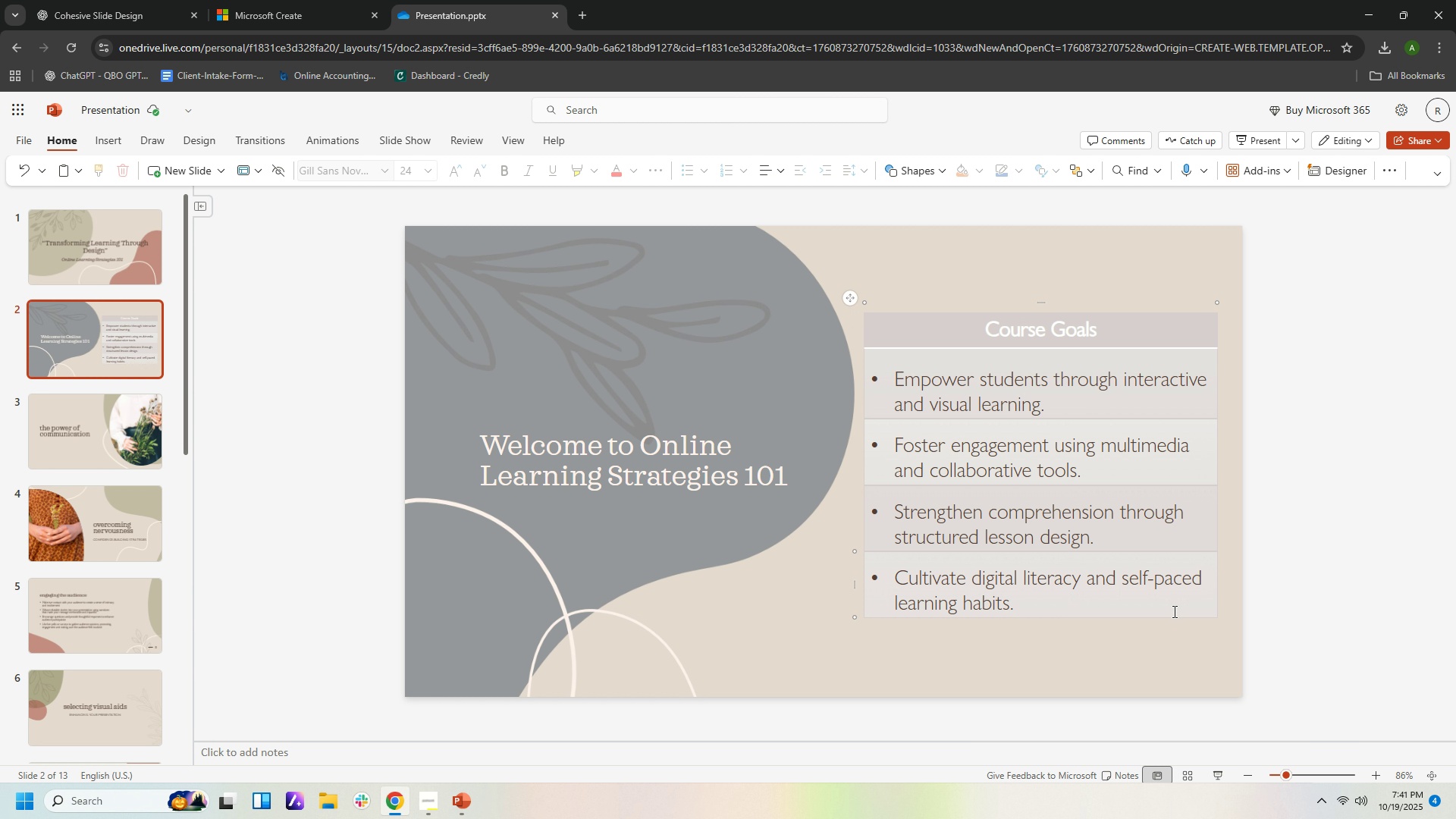 
wait(11.25)
 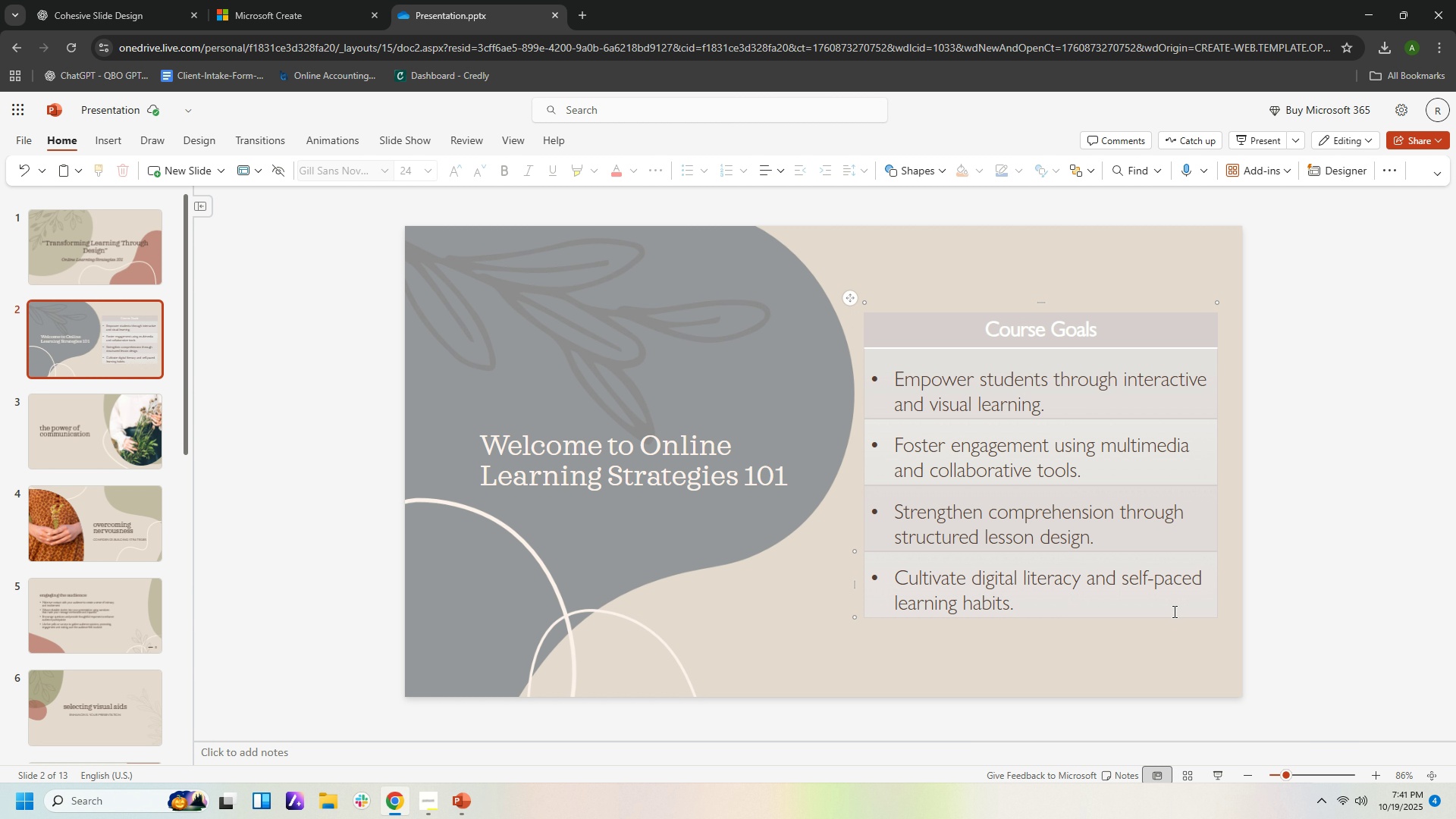 
left_click([1176, 627])
 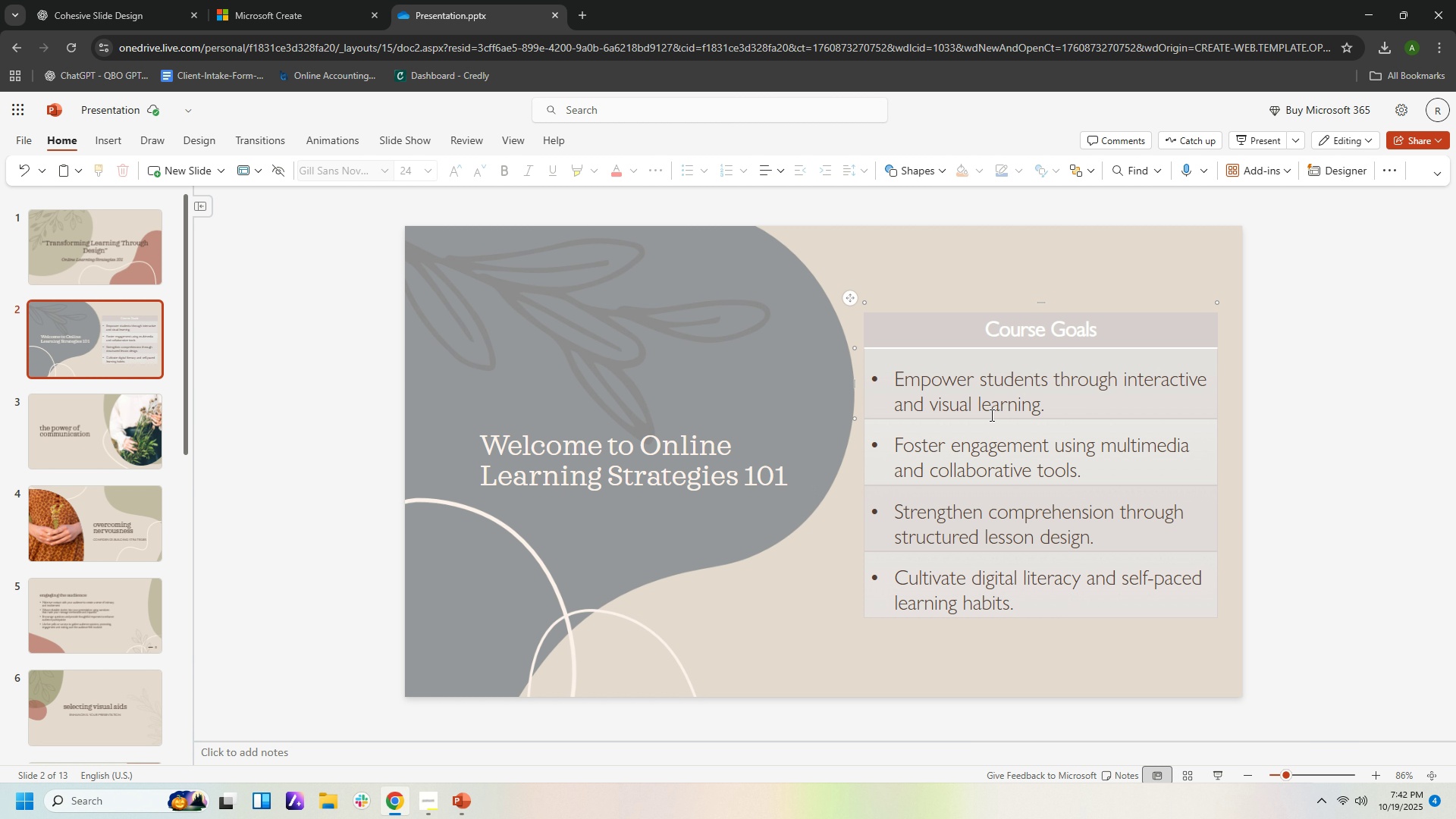 
wait(54.39)
 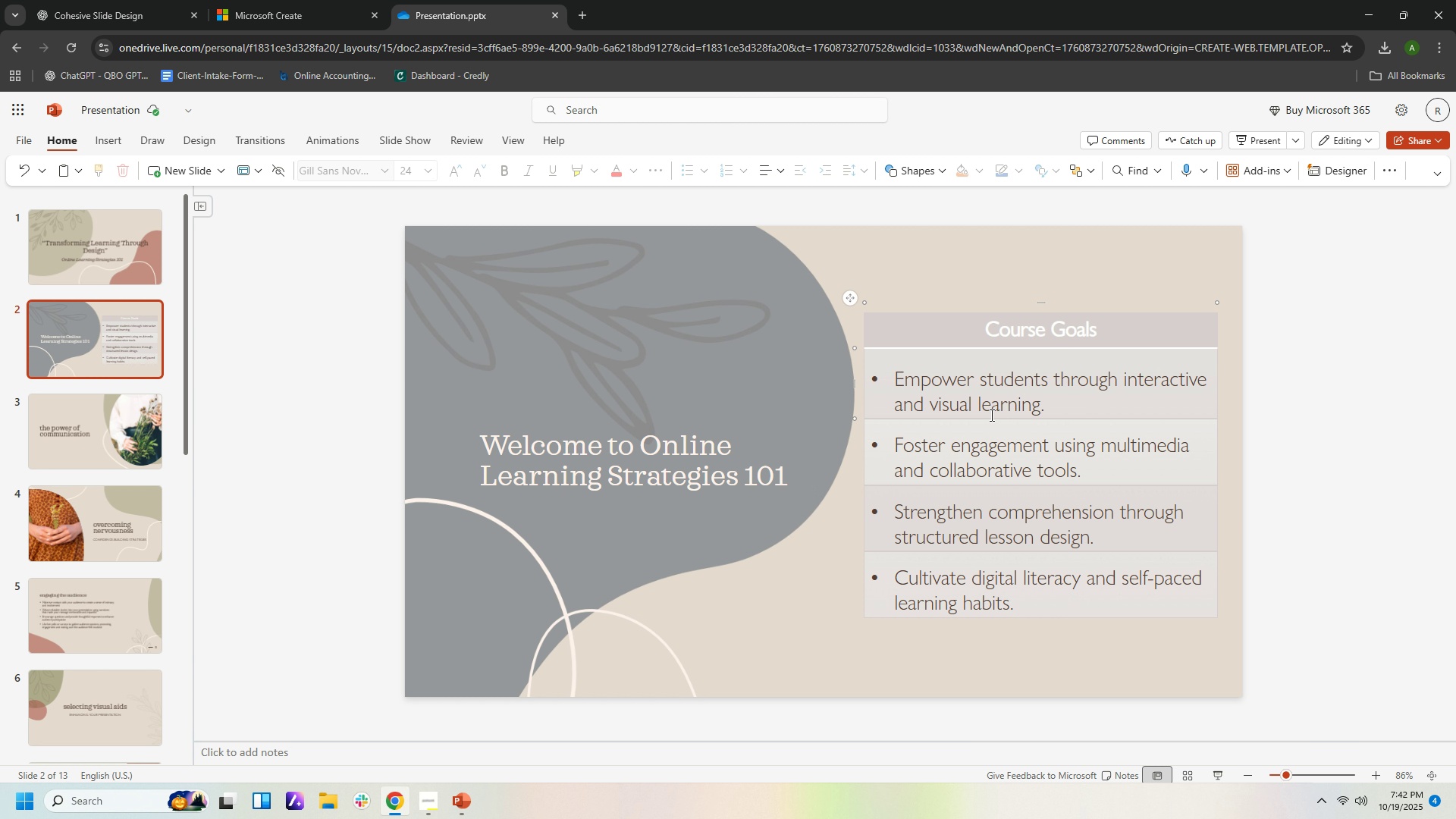 
left_click([70, 437])
 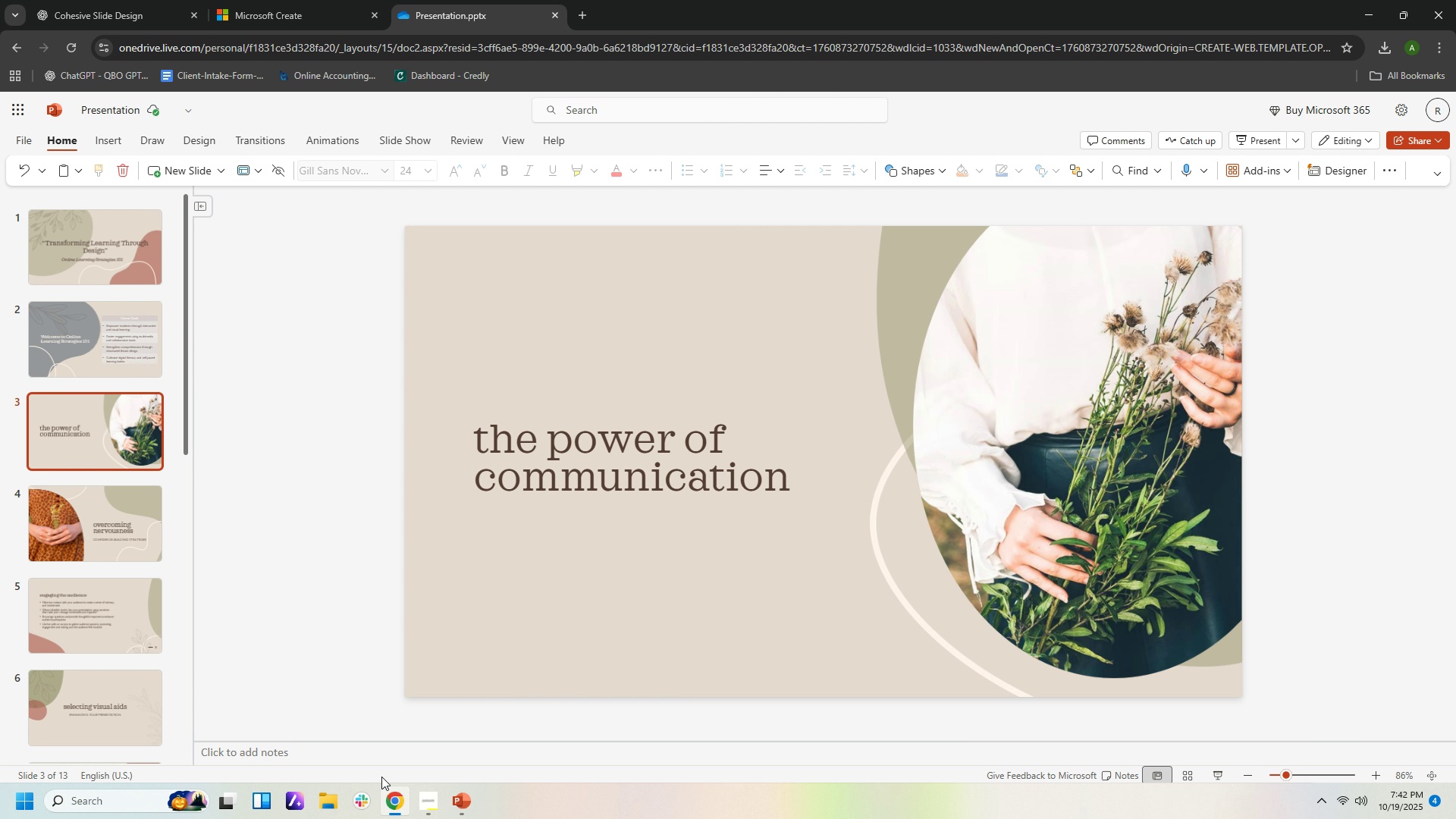 
left_click([118, 18])
 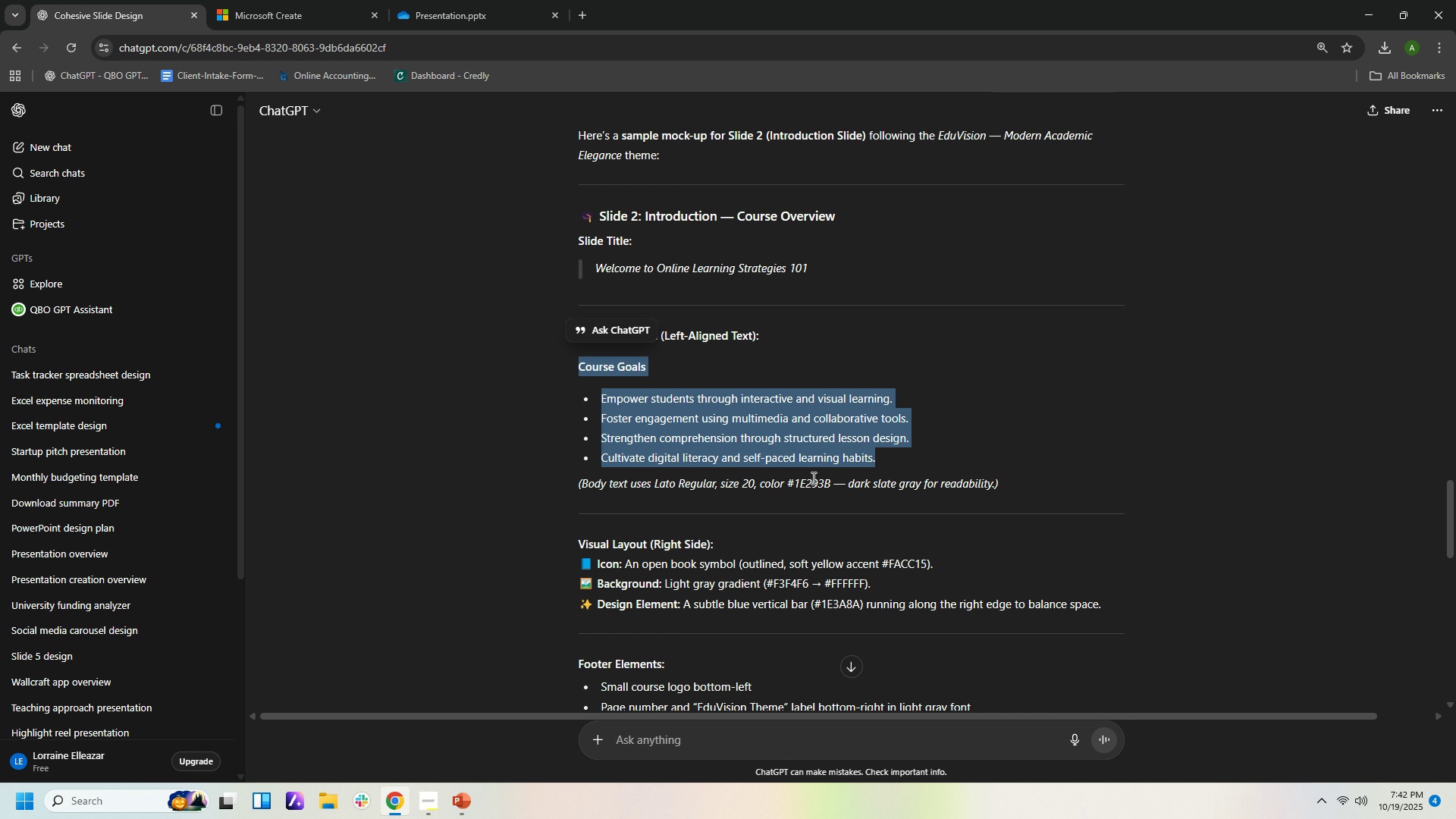 
left_click([910, 463])
 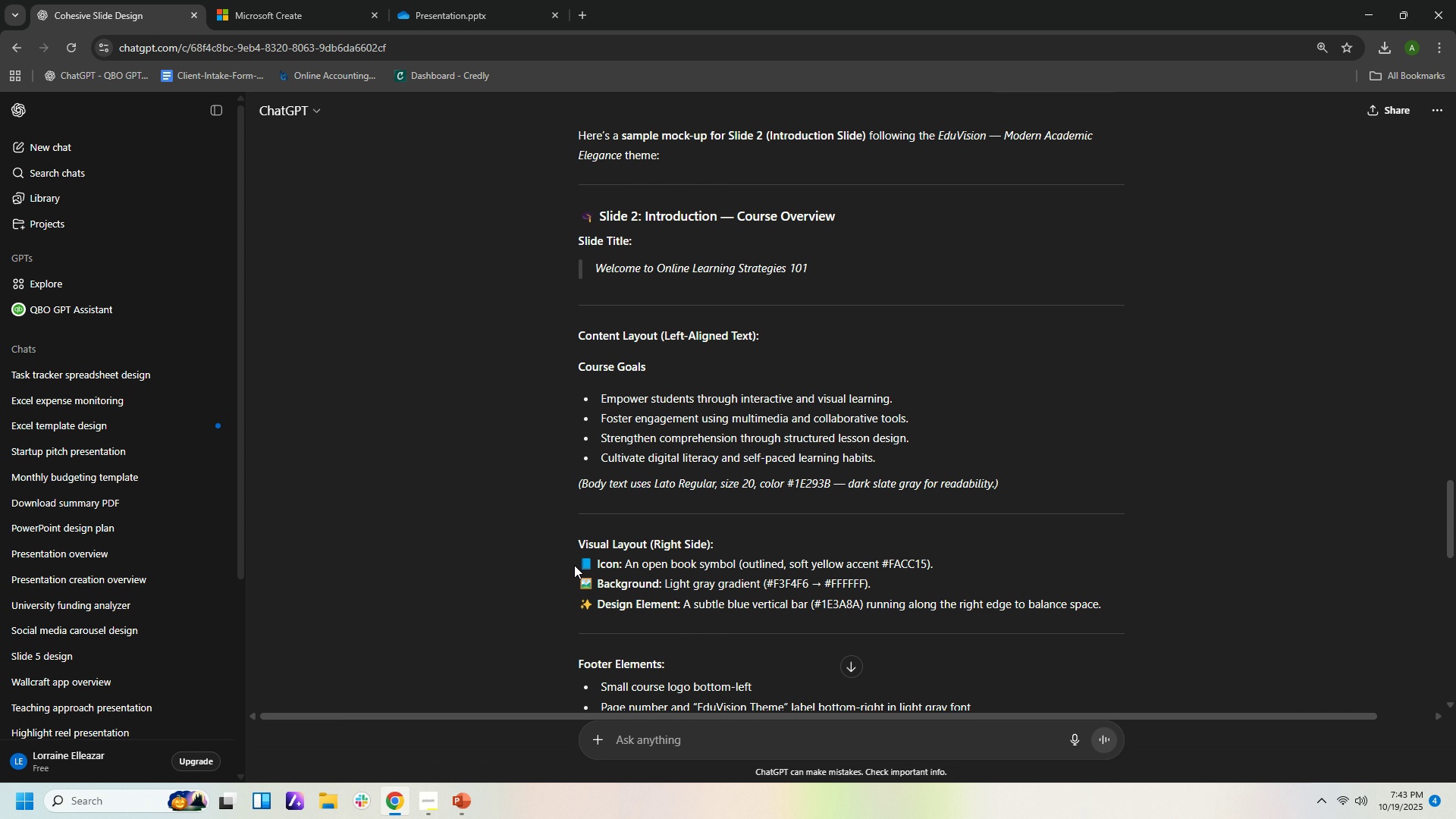 
wait(46.41)
 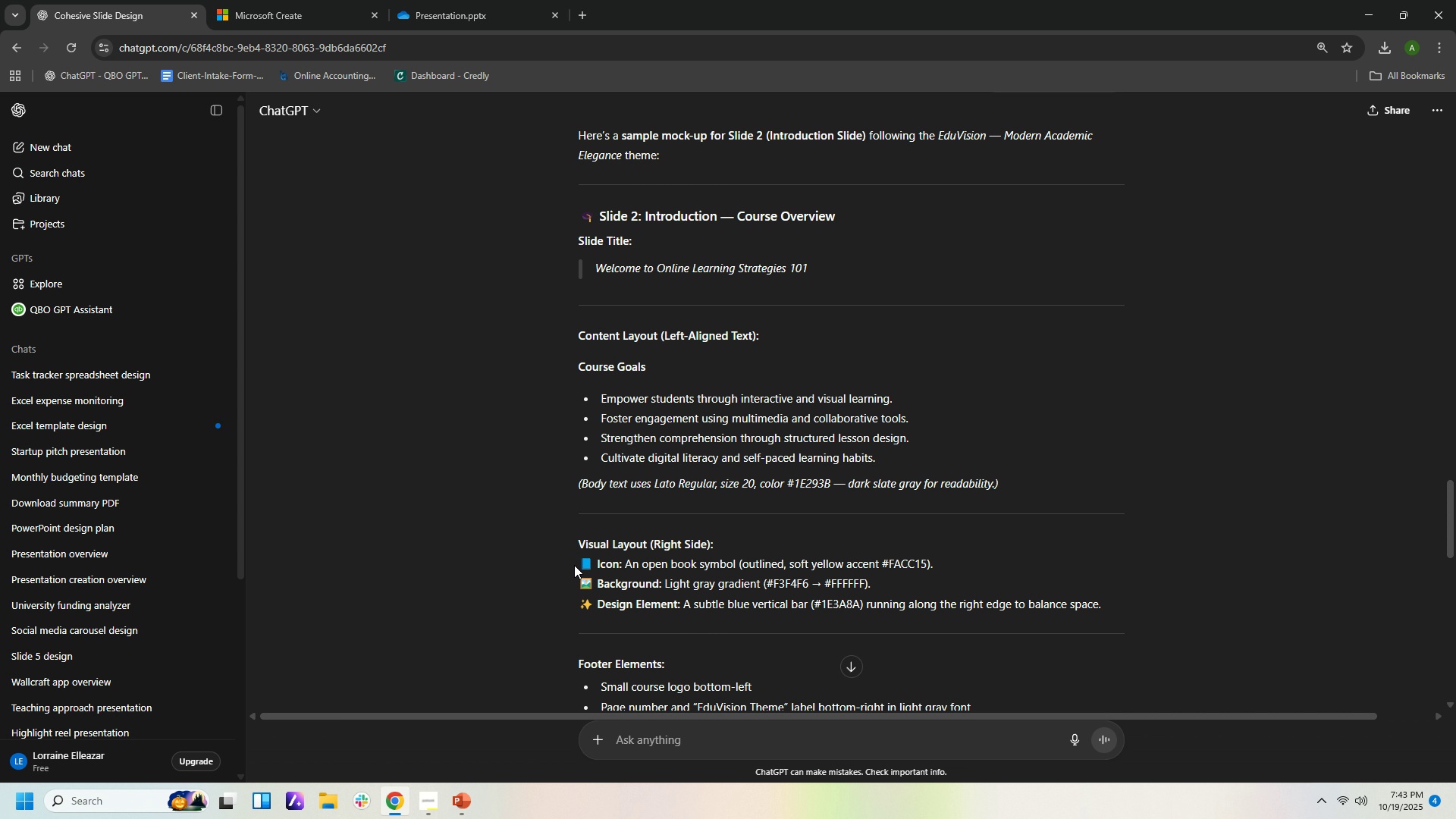 
mouse_move([465, 779])
 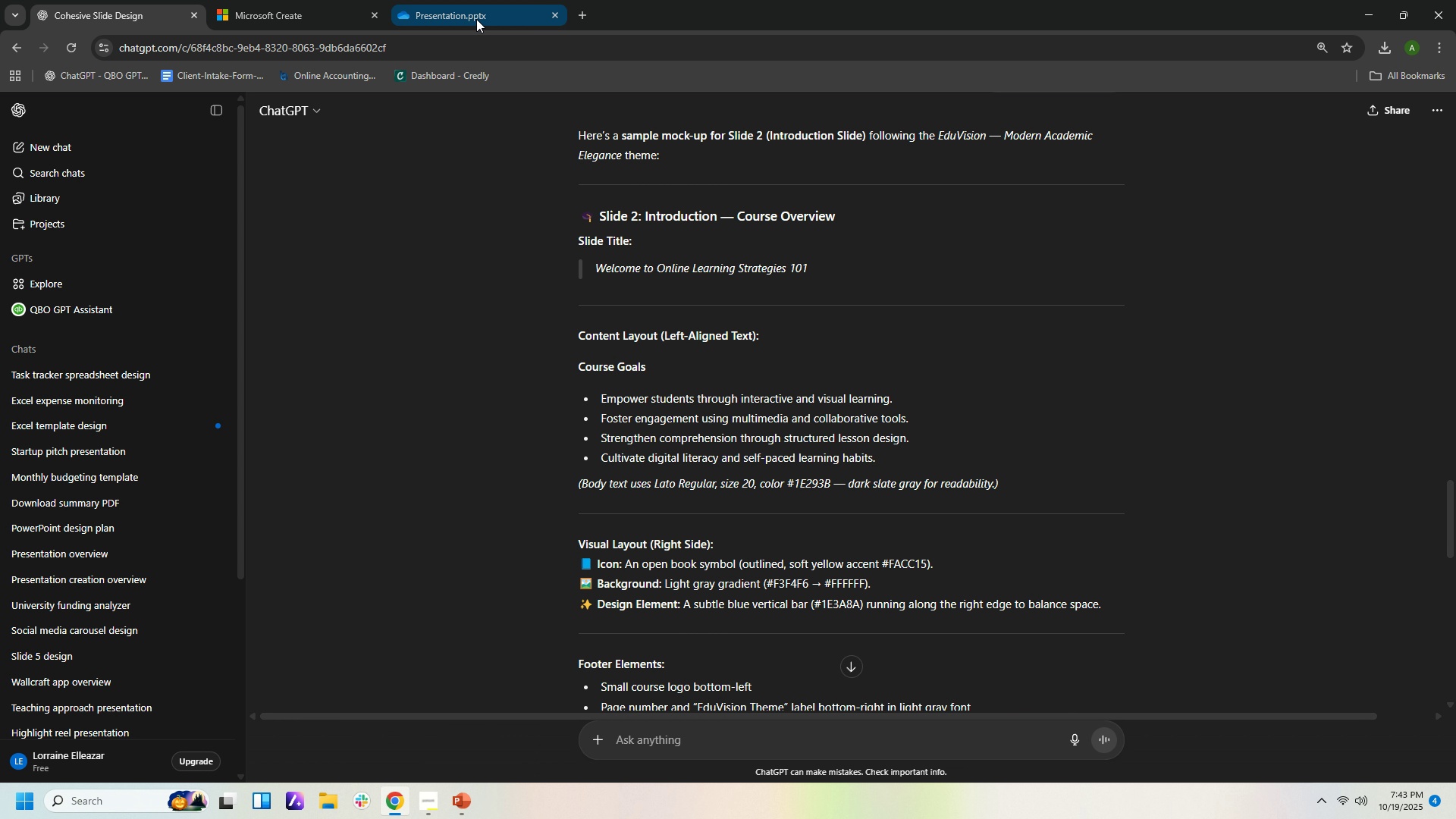 
left_click([476, 19])
 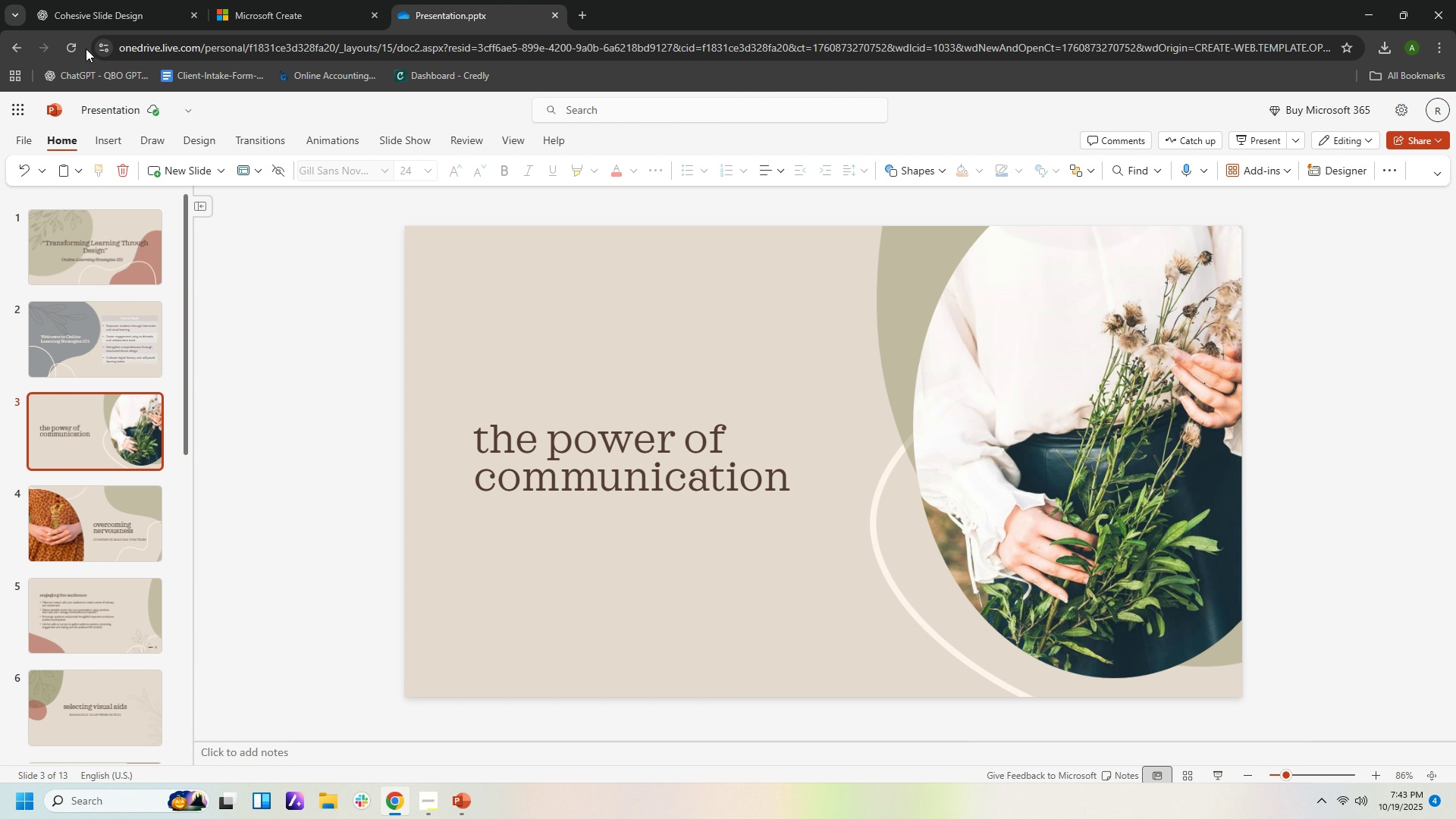 
left_click([93, 14])
 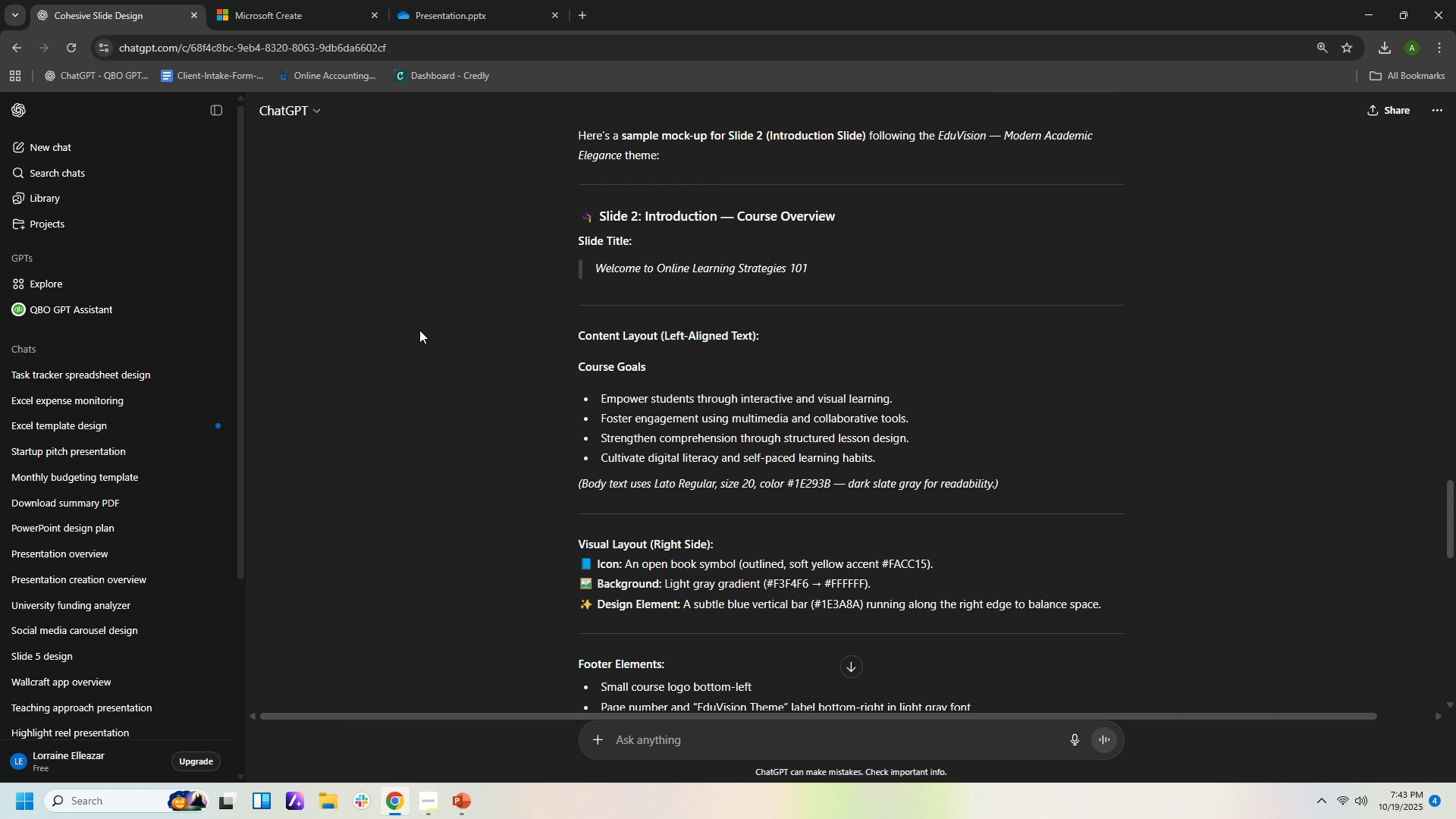 
wait(21.74)
 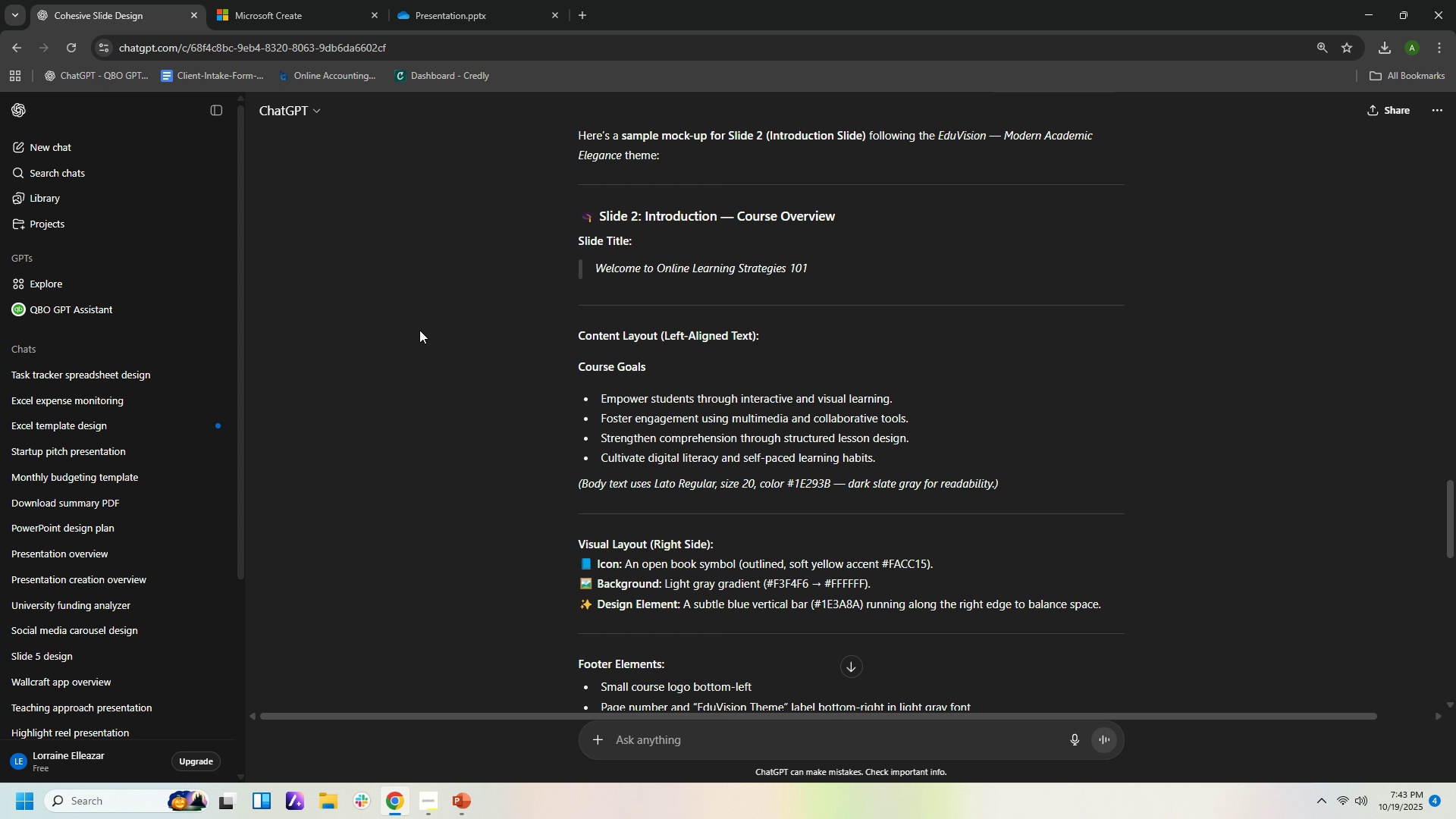 
scroll: coordinate [792, 390], scroll_direction: up, amount: 1.0
 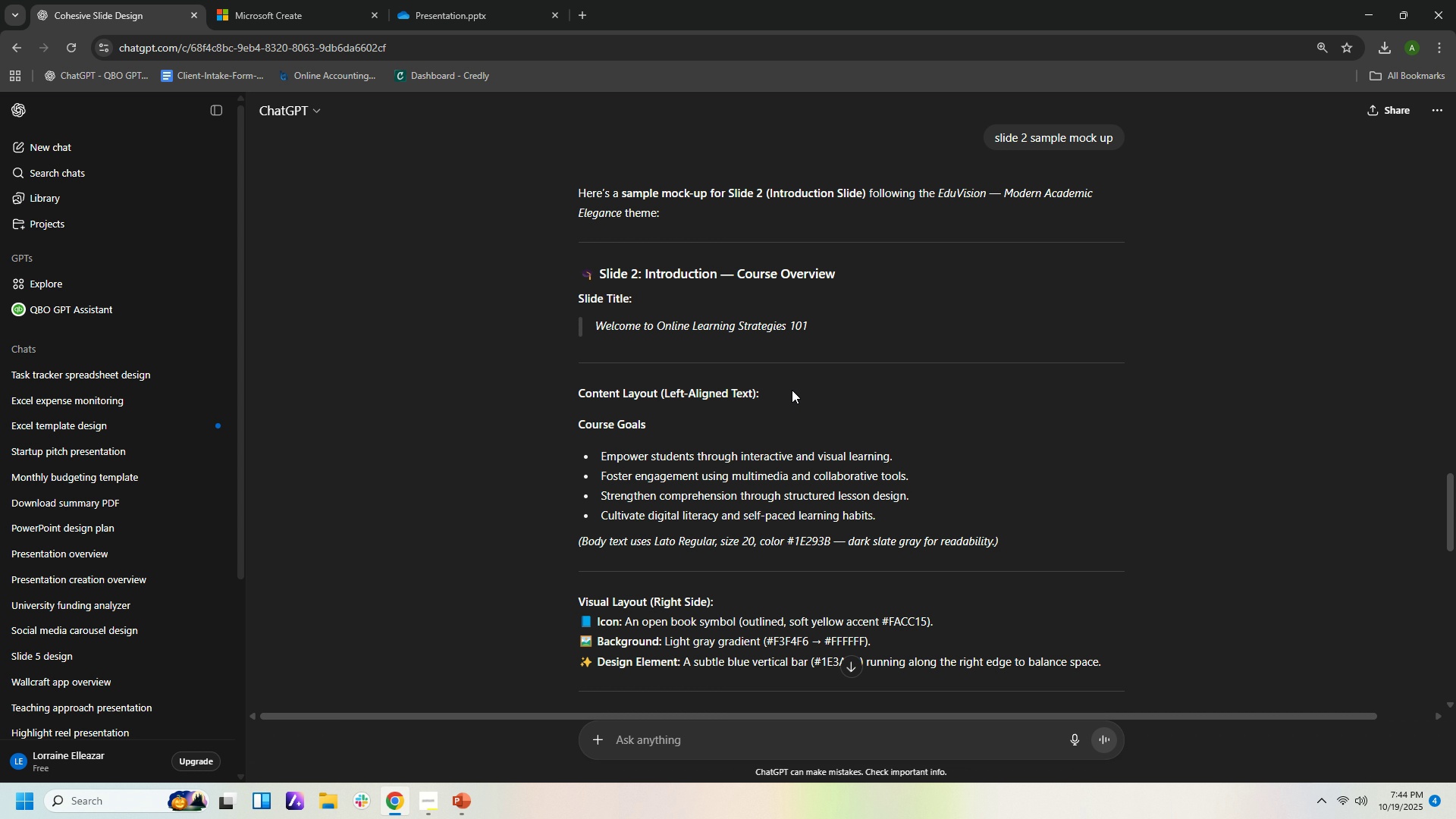 
scroll: coordinate [1033, 452], scroll_direction: down, amount: 5.0
 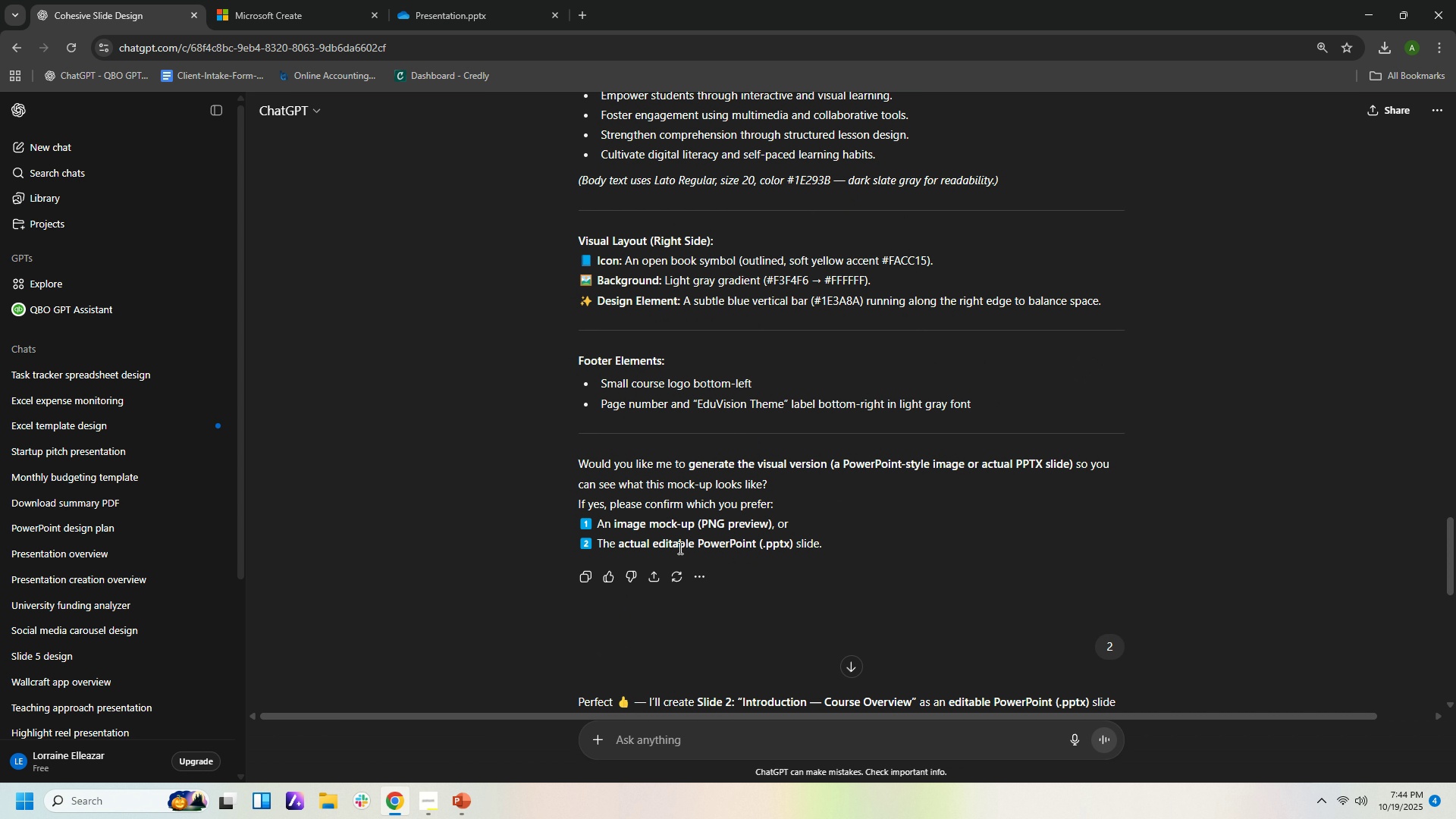 
wait(5.13)
 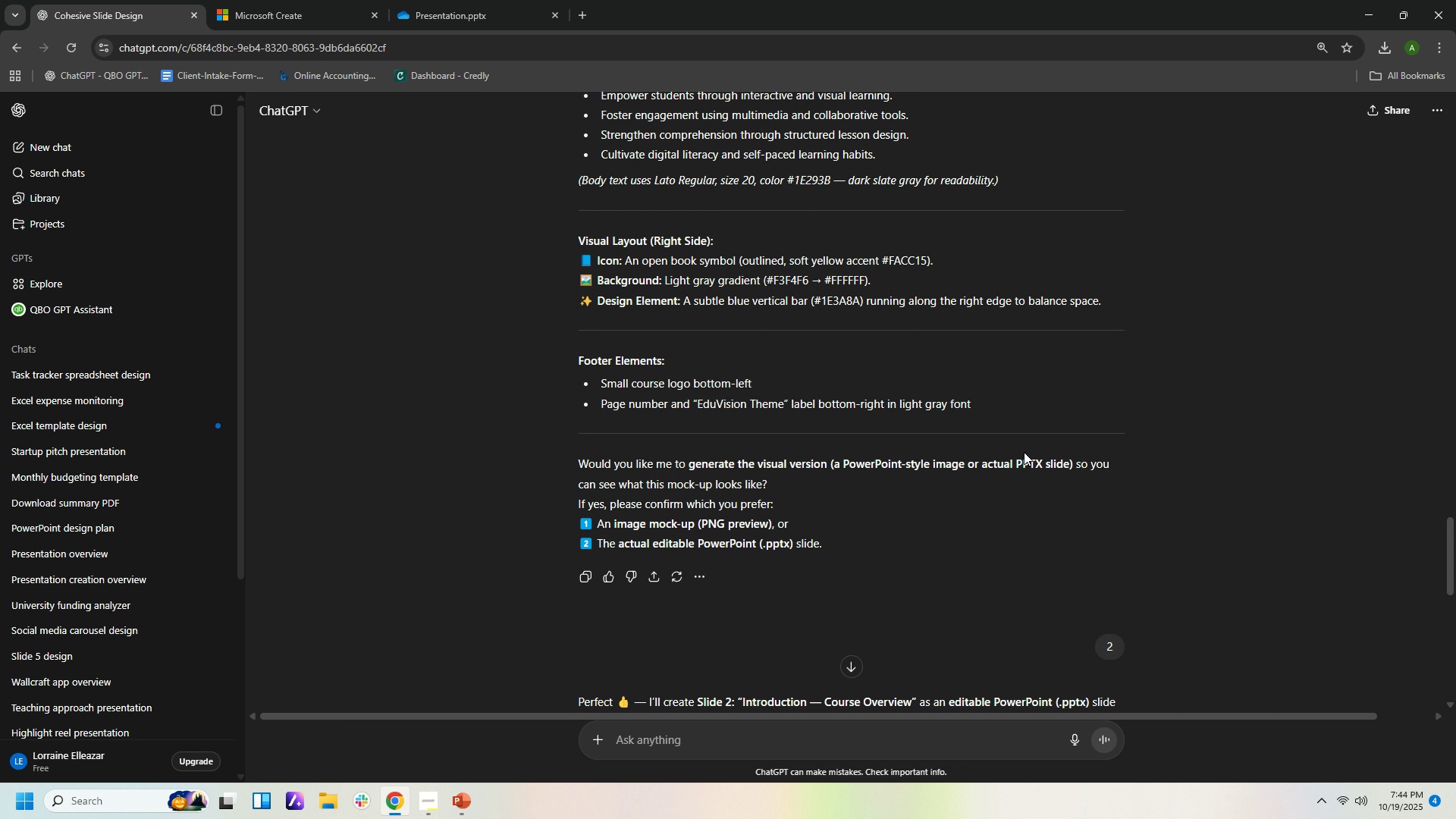 
scroll: coordinate [861, 532], scroll_direction: down, amount: 2.0
 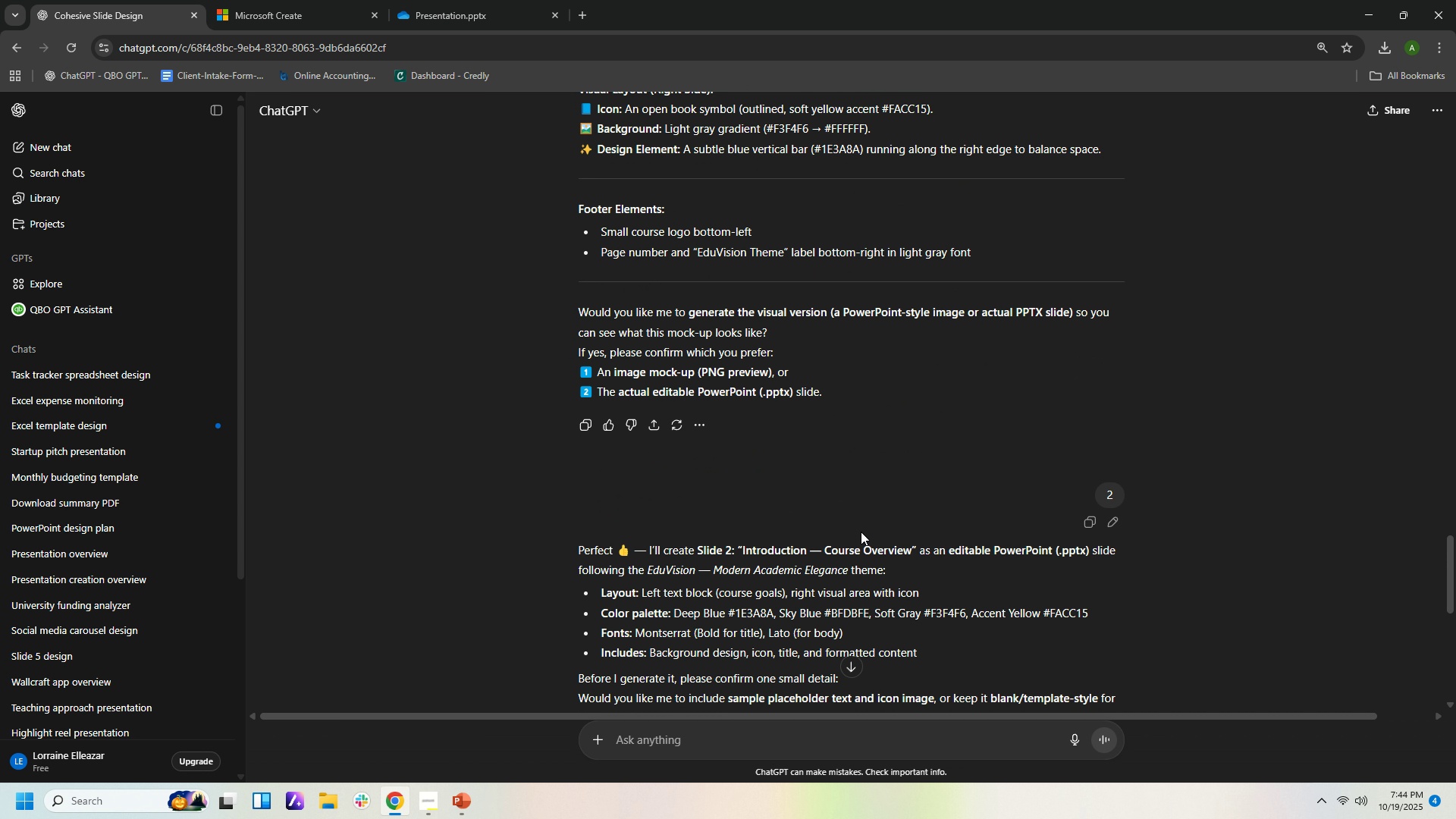 
scroll: coordinate [1116, 421], scroll_direction: up, amount: 5.0
 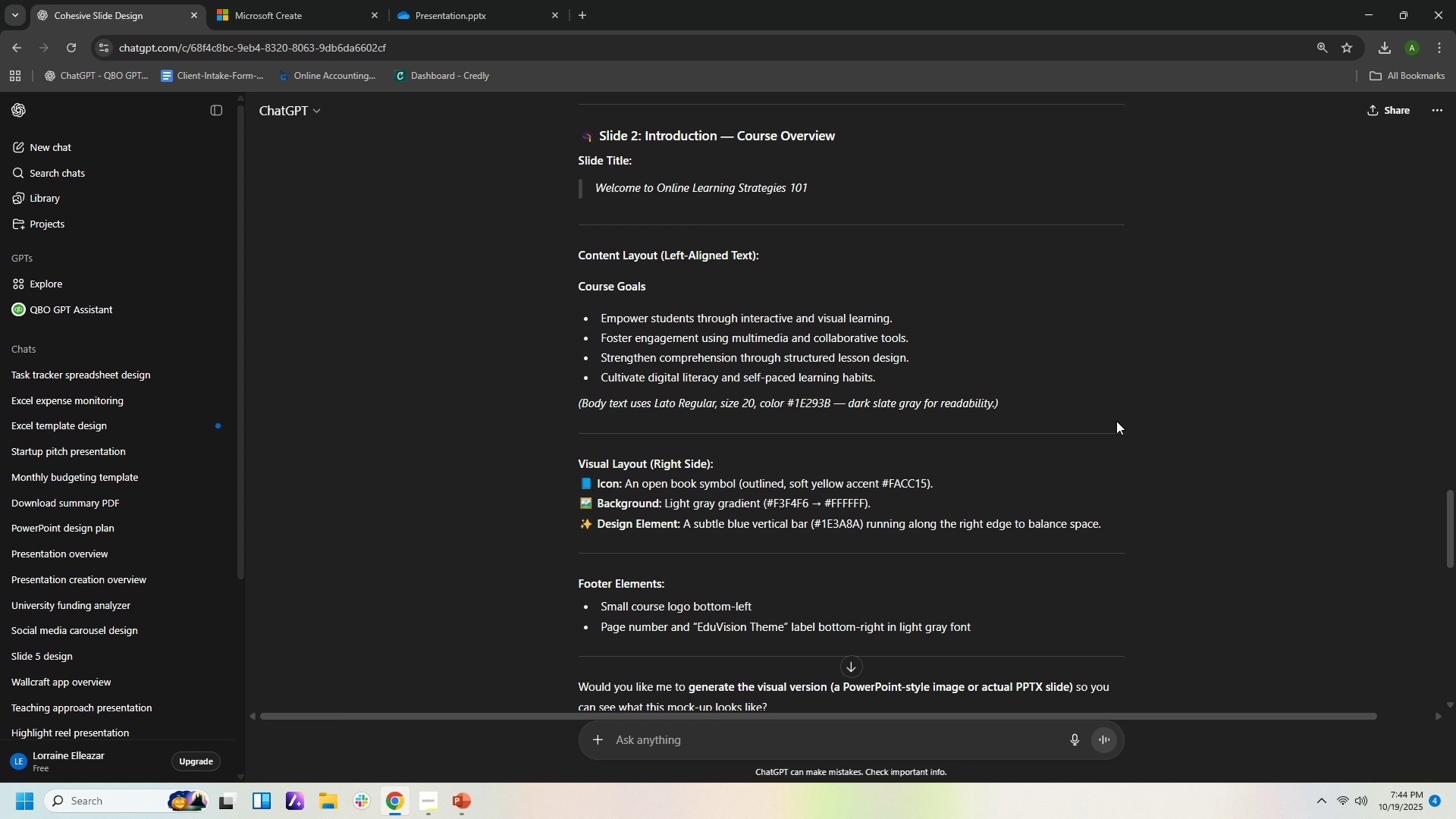 
scroll: coordinate [1114, 422], scroll_direction: down, amount: 8.0
 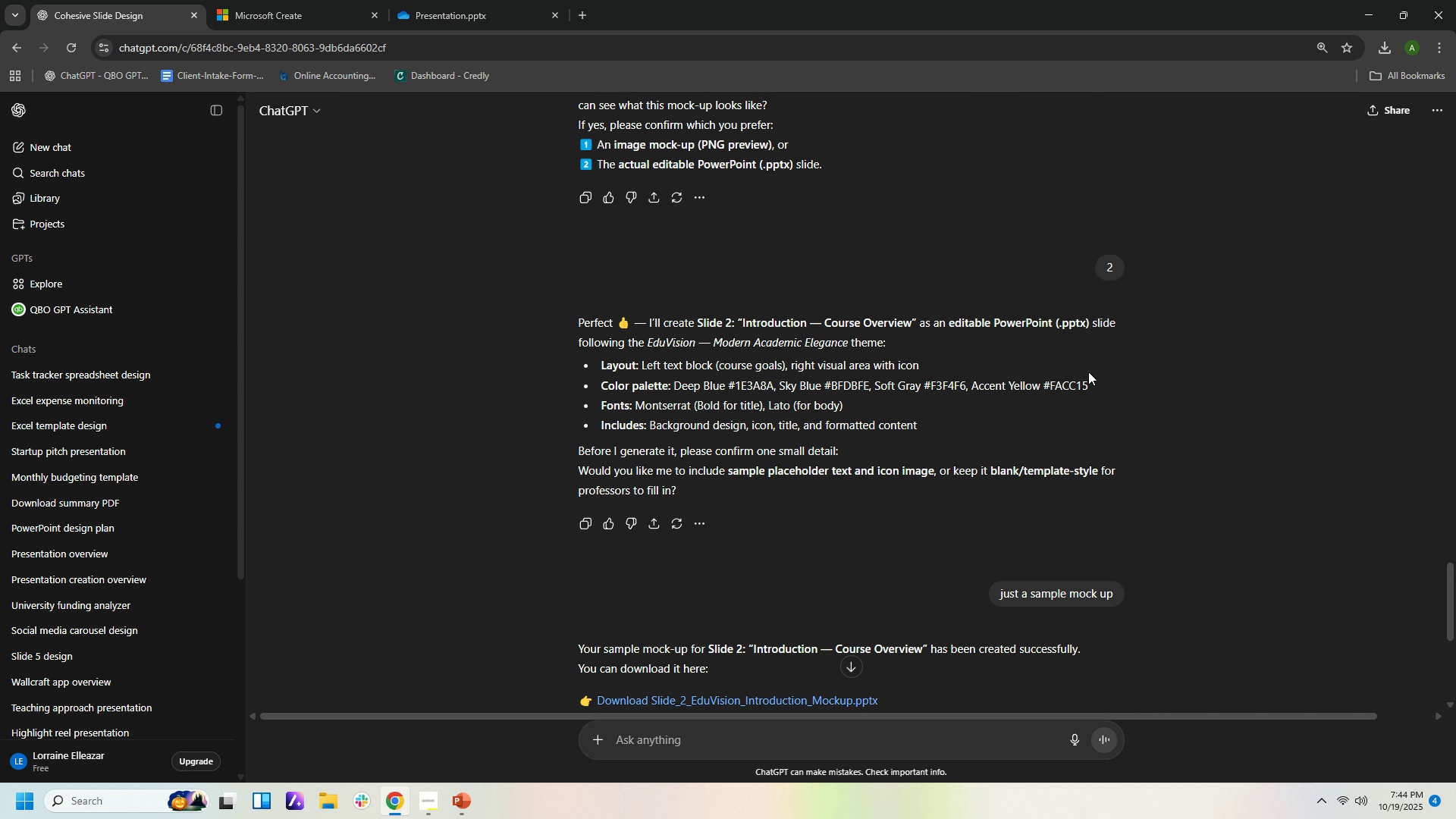 
scroll: coordinate [1017, 447], scroll_direction: up, amount: 35.0
 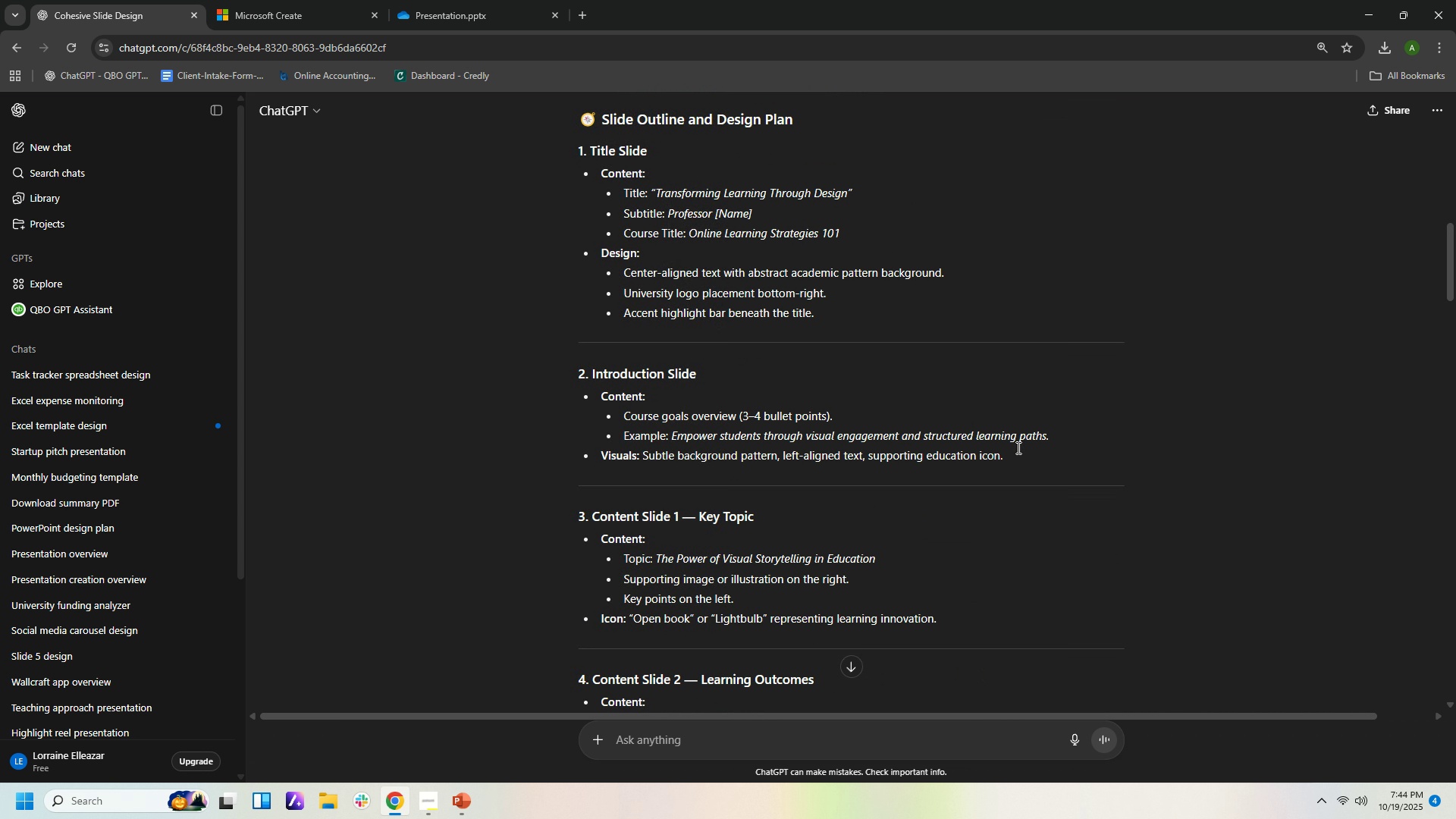 
scroll: coordinate [1017, 447], scroll_direction: down, amount: 2.0
 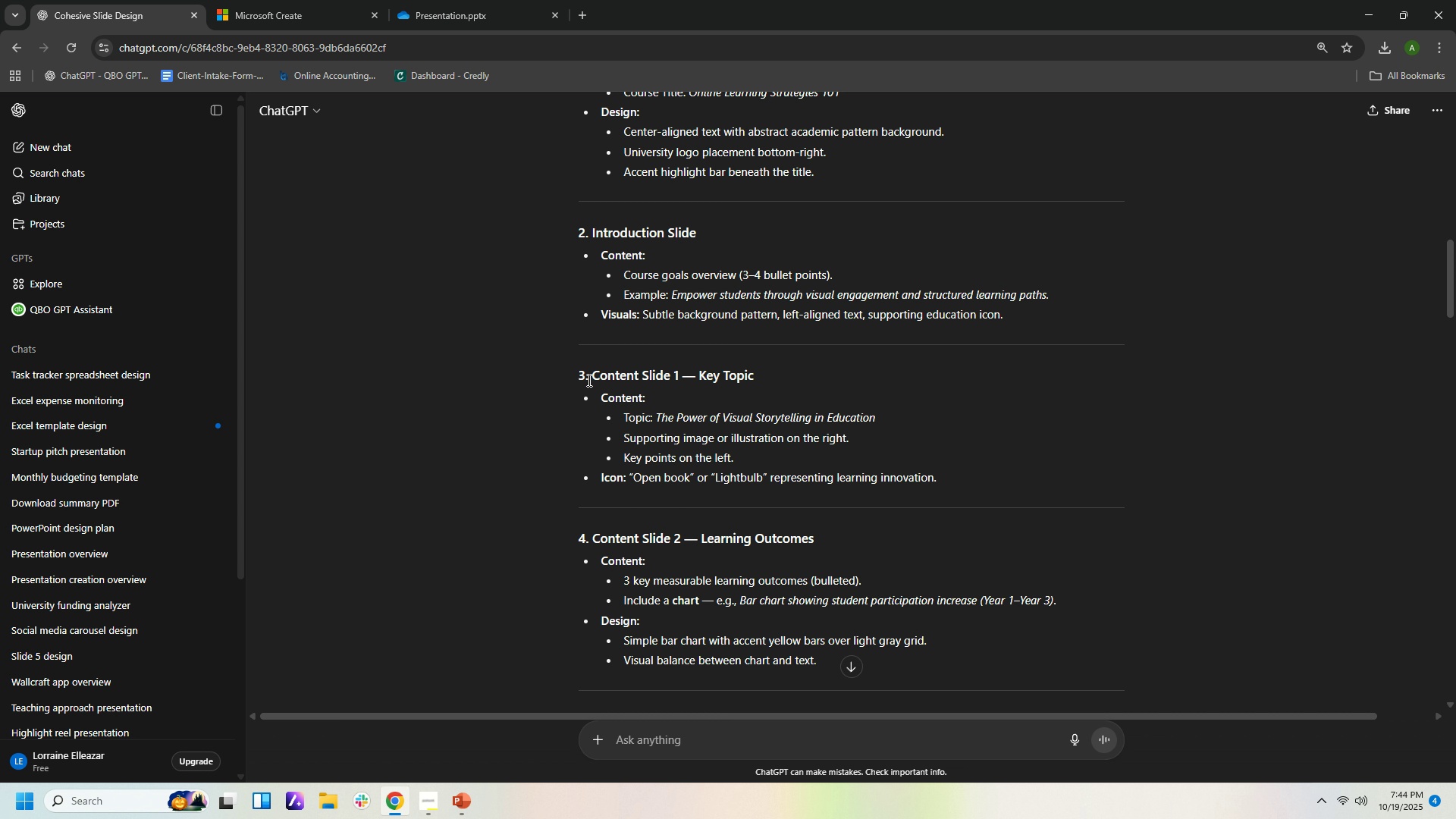 
wait(18.19)
 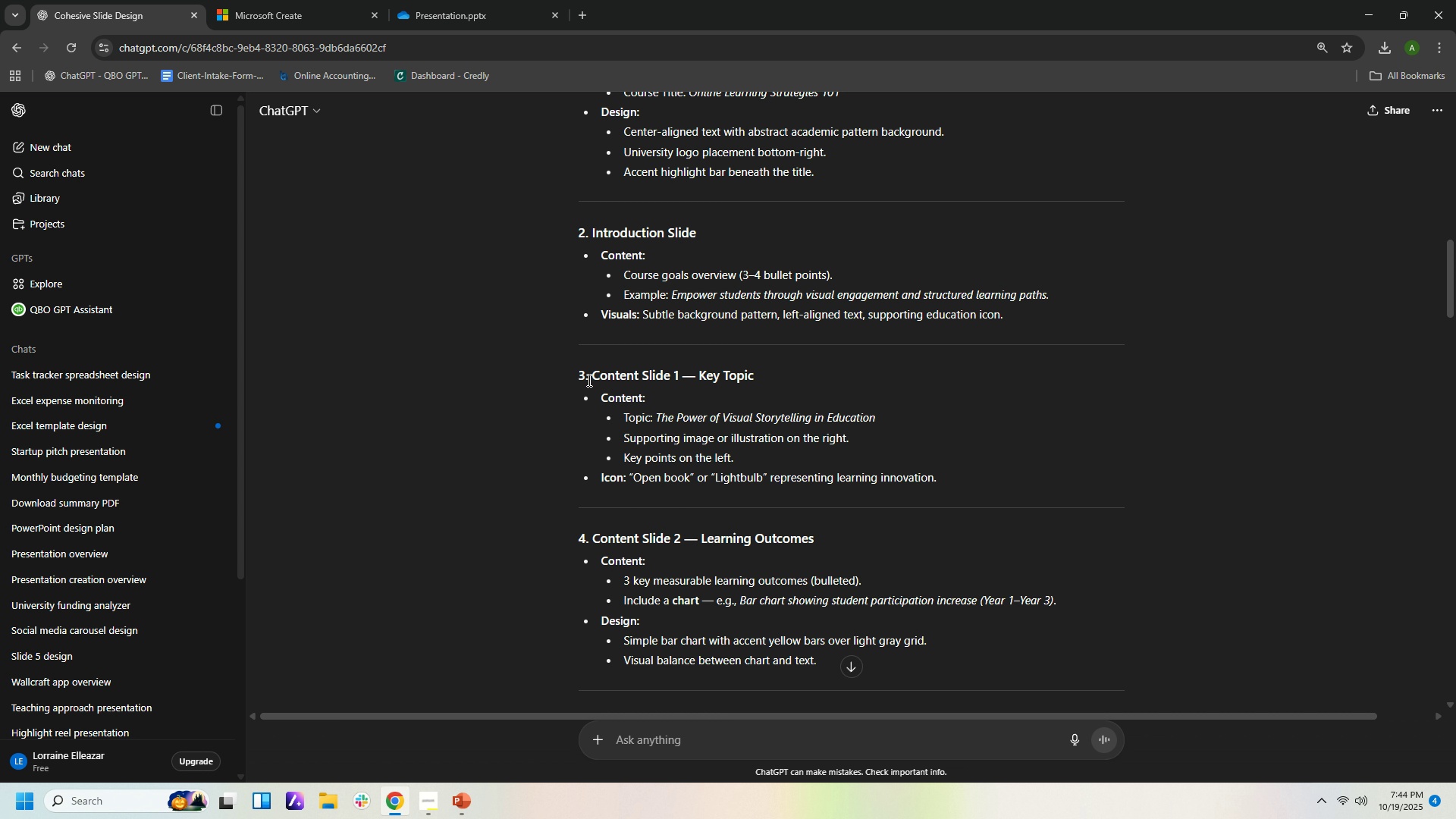 
scroll: coordinate [798, 390], scroll_direction: down, amount: 2.0
 